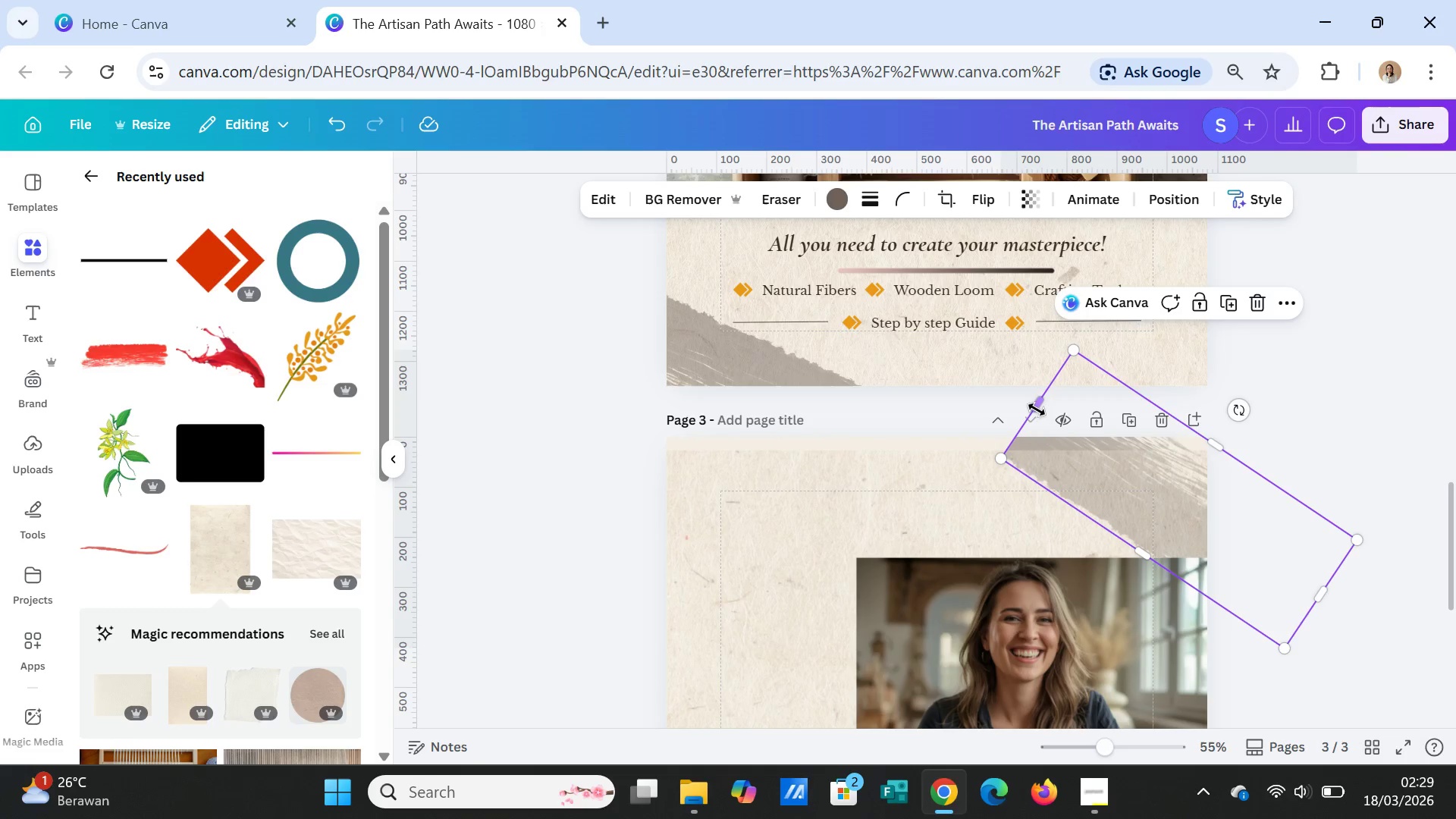 
left_click_drag(start_coordinate=[1037, 410], to_coordinate=[1012, 381])
 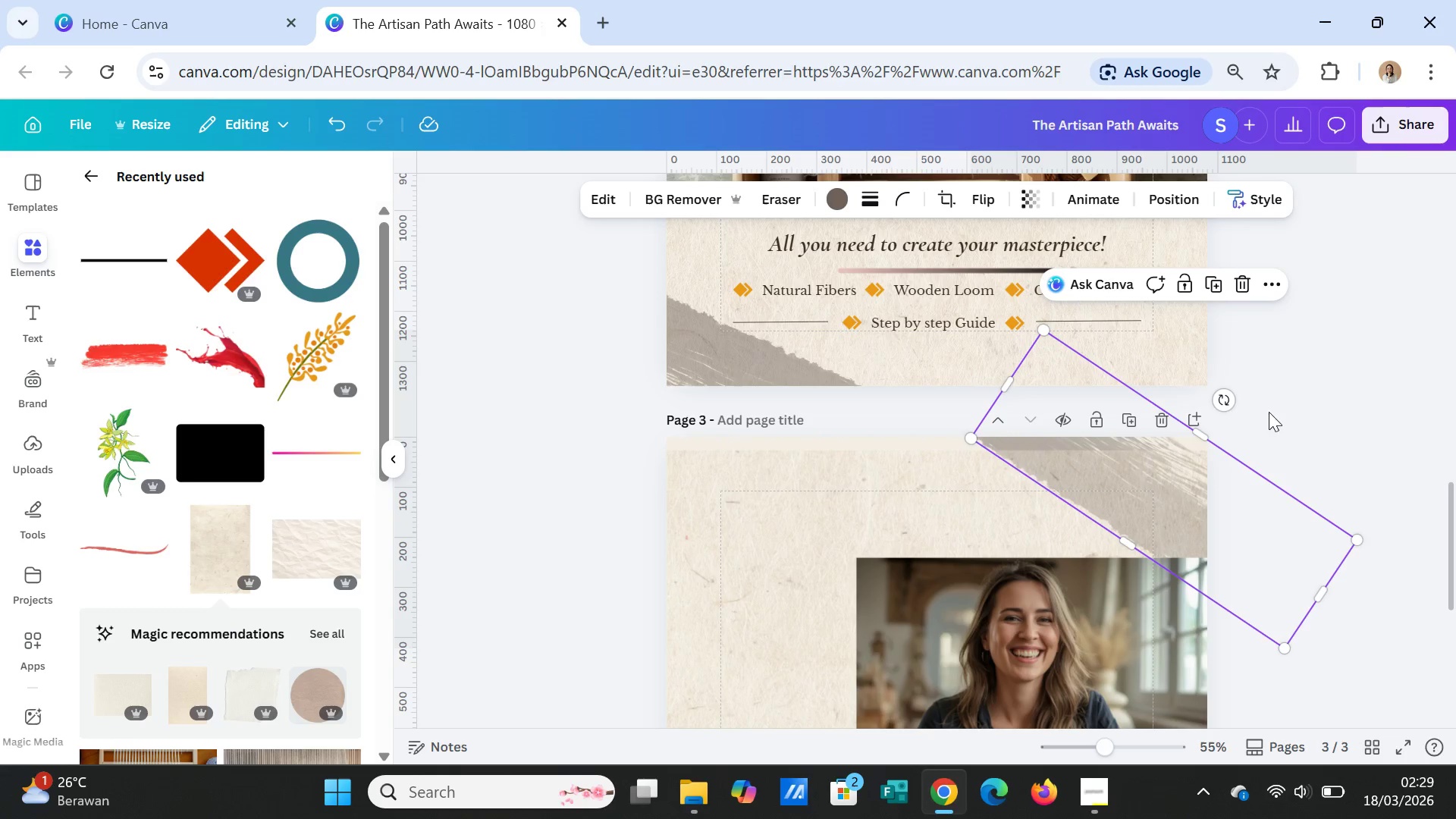 
left_click([1282, 411])
 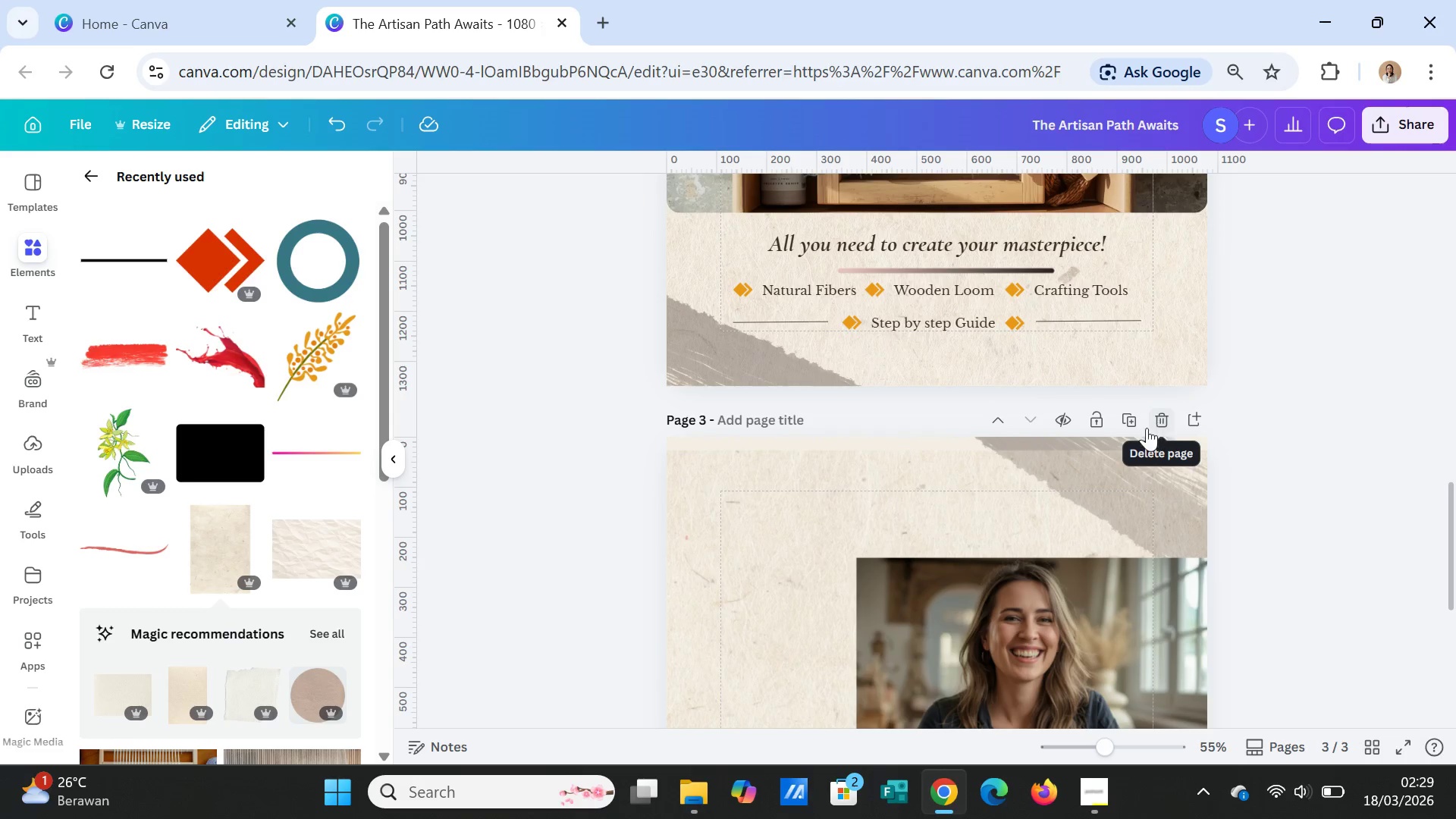 
left_click([1123, 447])
 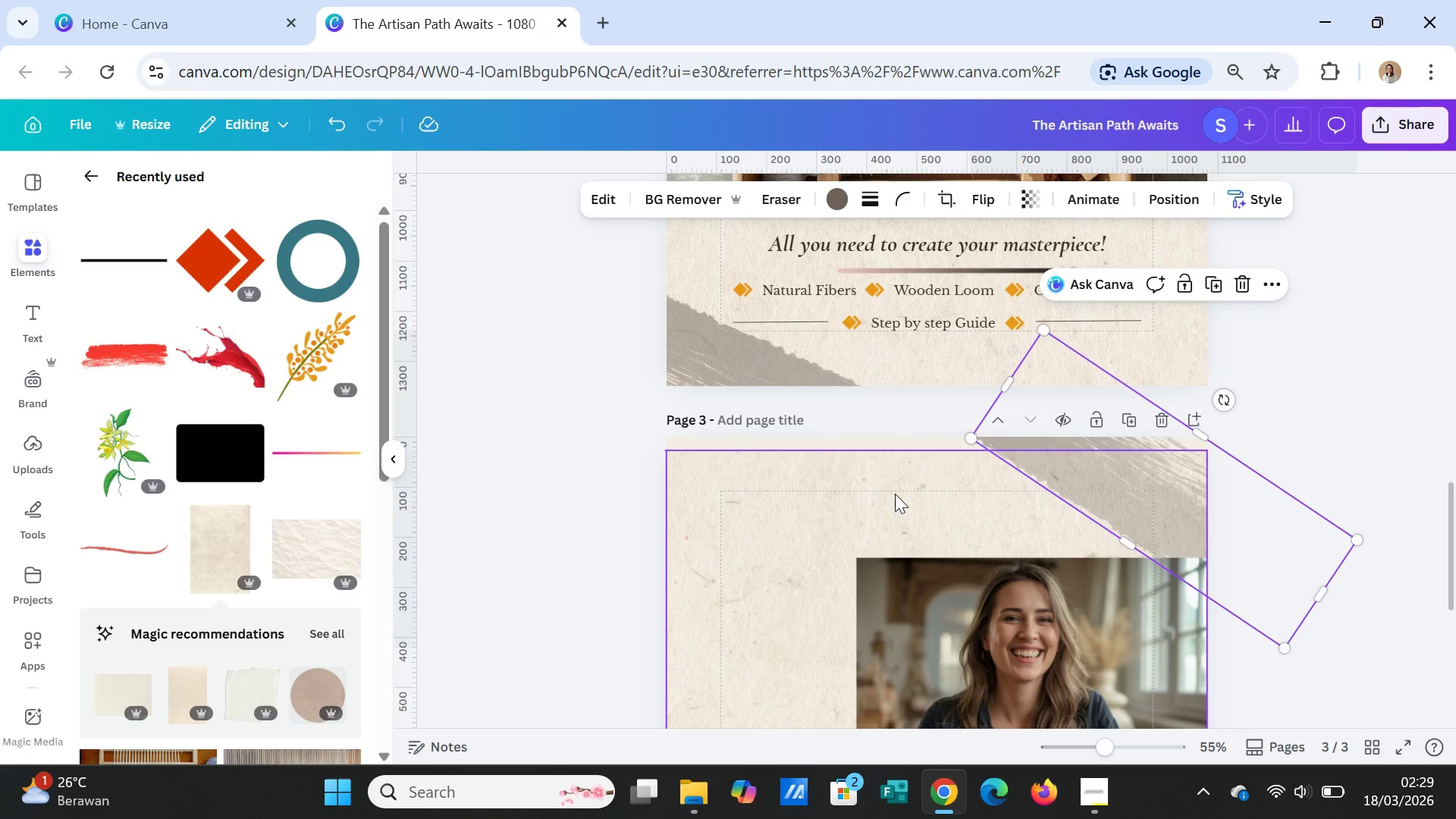 
left_click([895, 494])
 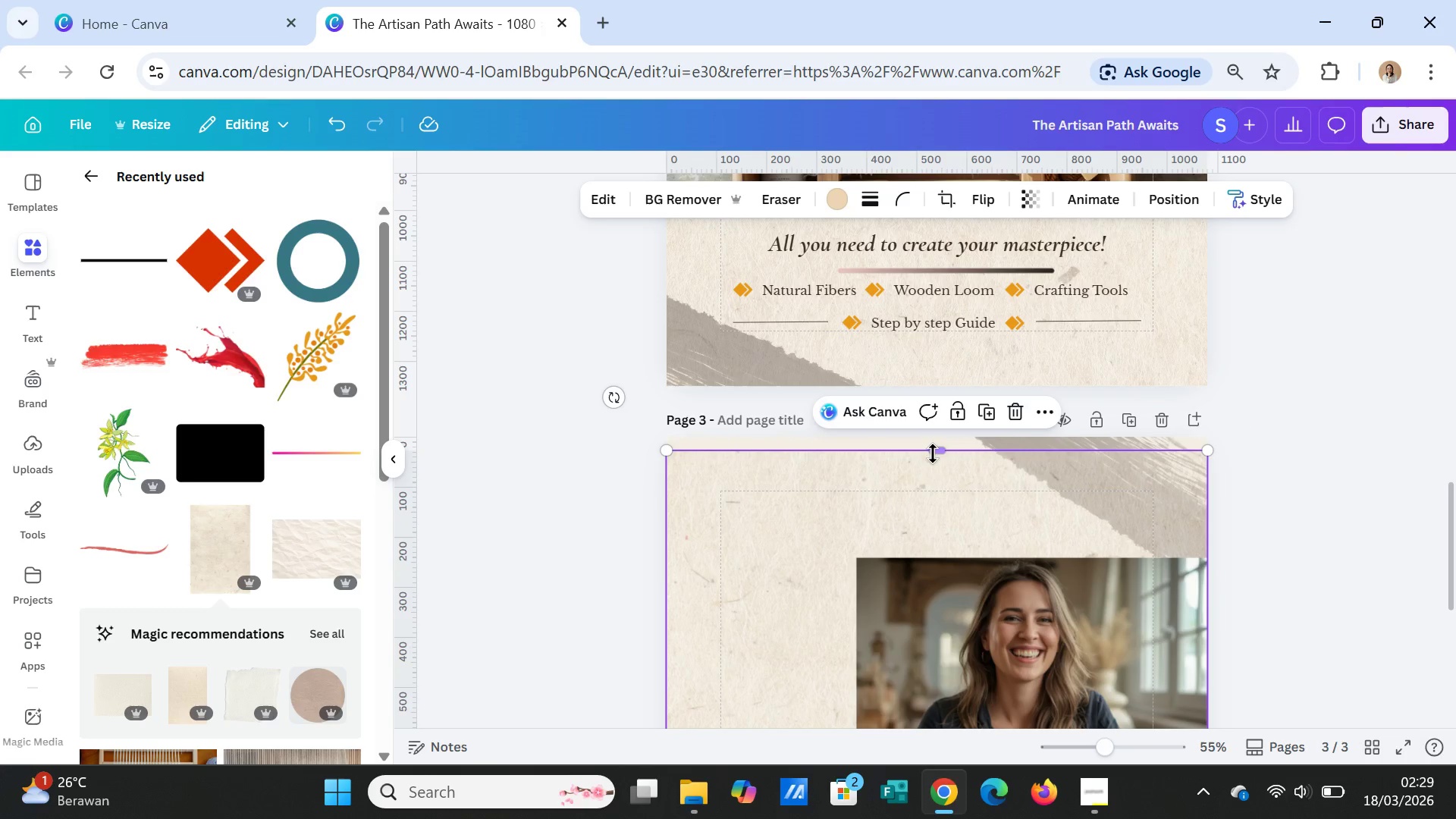 
left_click_drag(start_coordinate=[933, 453], to_coordinate=[934, 439])
 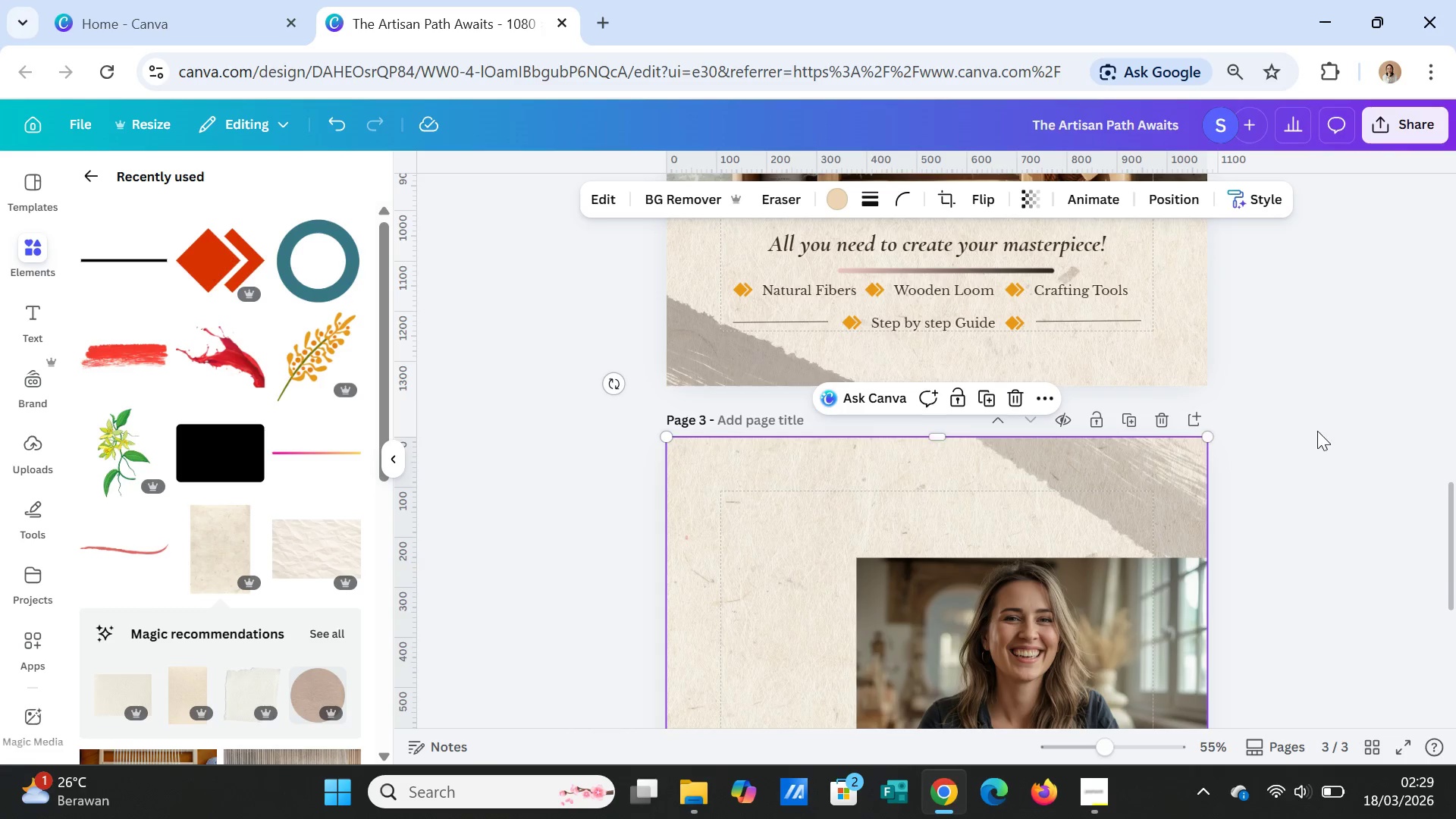 
left_click([1317, 431])
 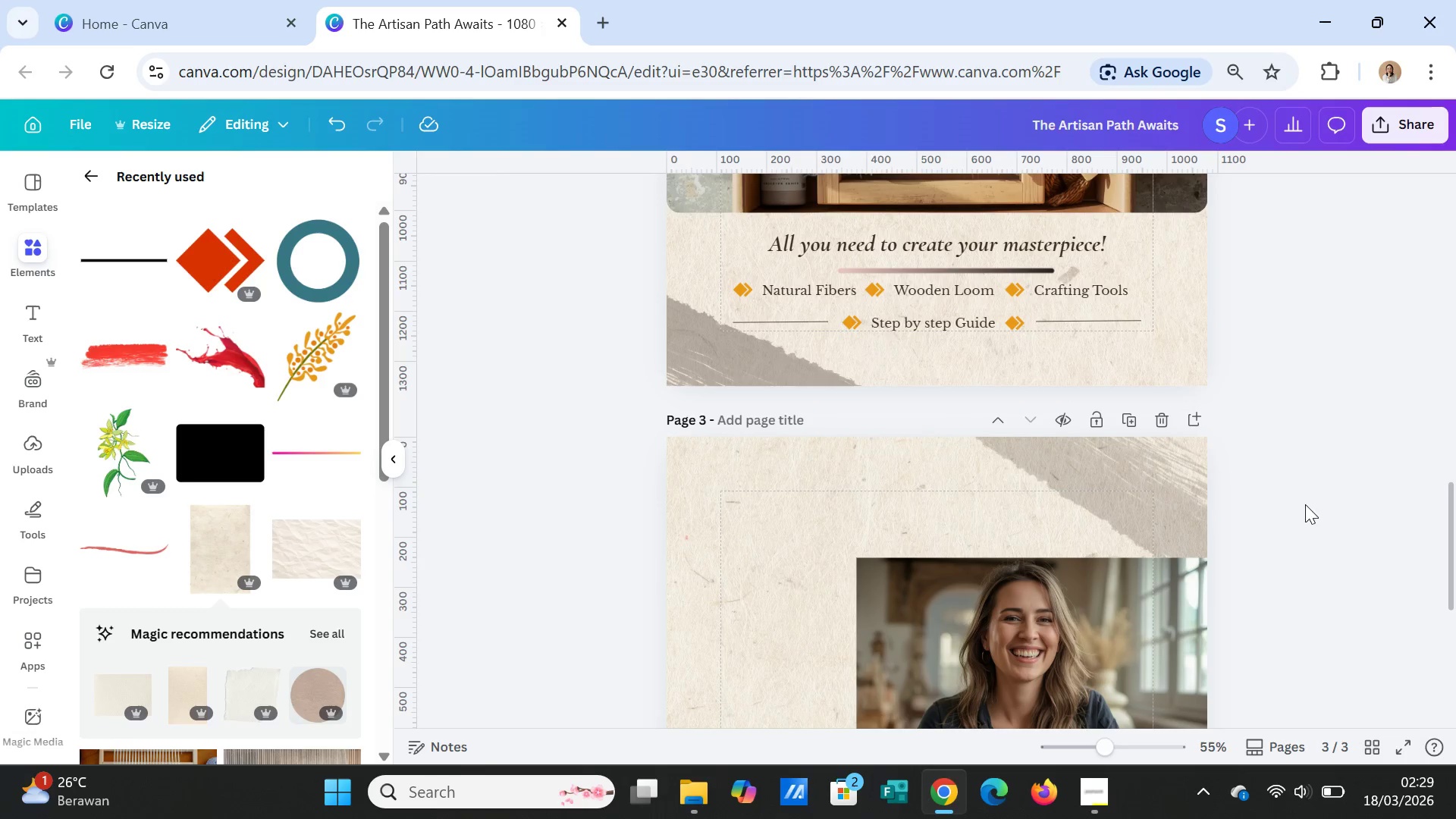 
scroll: coordinate [1313, 556], scroll_direction: down, amount: 5.0
 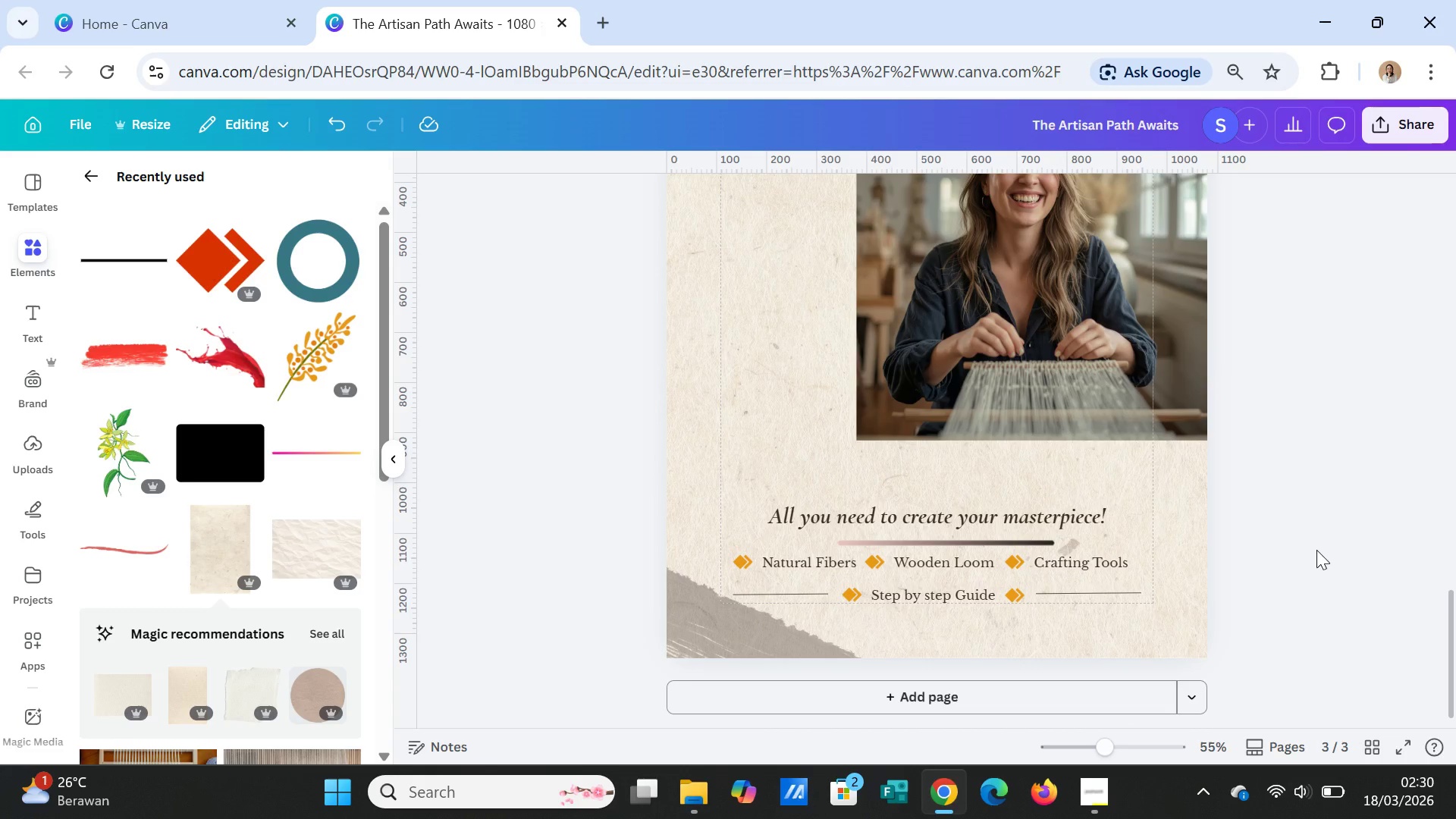 
scroll: coordinate [1316, 550], scroll_direction: up, amount: 2.0
 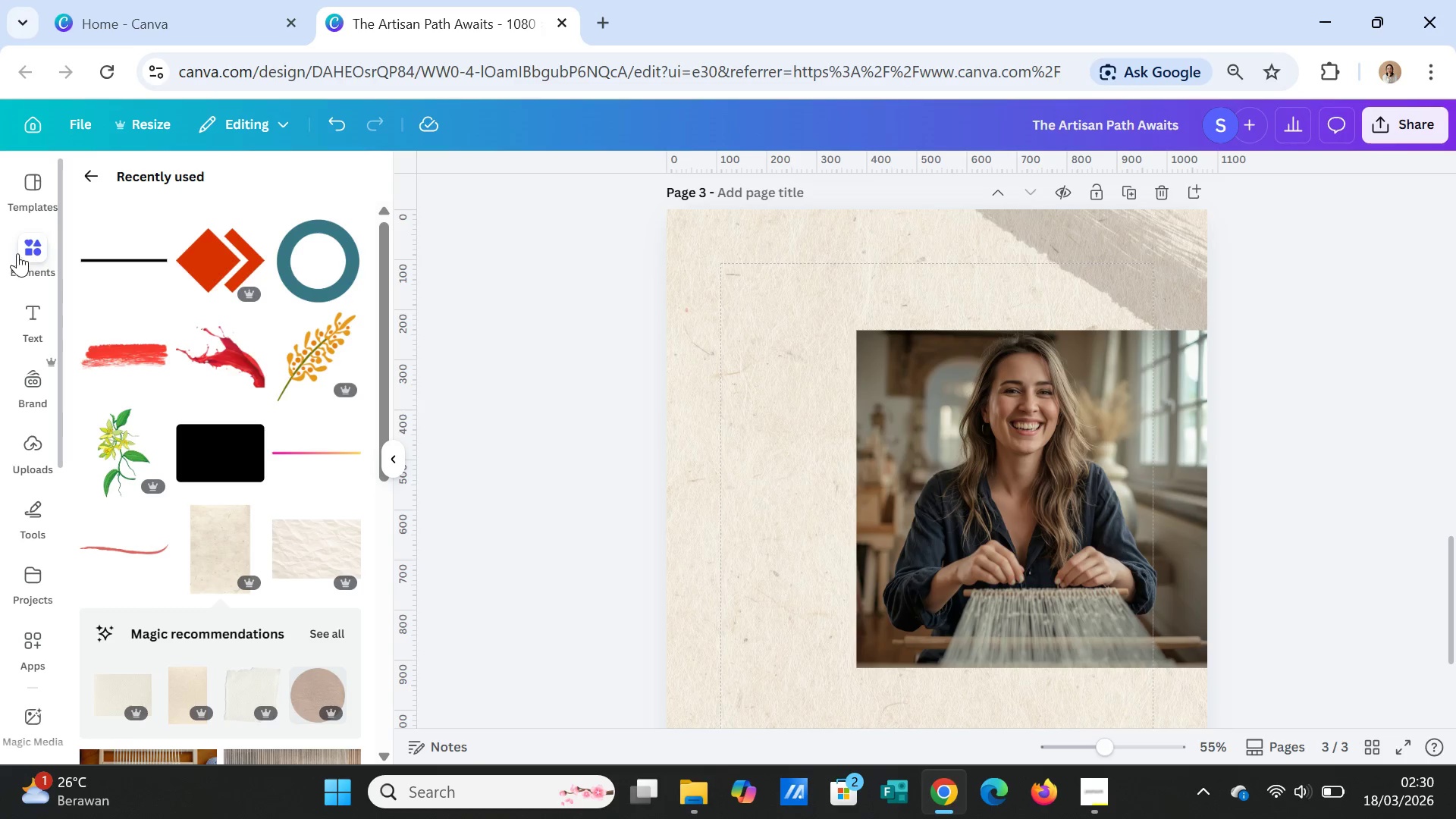 
wait(5.42)
 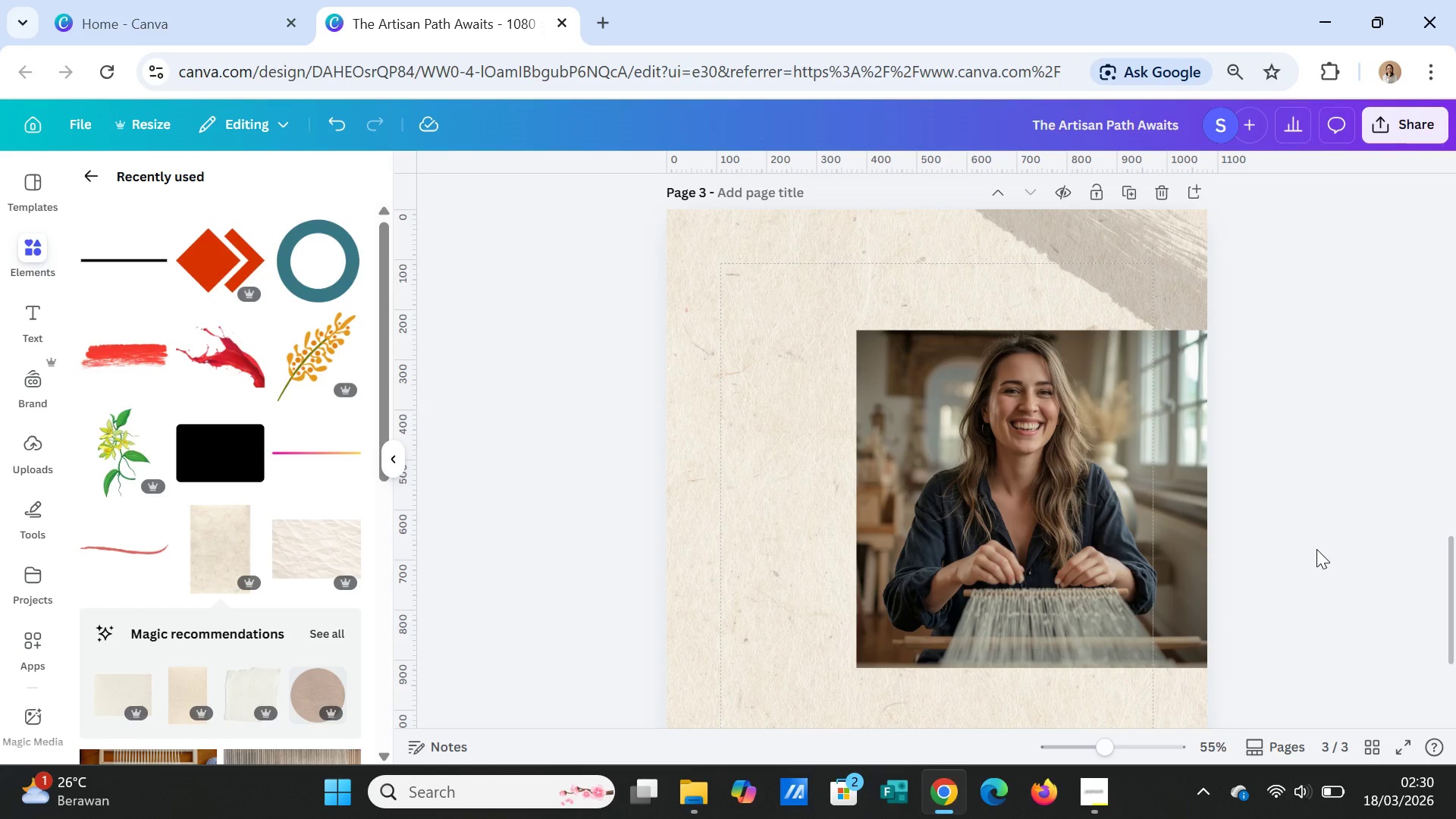 
left_click([93, 175])
 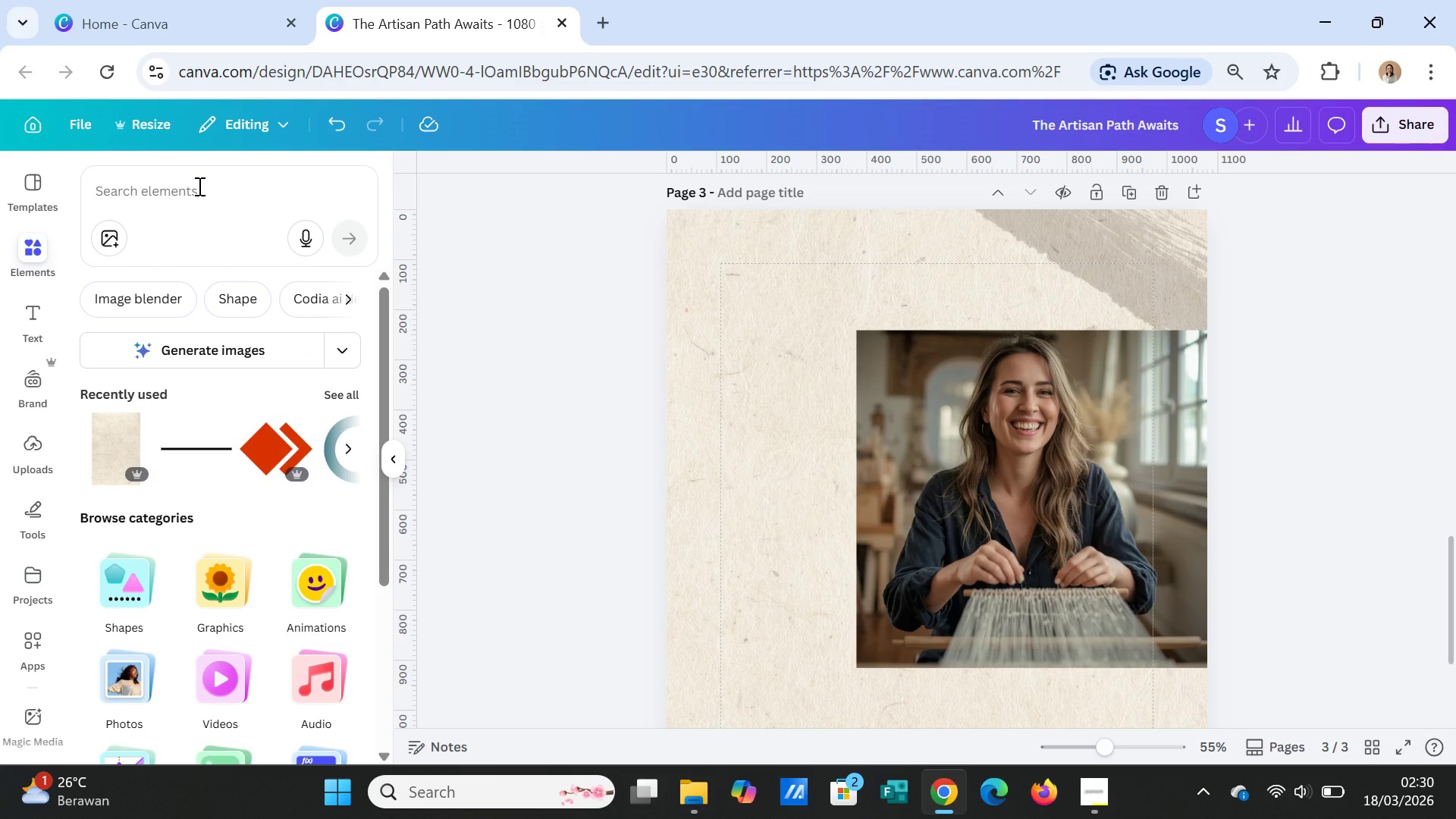 
left_click([198, 186])
 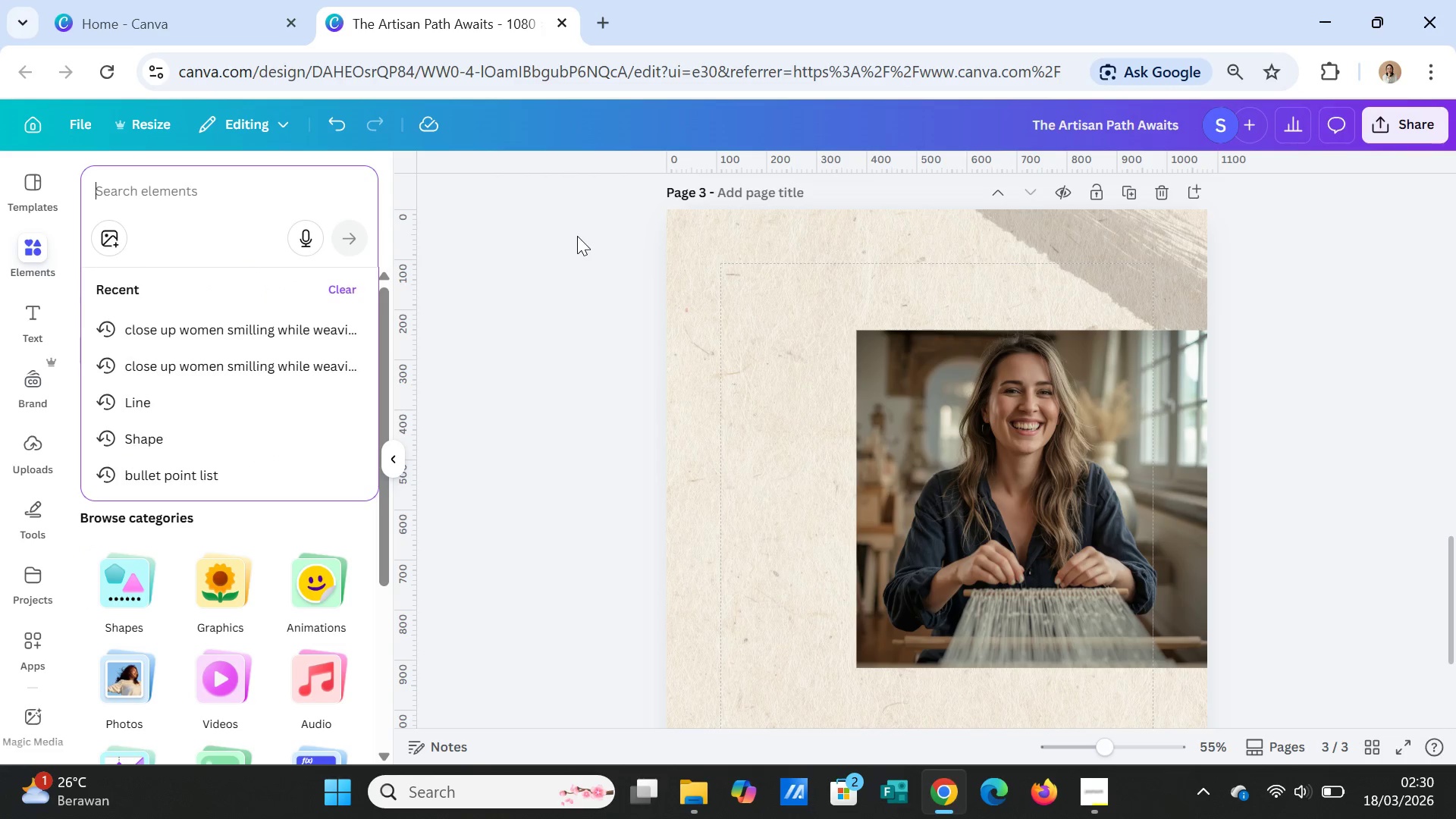 
type(shape)
 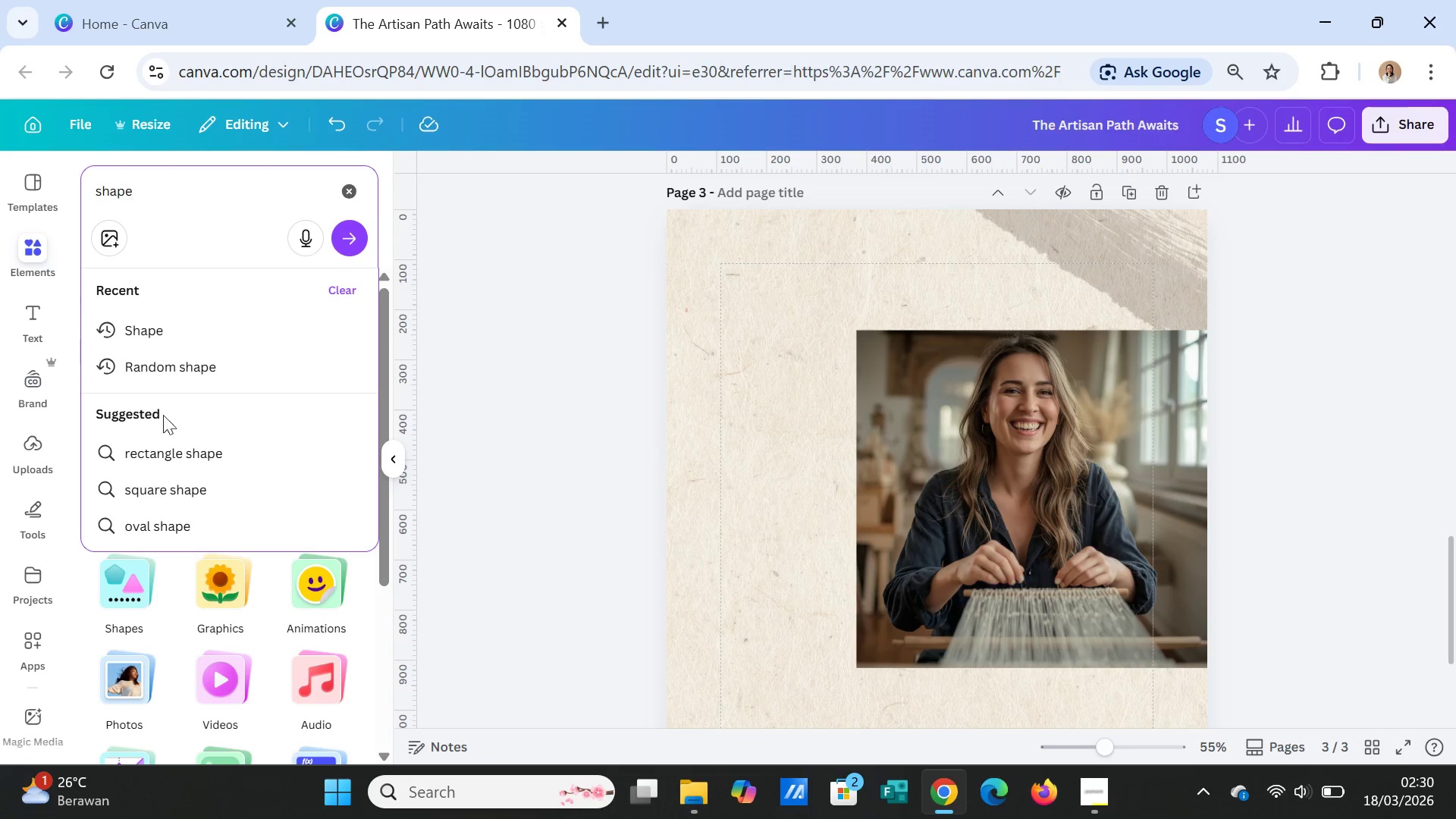 
left_click([152, 368])
 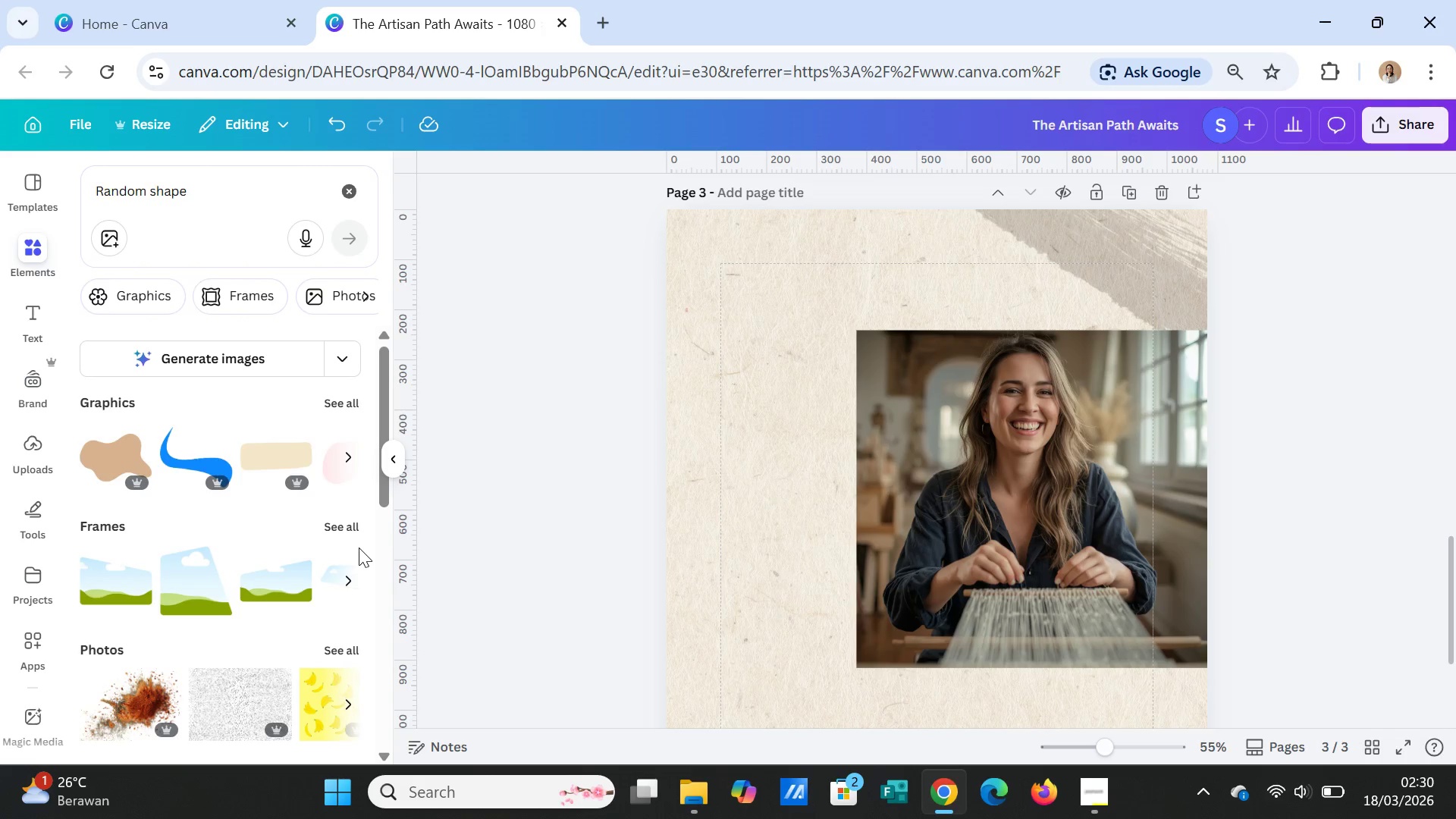 
scroll: coordinate [375, 558], scroll_direction: down, amount: 2.0
 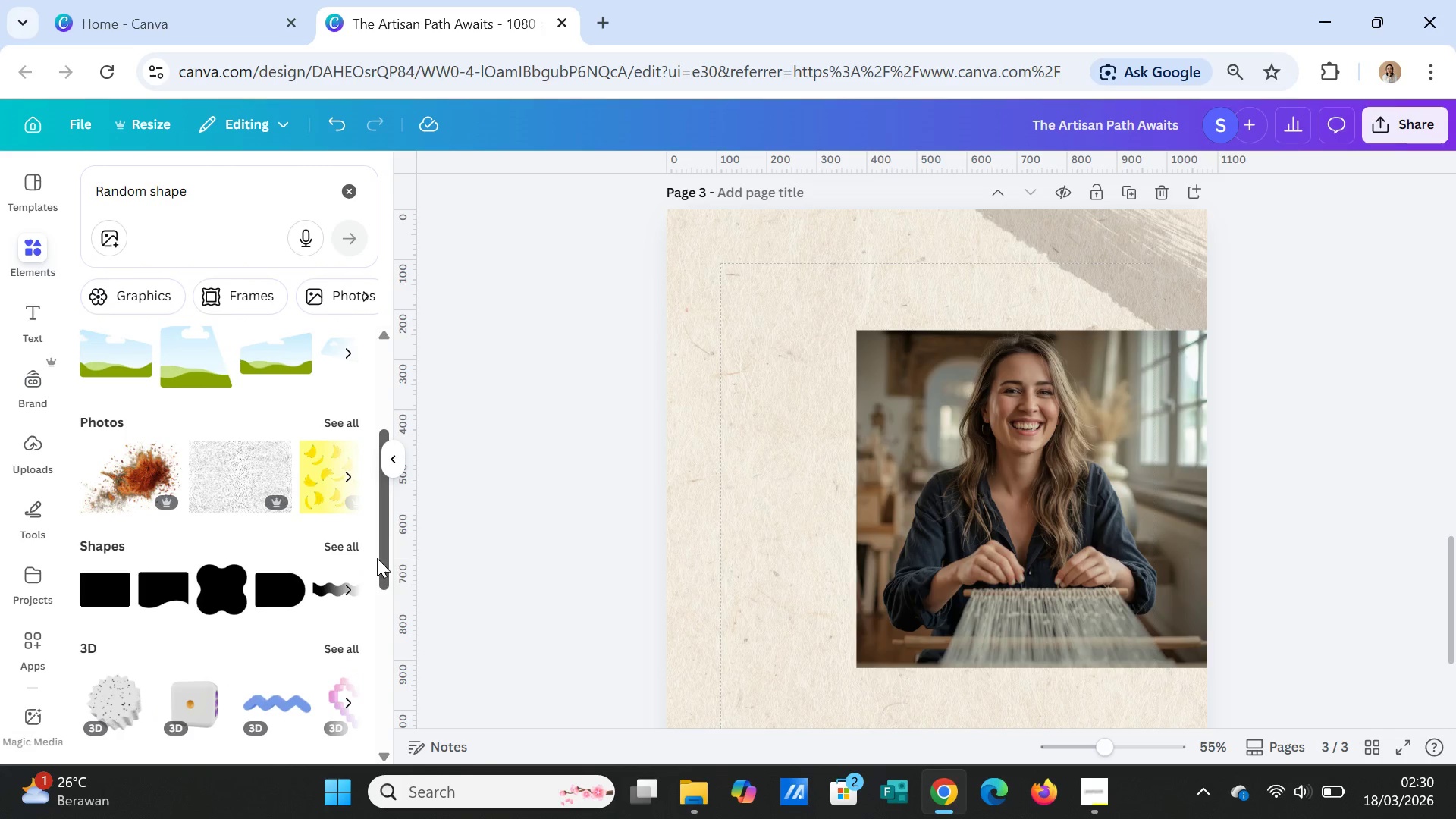 
left_click([969, 474])
 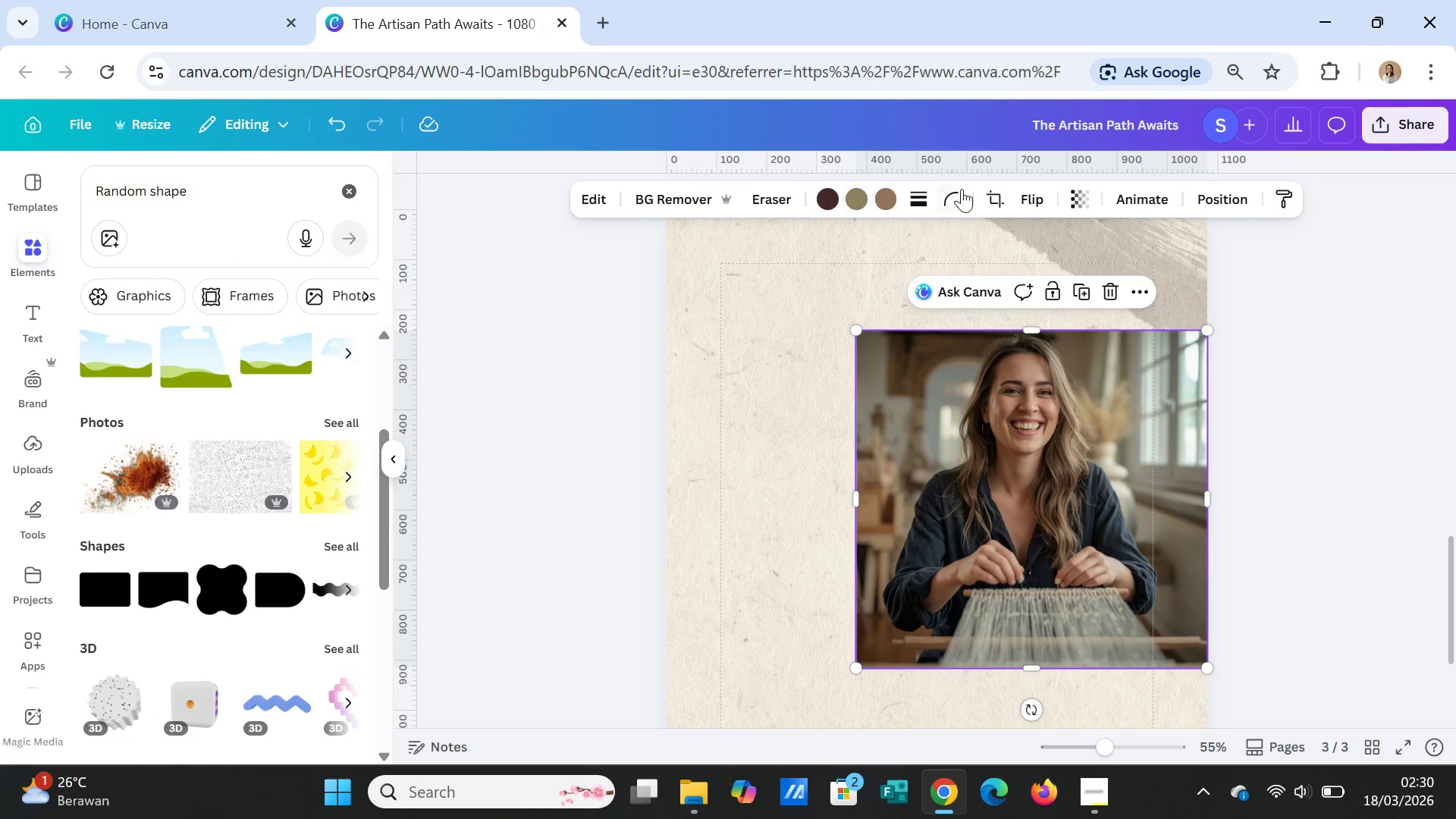 
left_click([964, 190])
 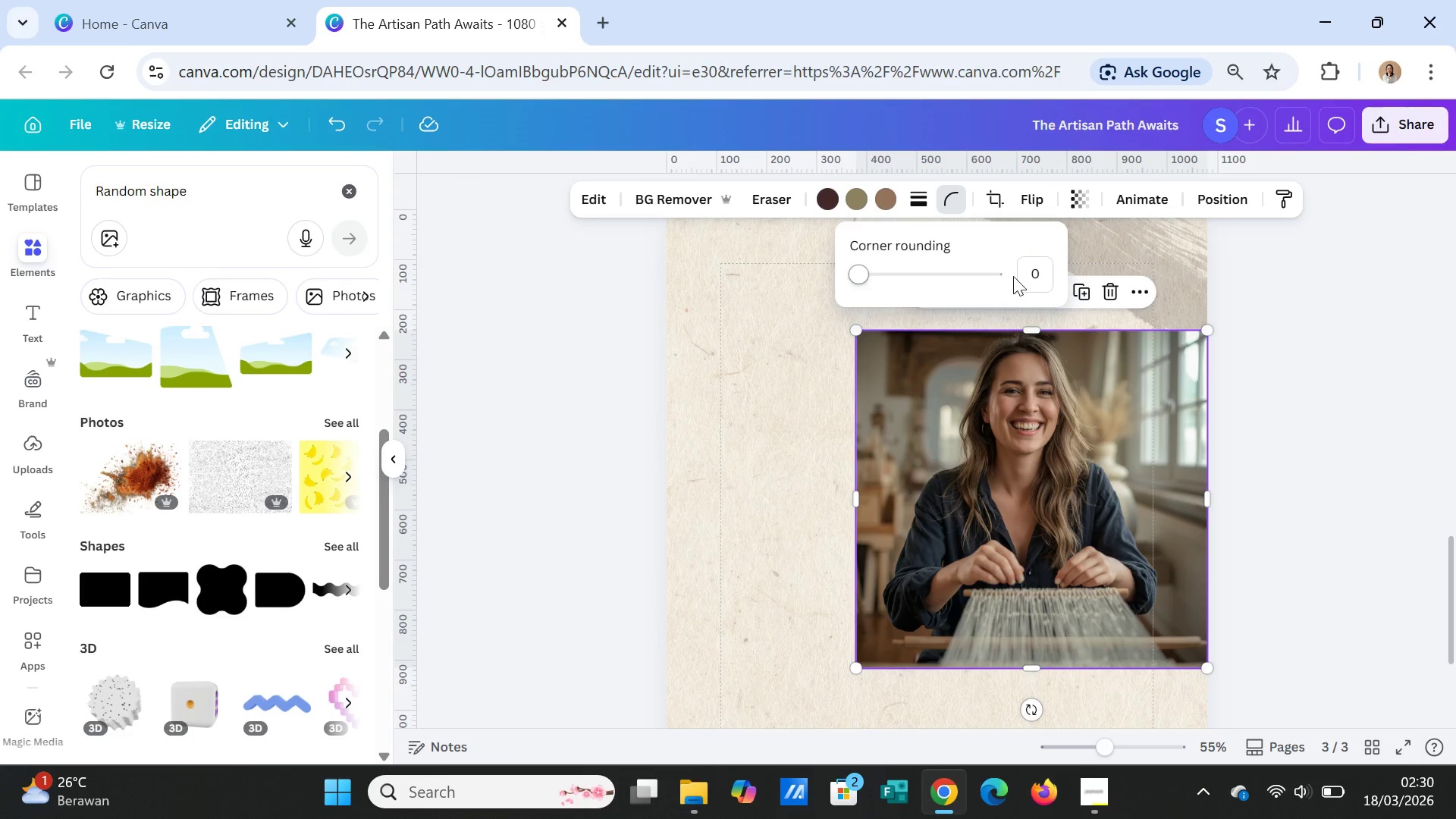 
left_click([1028, 274])
 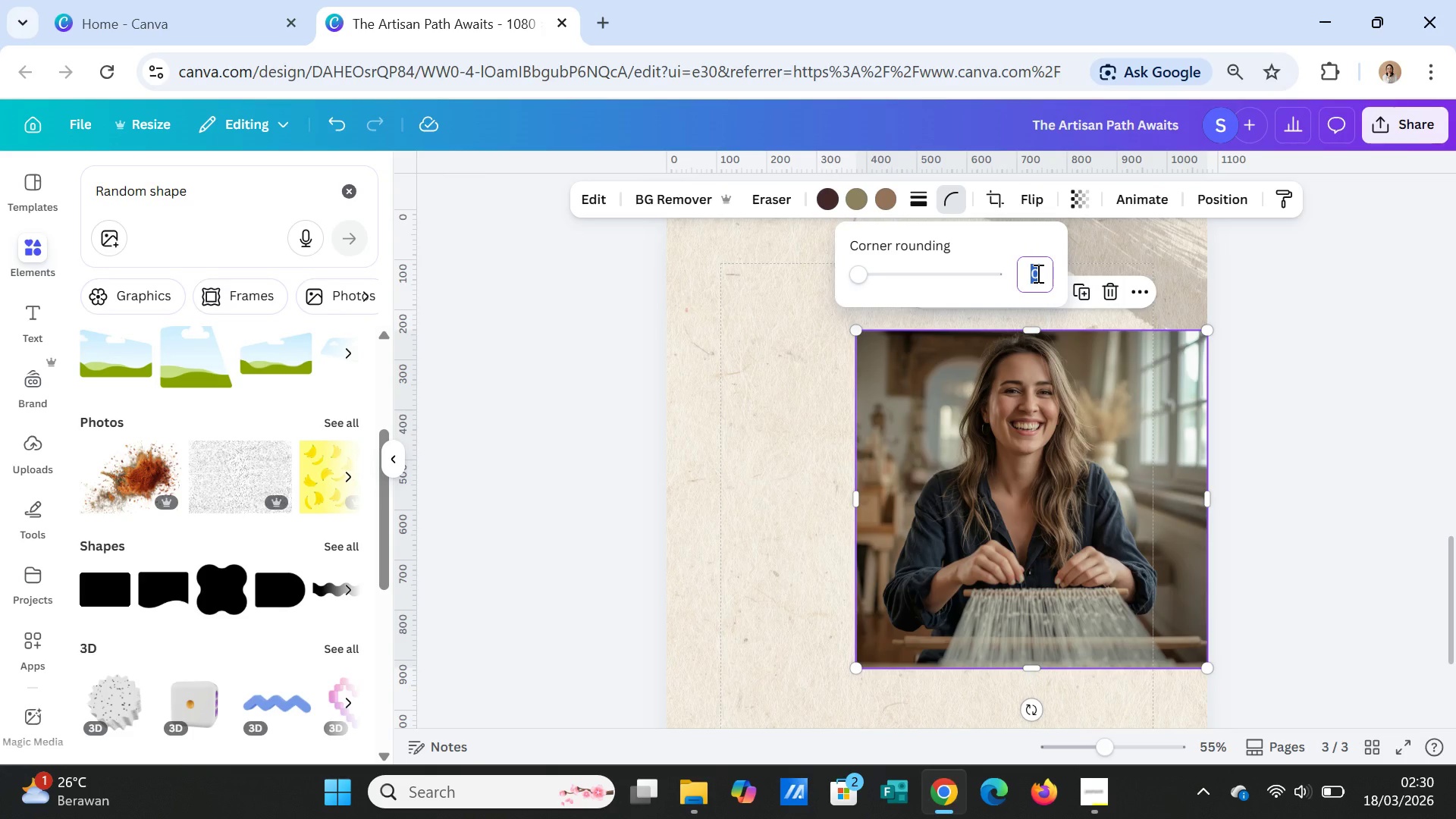 
type(27)
 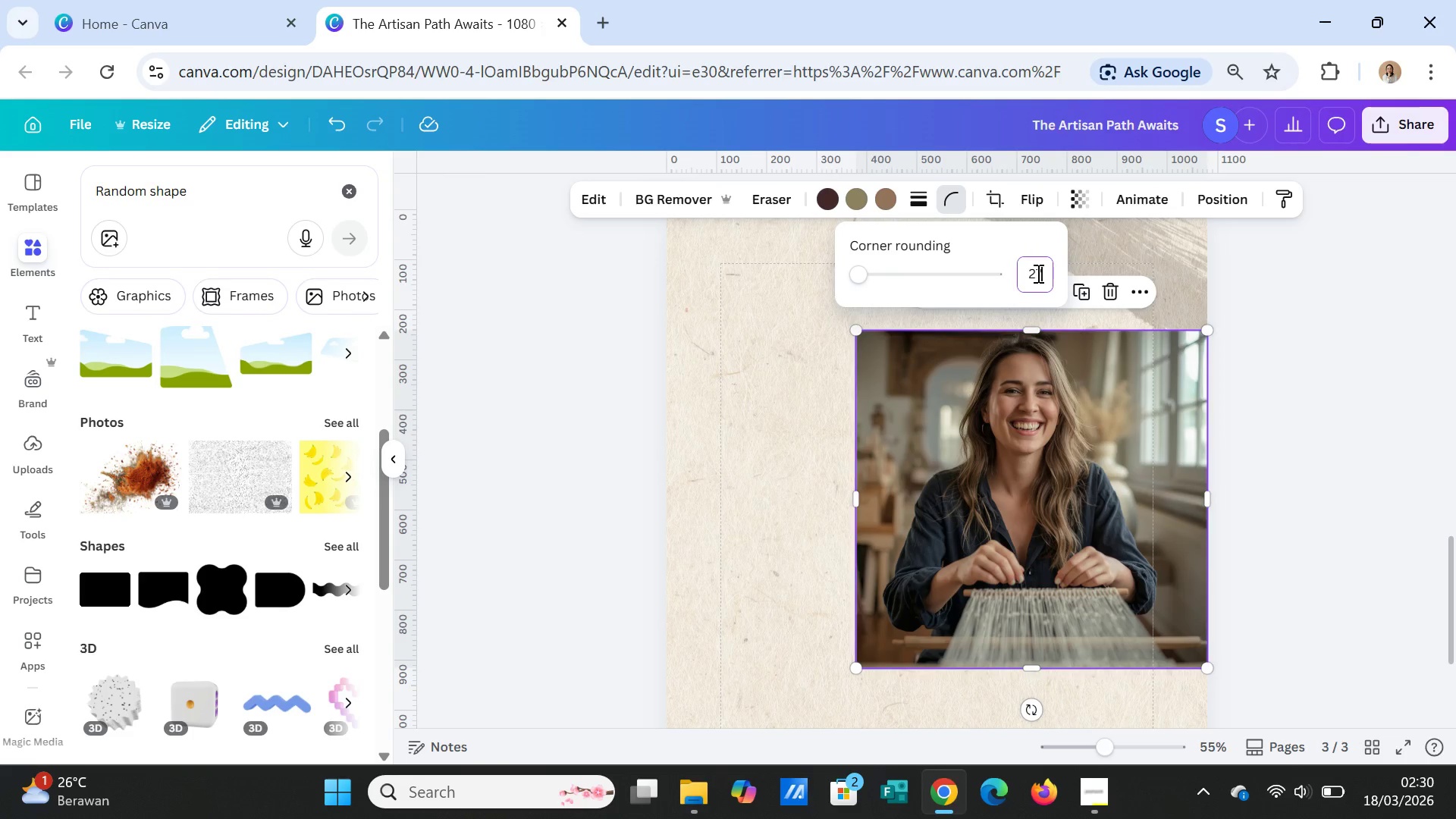 
key(Enter)
 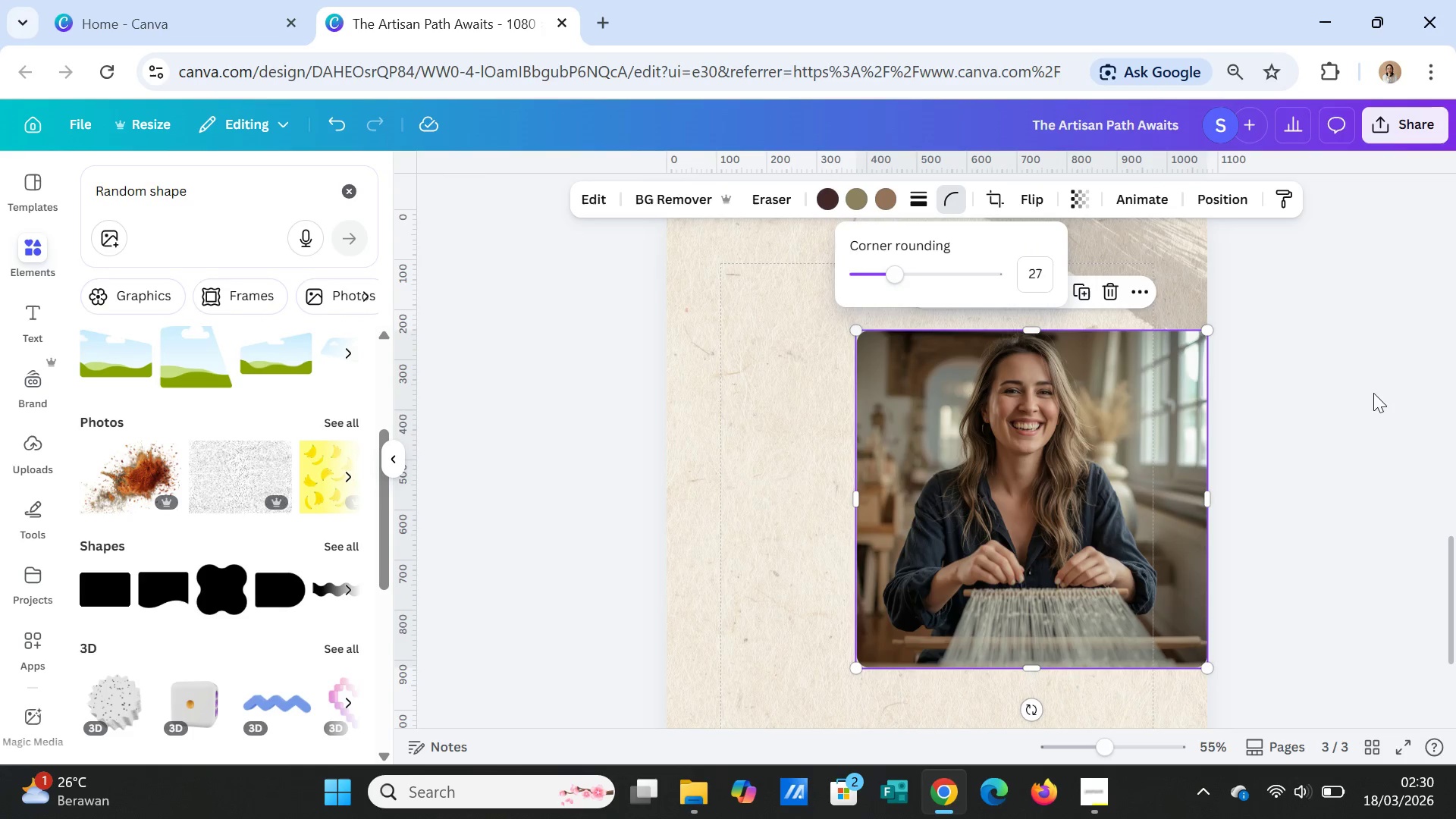 
left_click([1320, 403])
 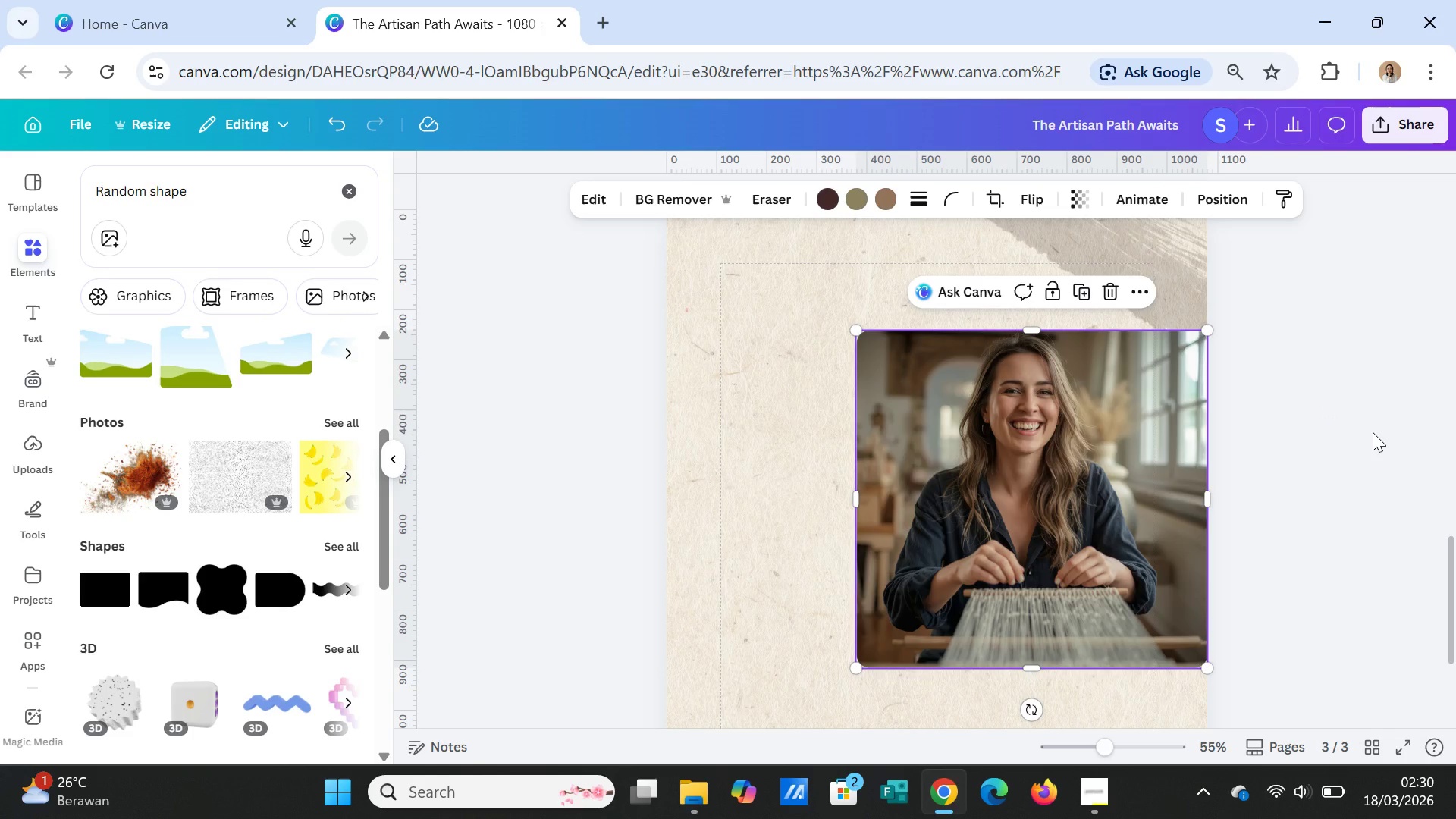 
left_click([1373, 432])
 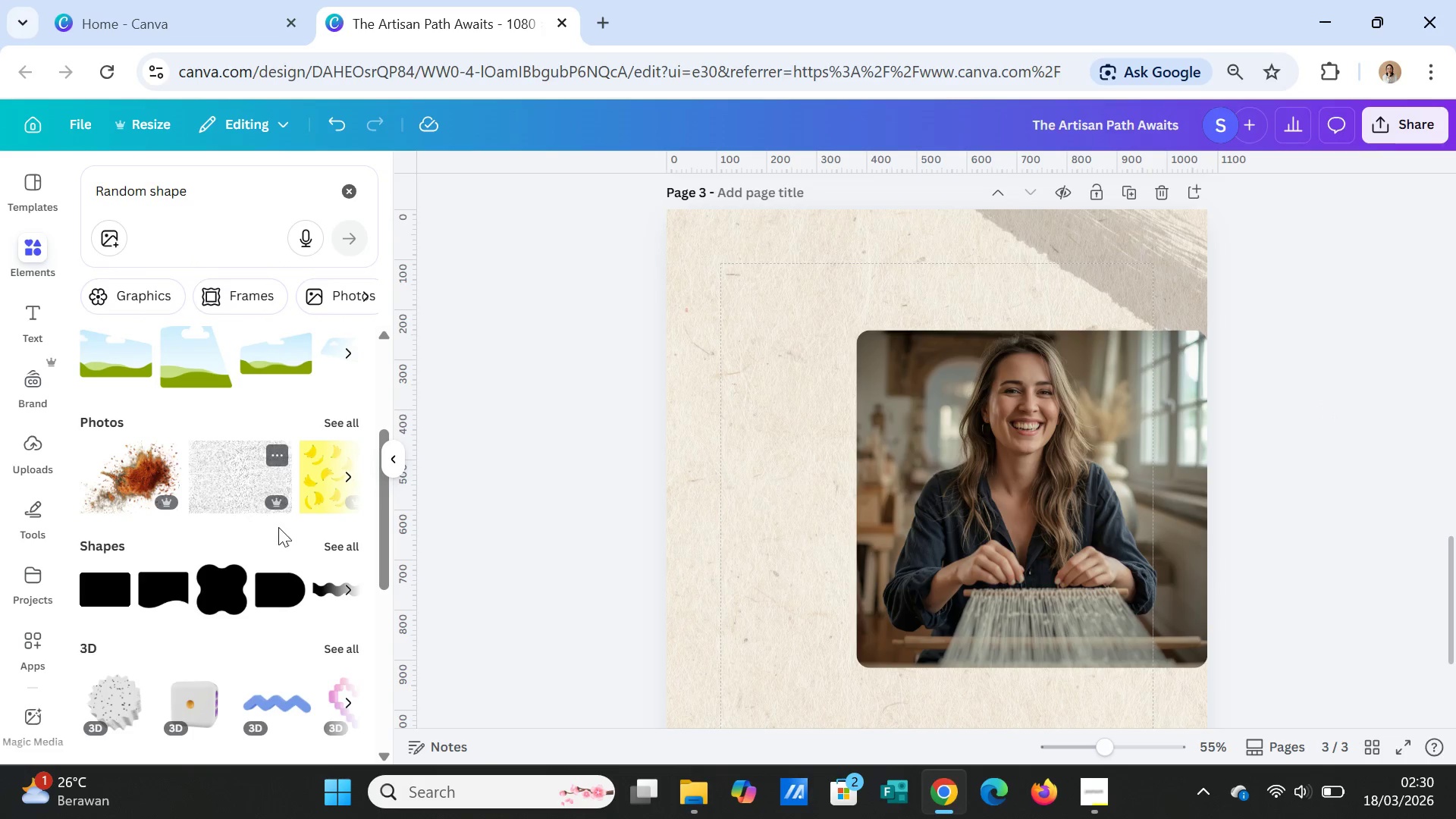 
scroll: coordinate [273, 478], scroll_direction: up, amount: 3.0
 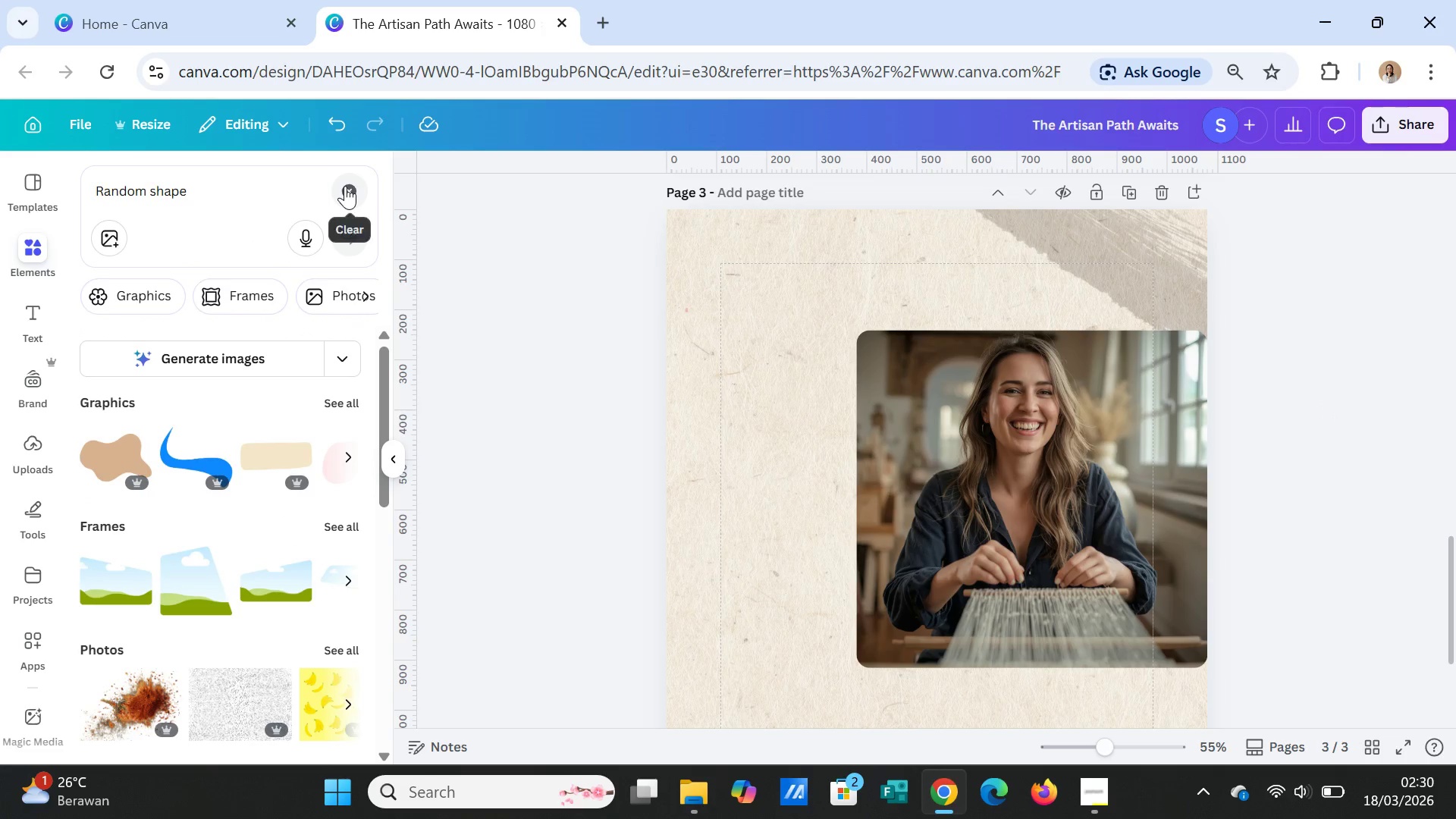 
double_click([246, 180])
 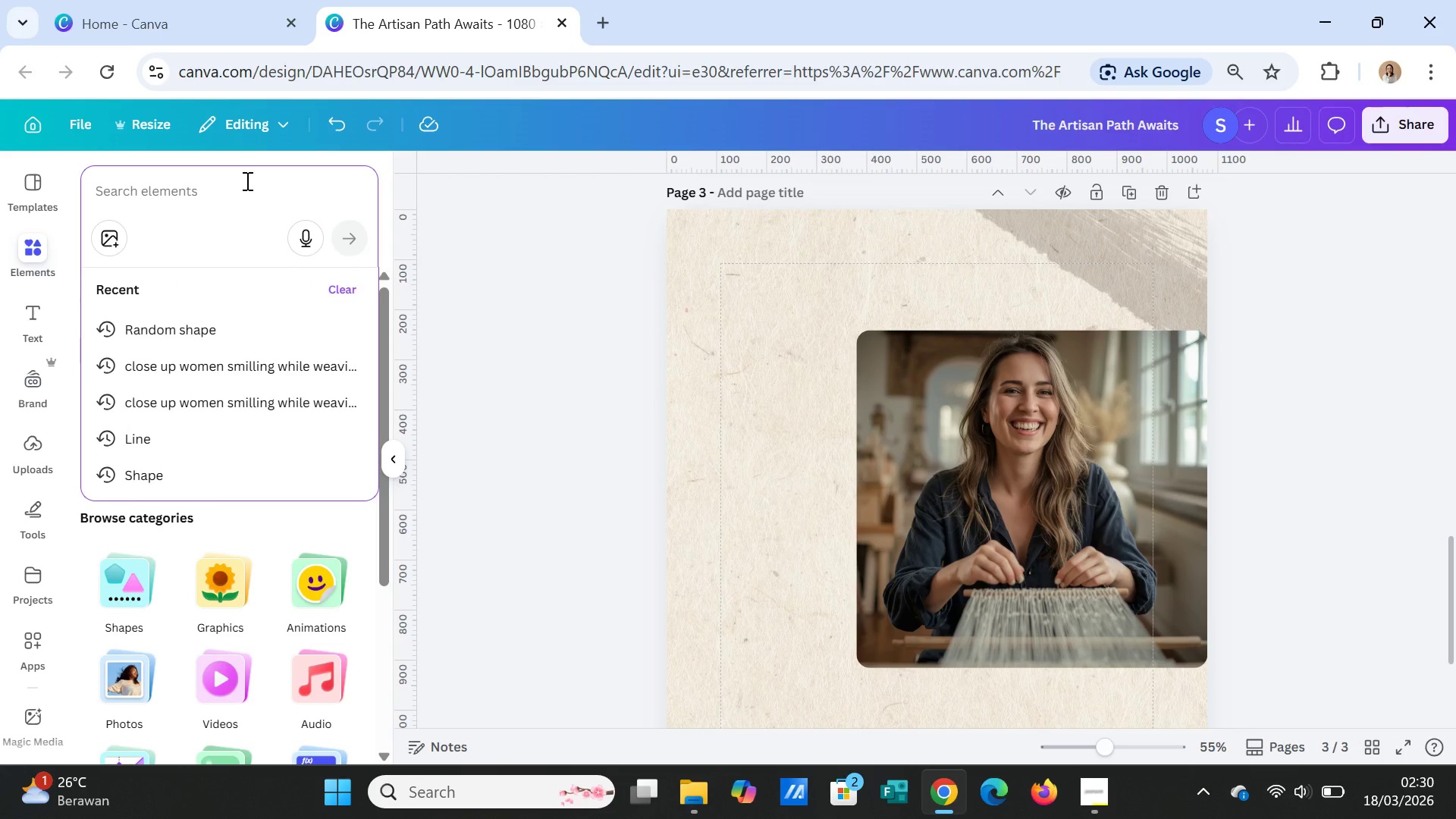 
type(shape)
 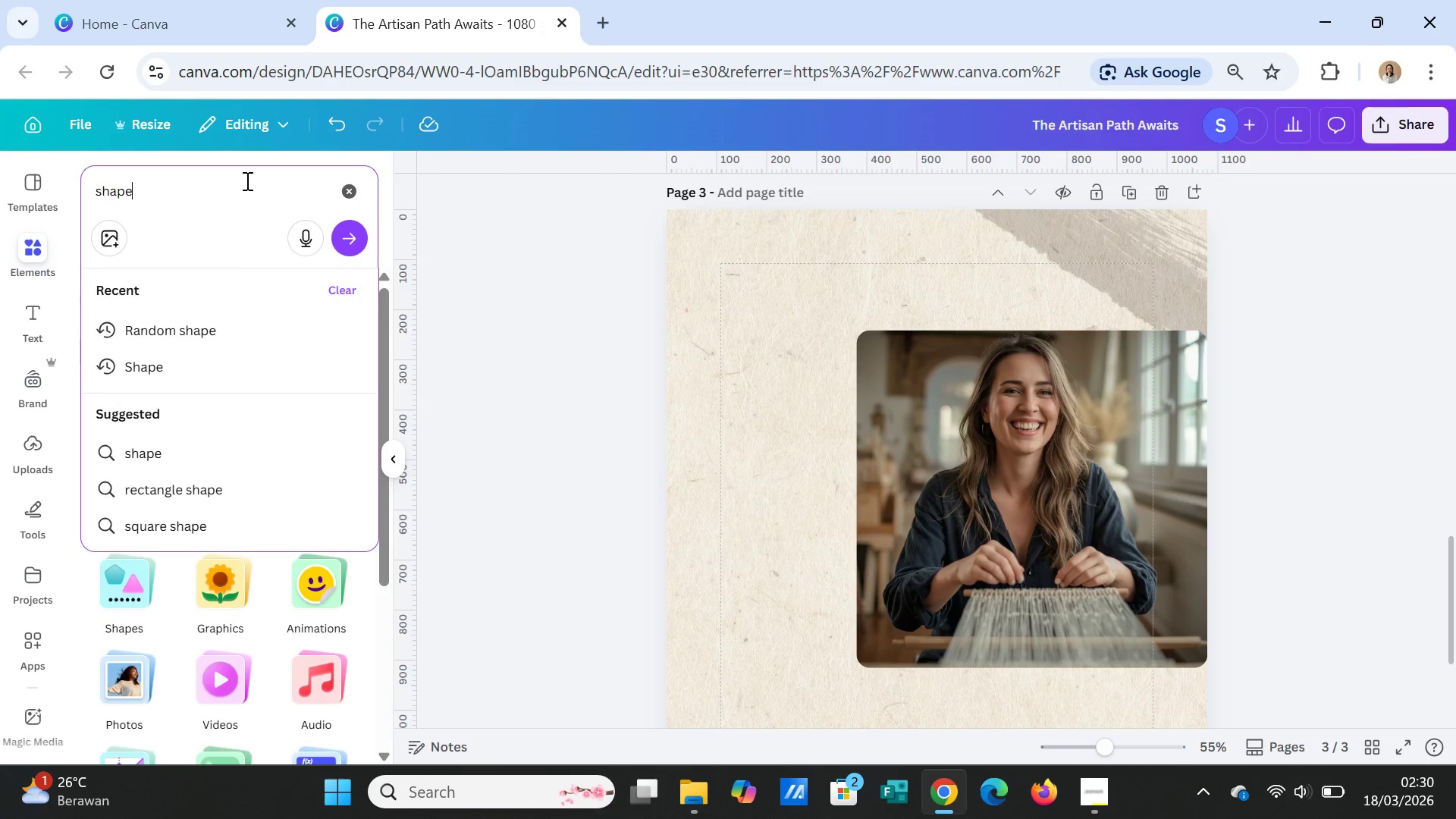 
key(Enter)
 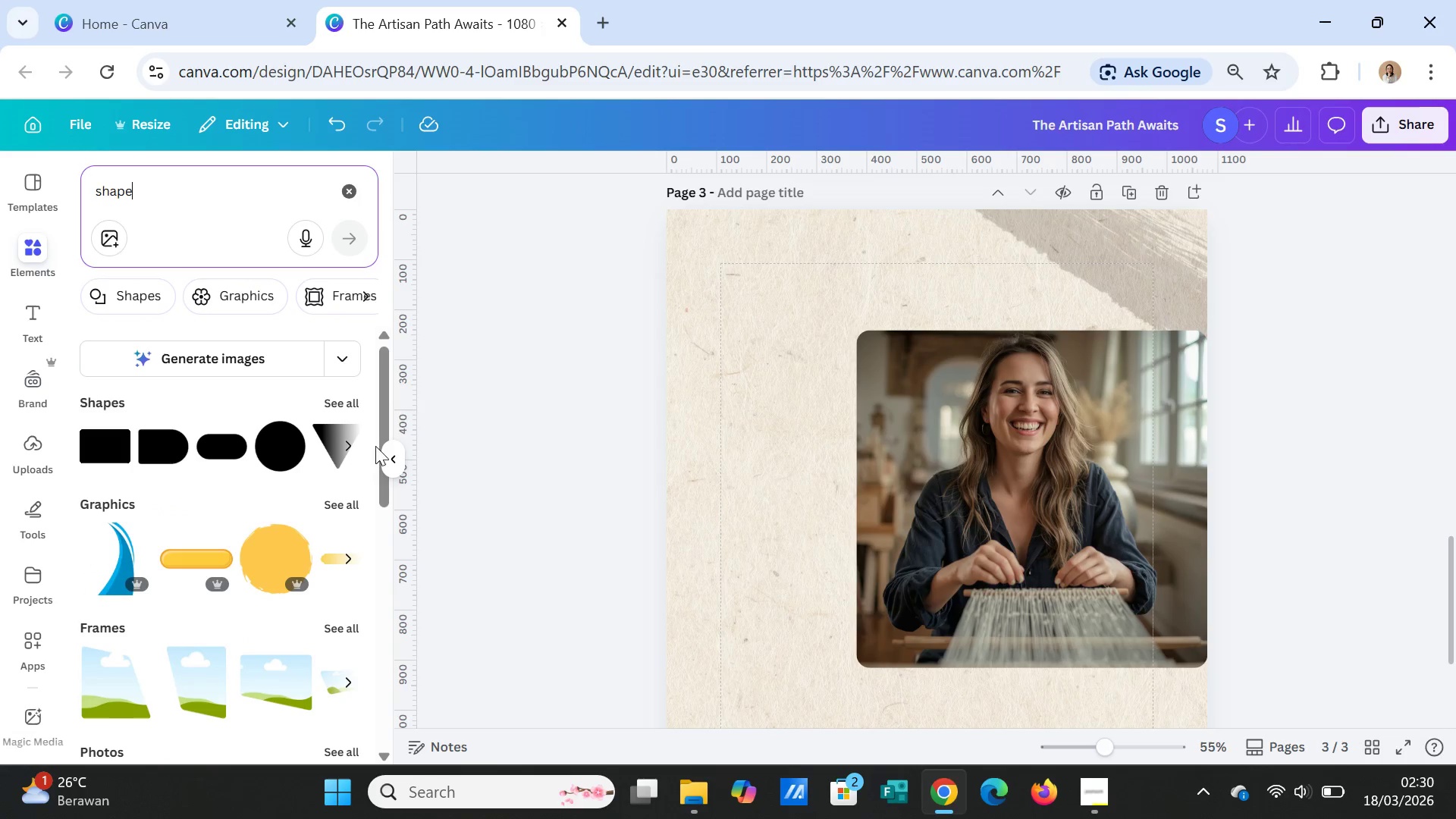 
scroll: coordinate [334, 554], scroll_direction: down, amount: 1.0
 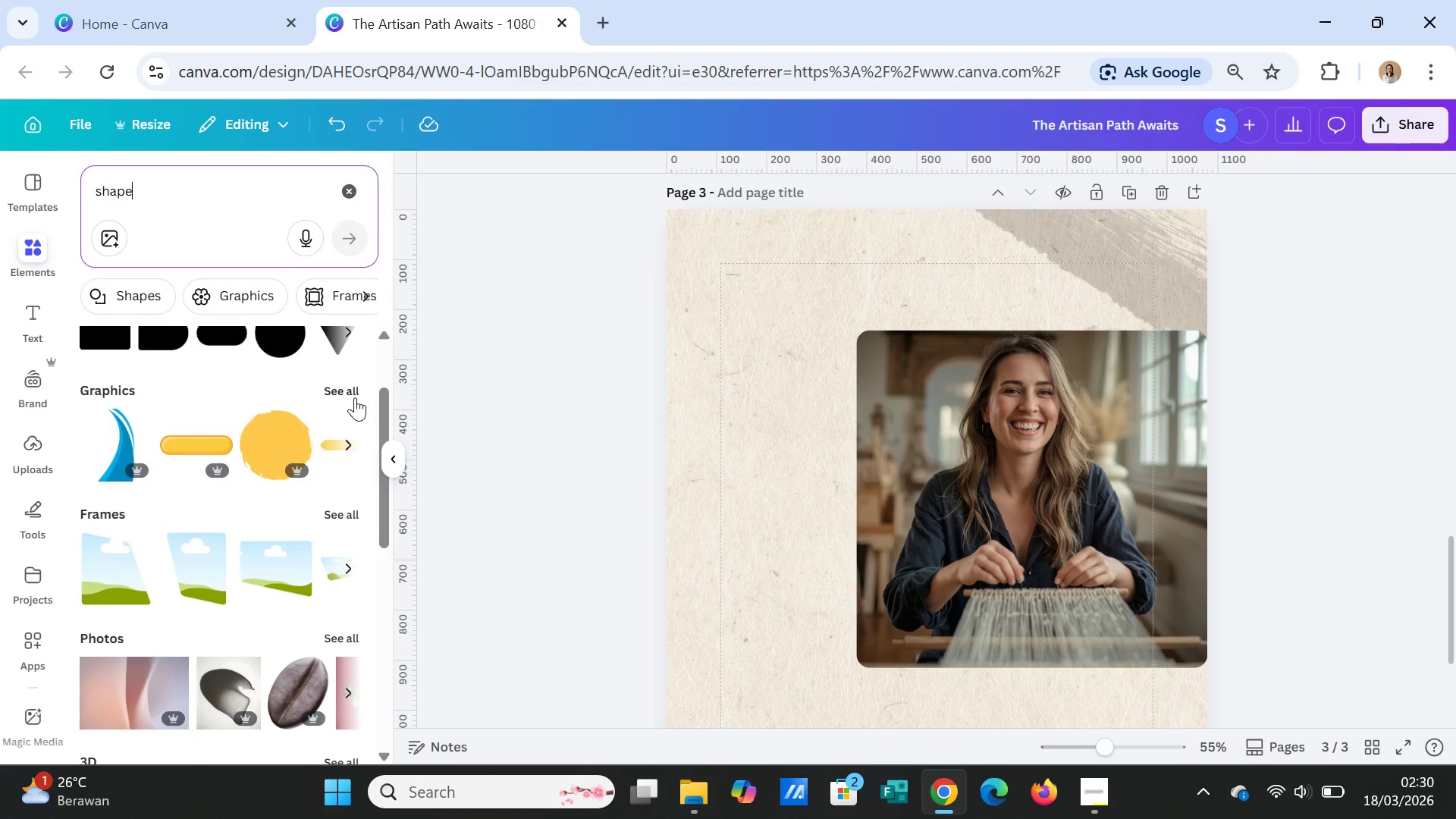 
left_click([355, 394])
 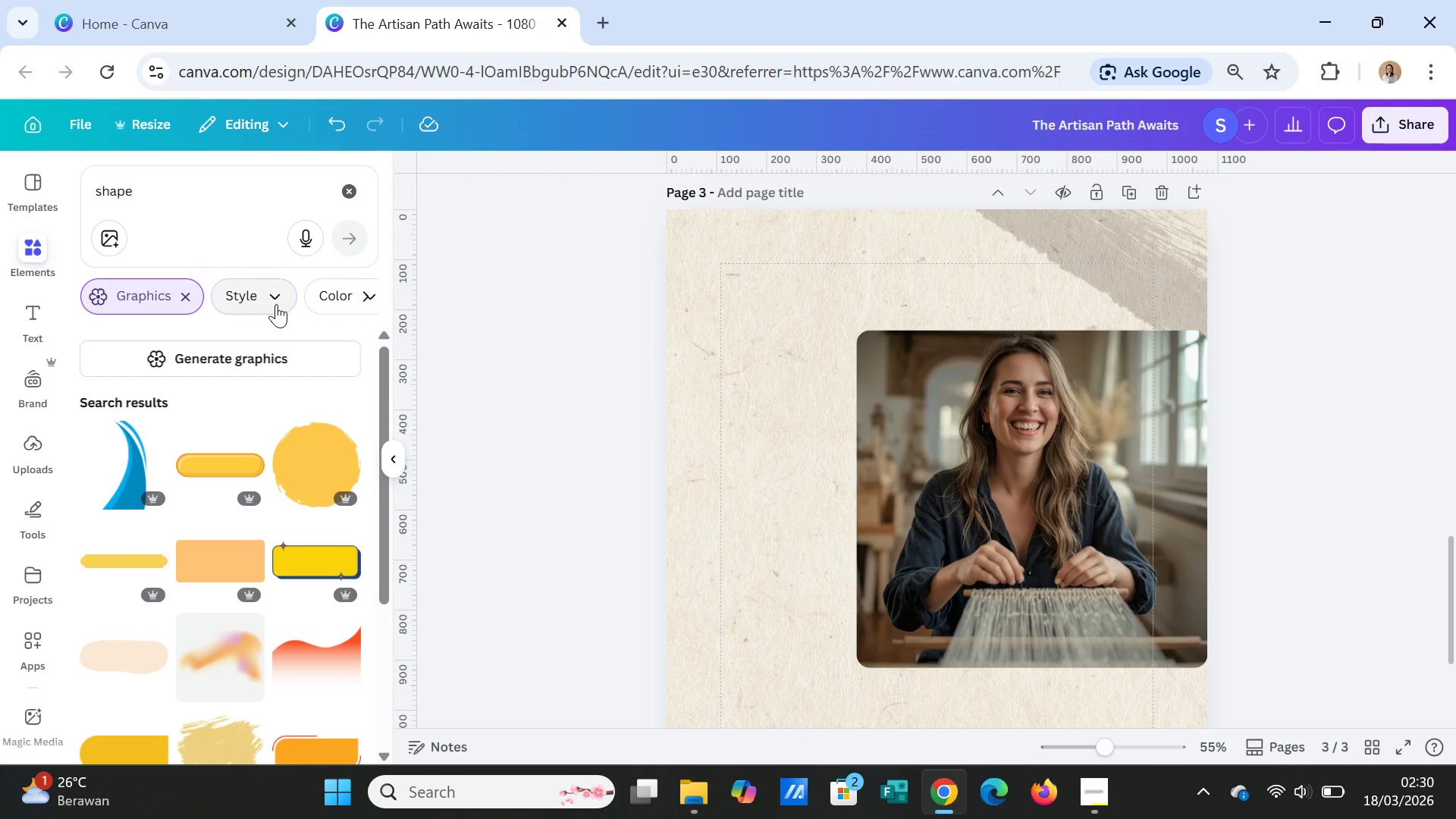 
left_click_drag(start_coordinate=[184, 190], to_coordinate=[90, 170])
 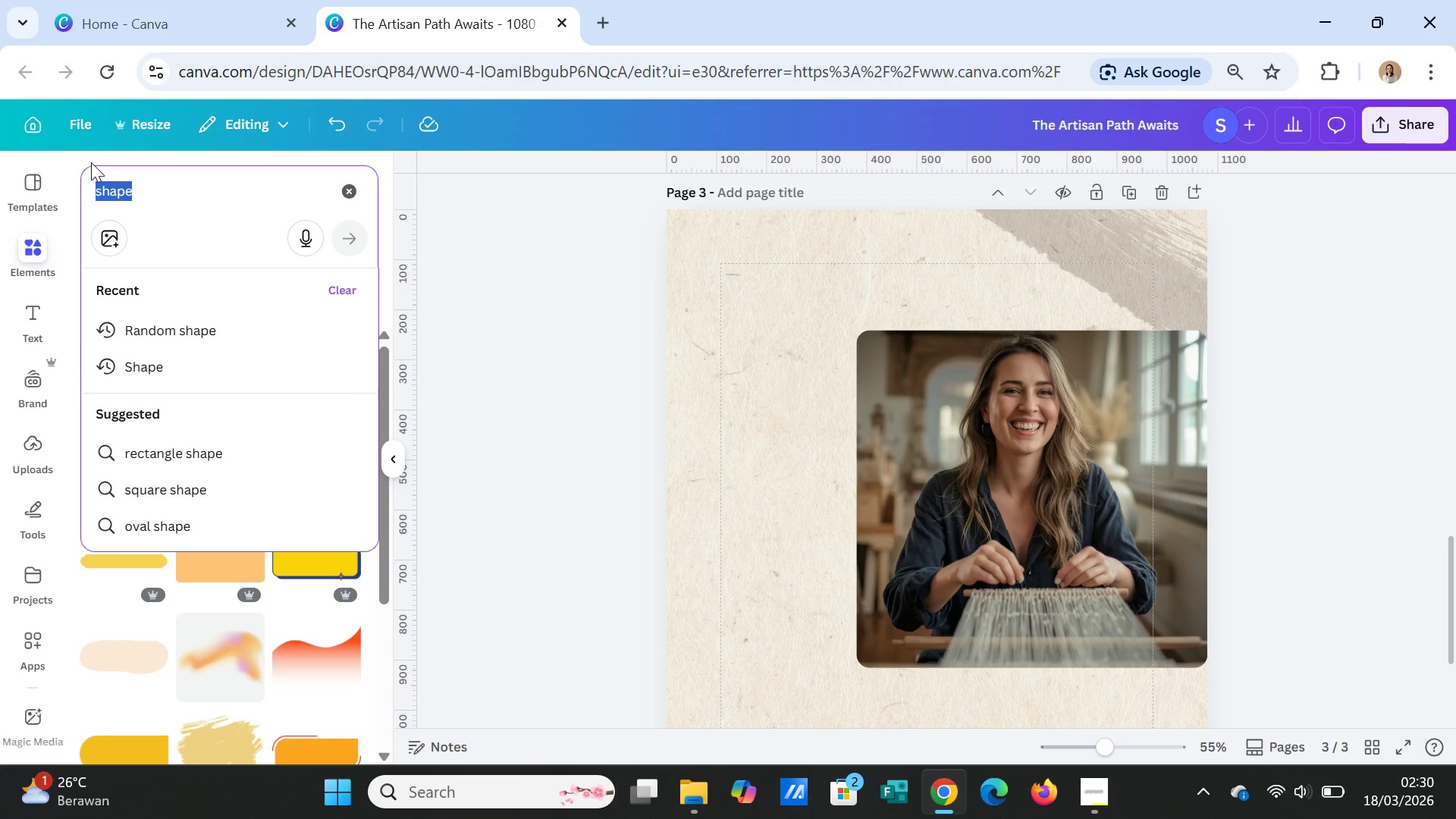 
type(line)
 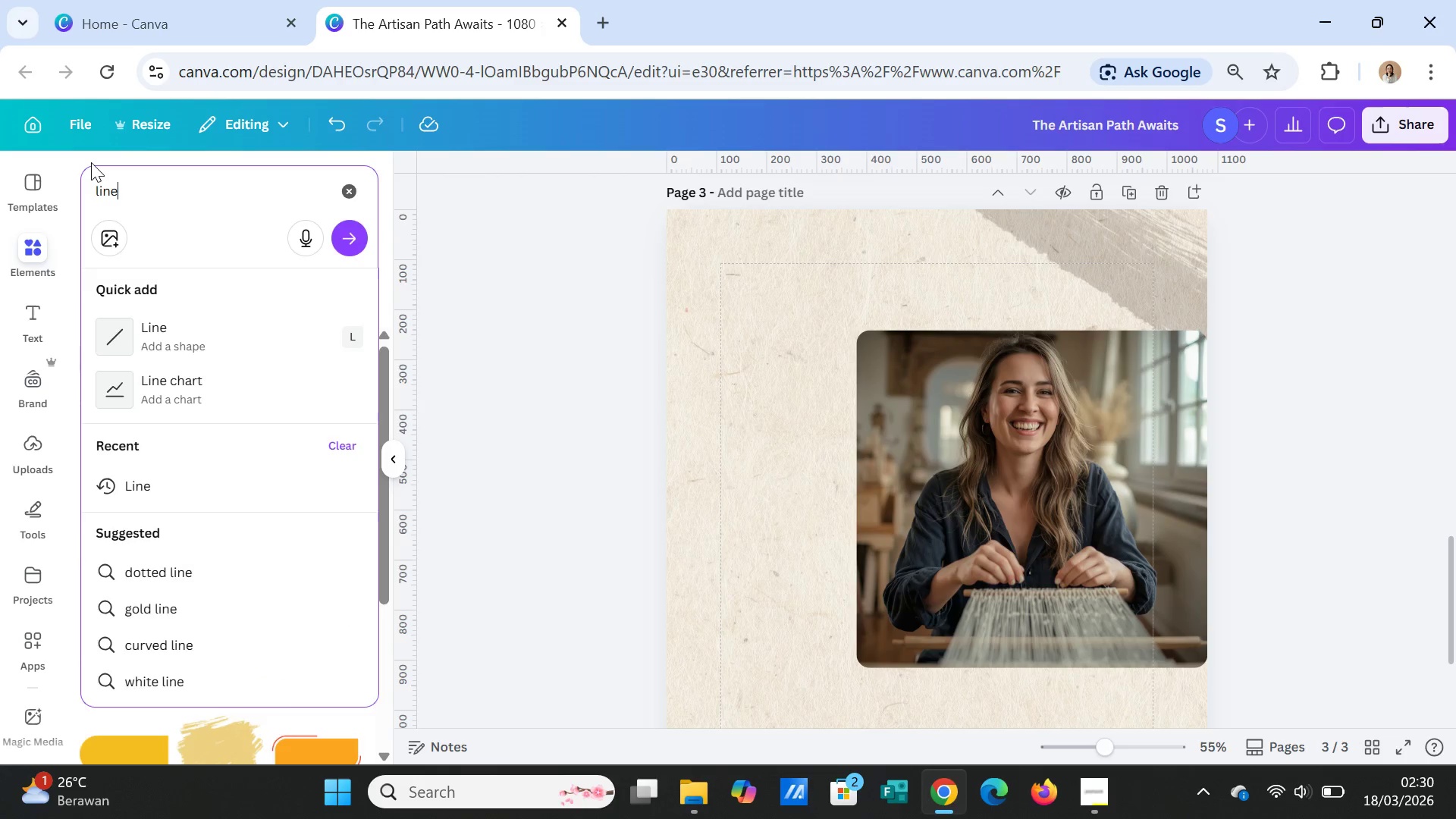 
key(Enter)
 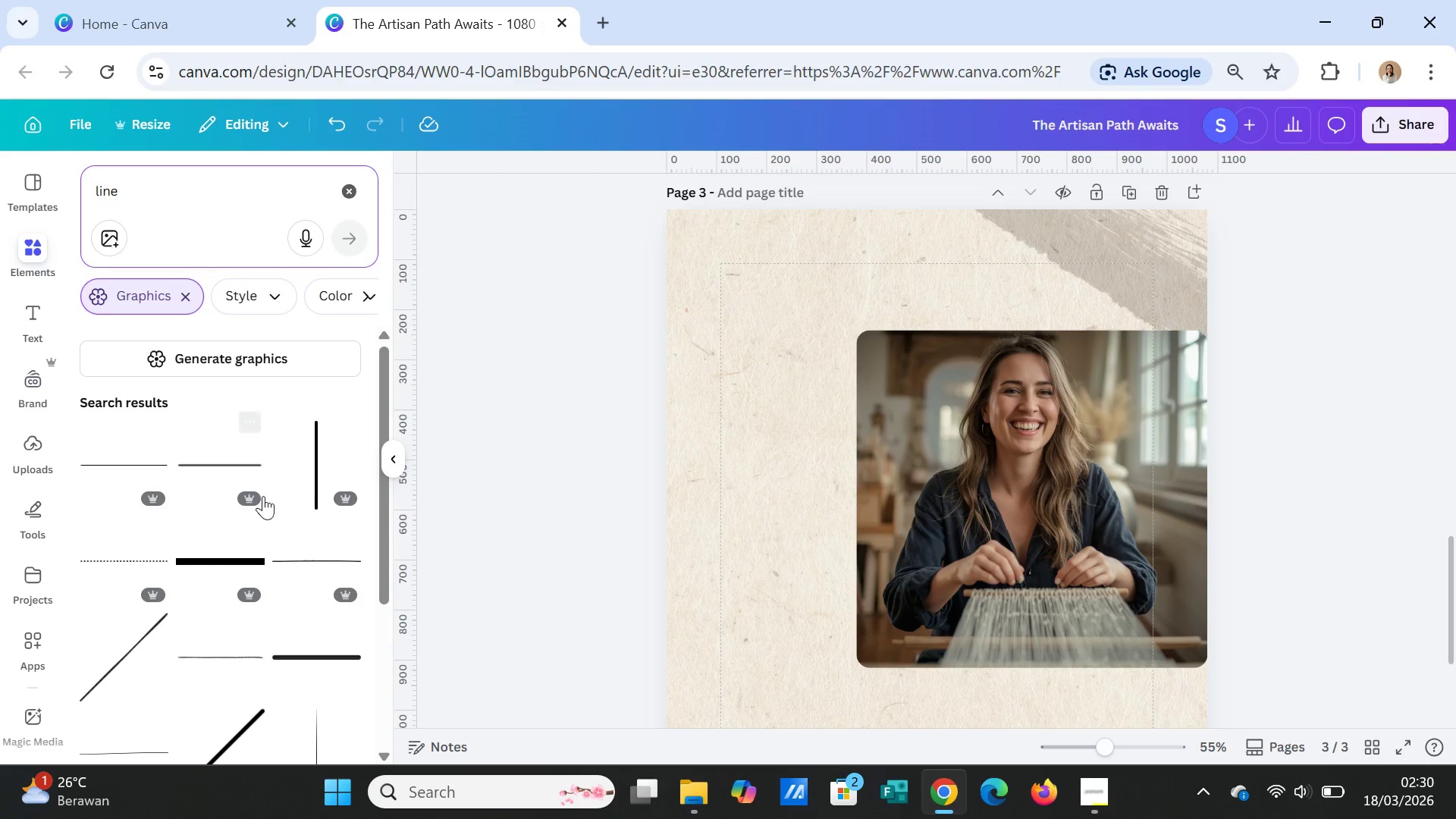 
left_click([244, 463])
 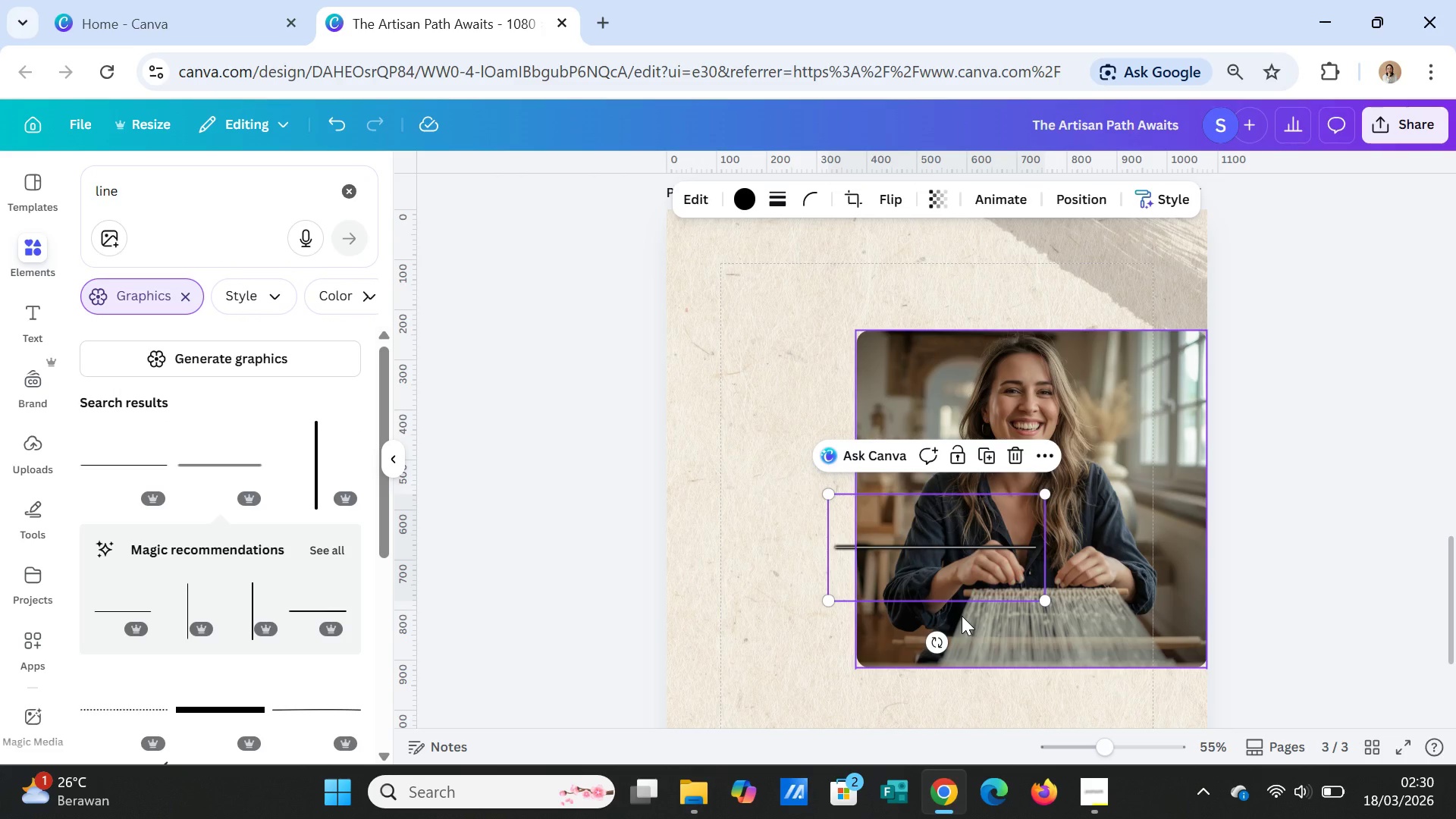 
key(Delete)
 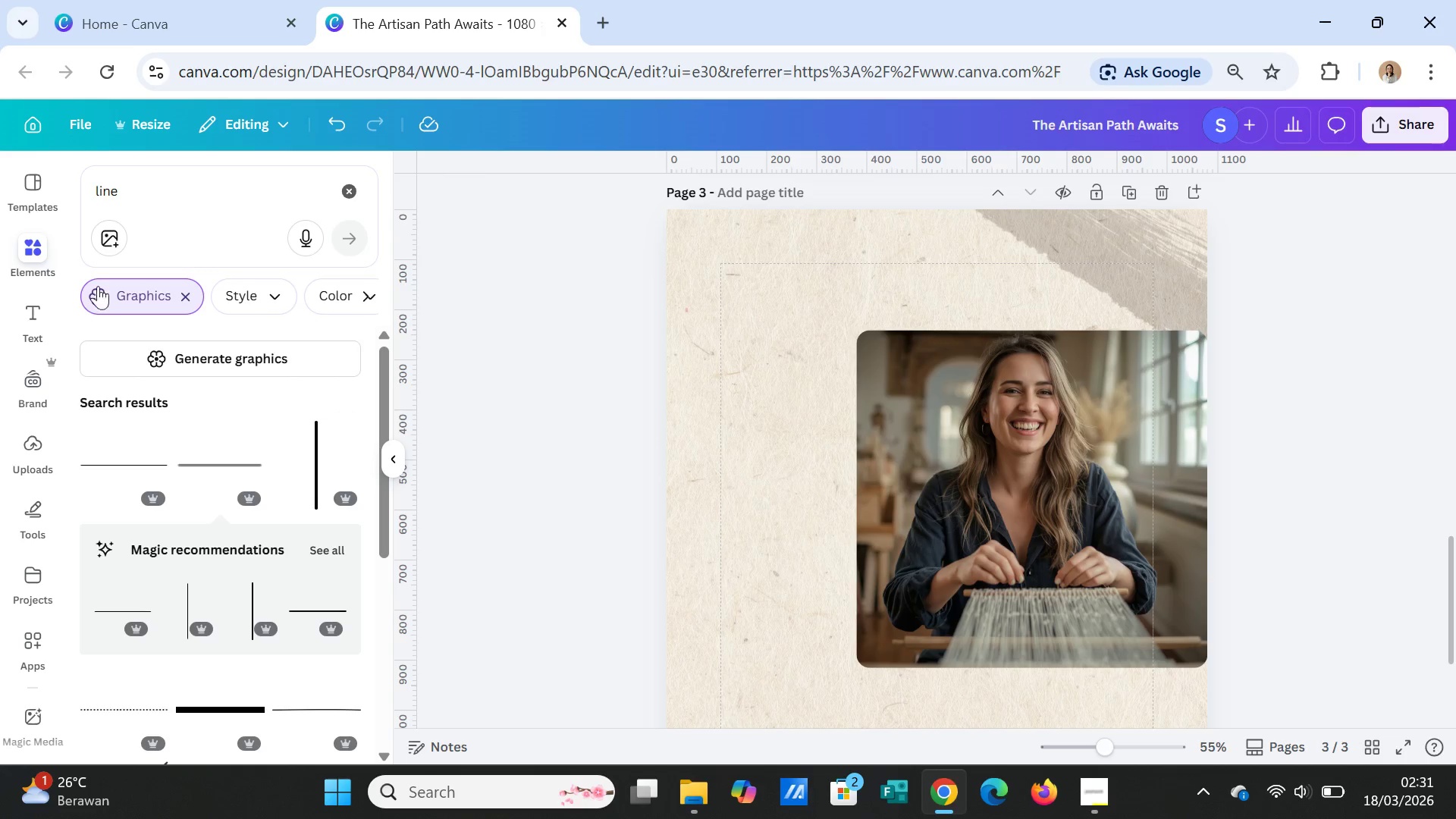 
wait(5.45)
 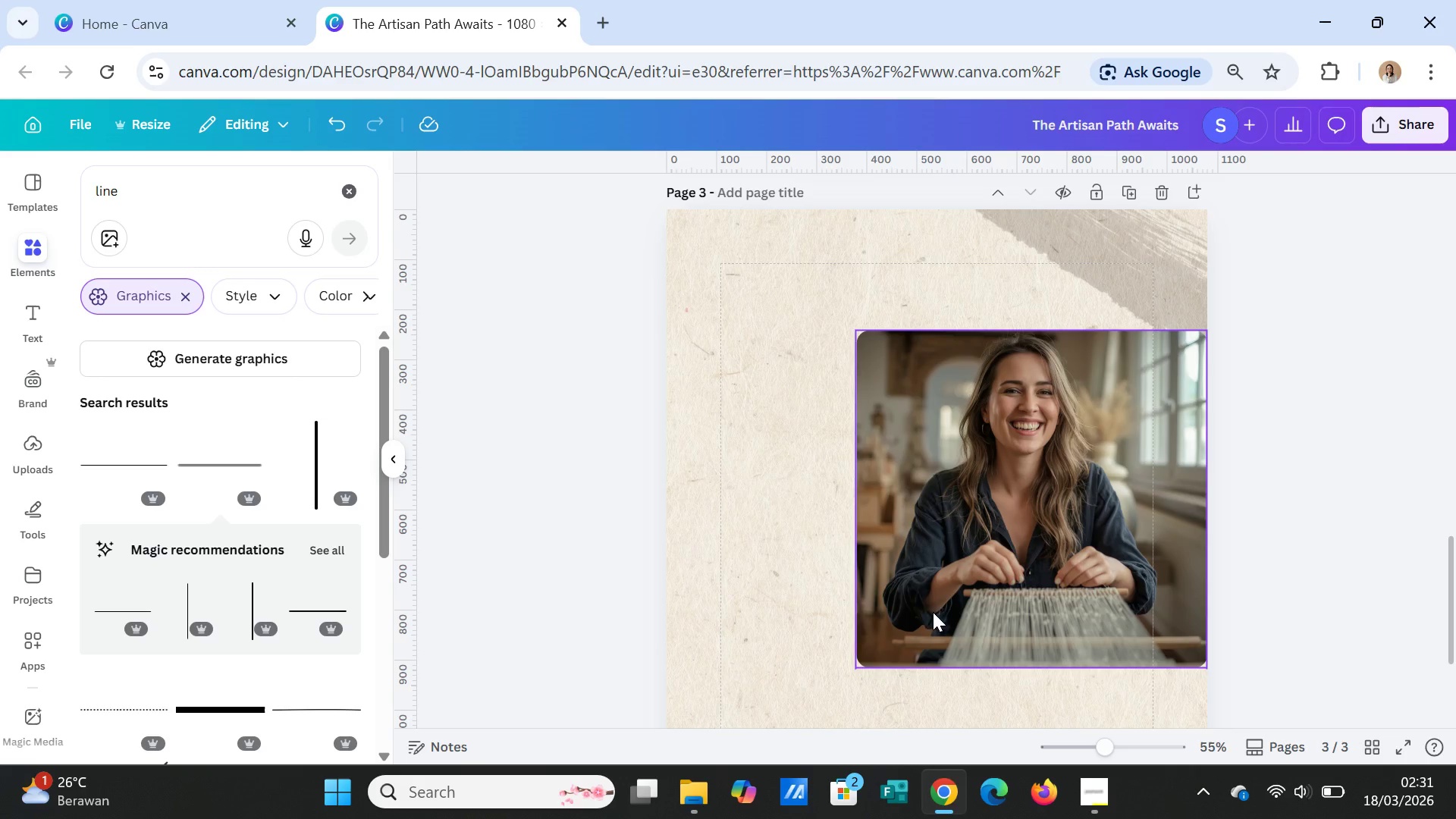 
scroll: coordinate [355, 524], scroll_direction: down, amount: 2.0
 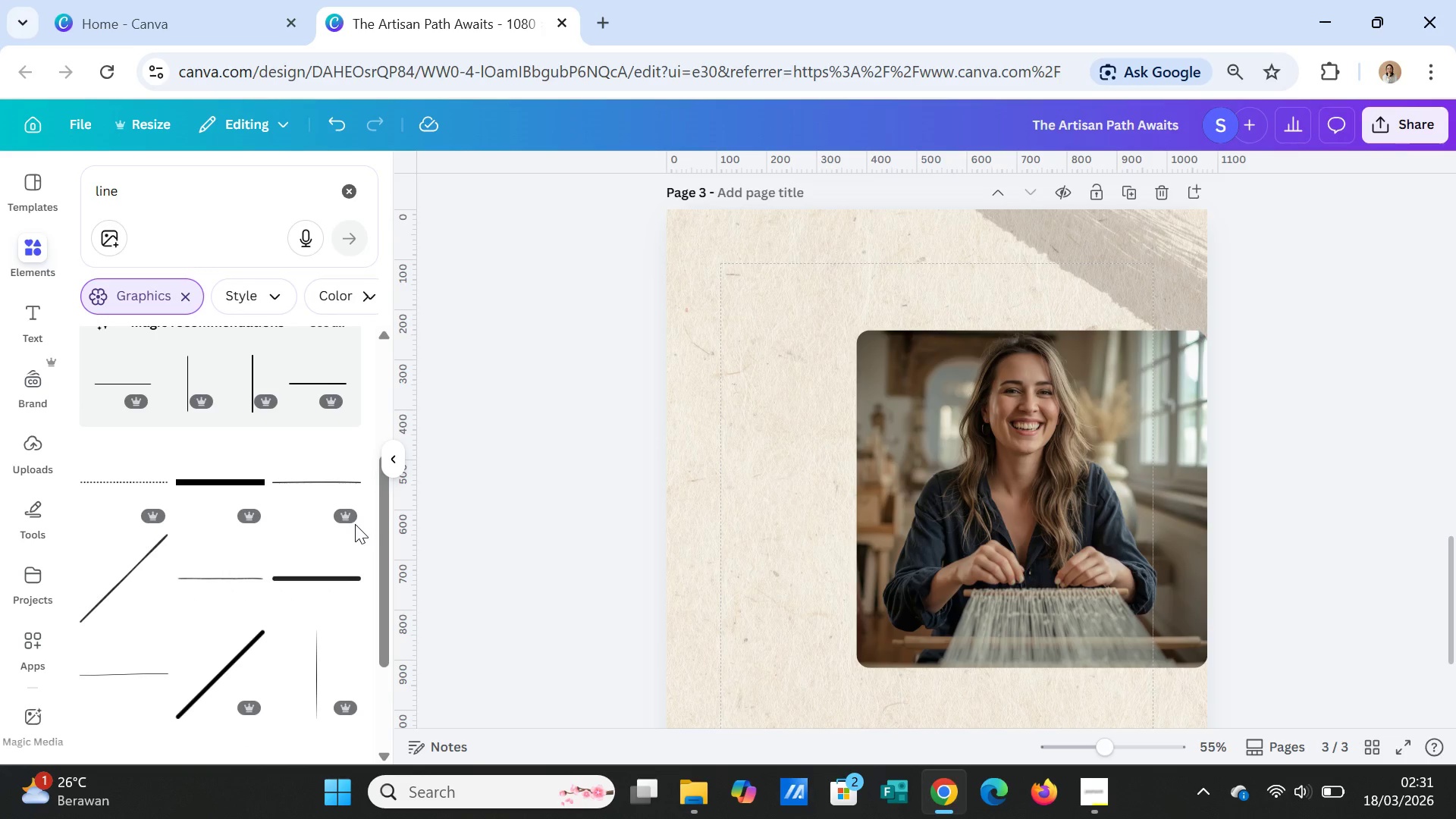 
scroll: coordinate [356, 517], scroll_direction: up, amount: 3.0
 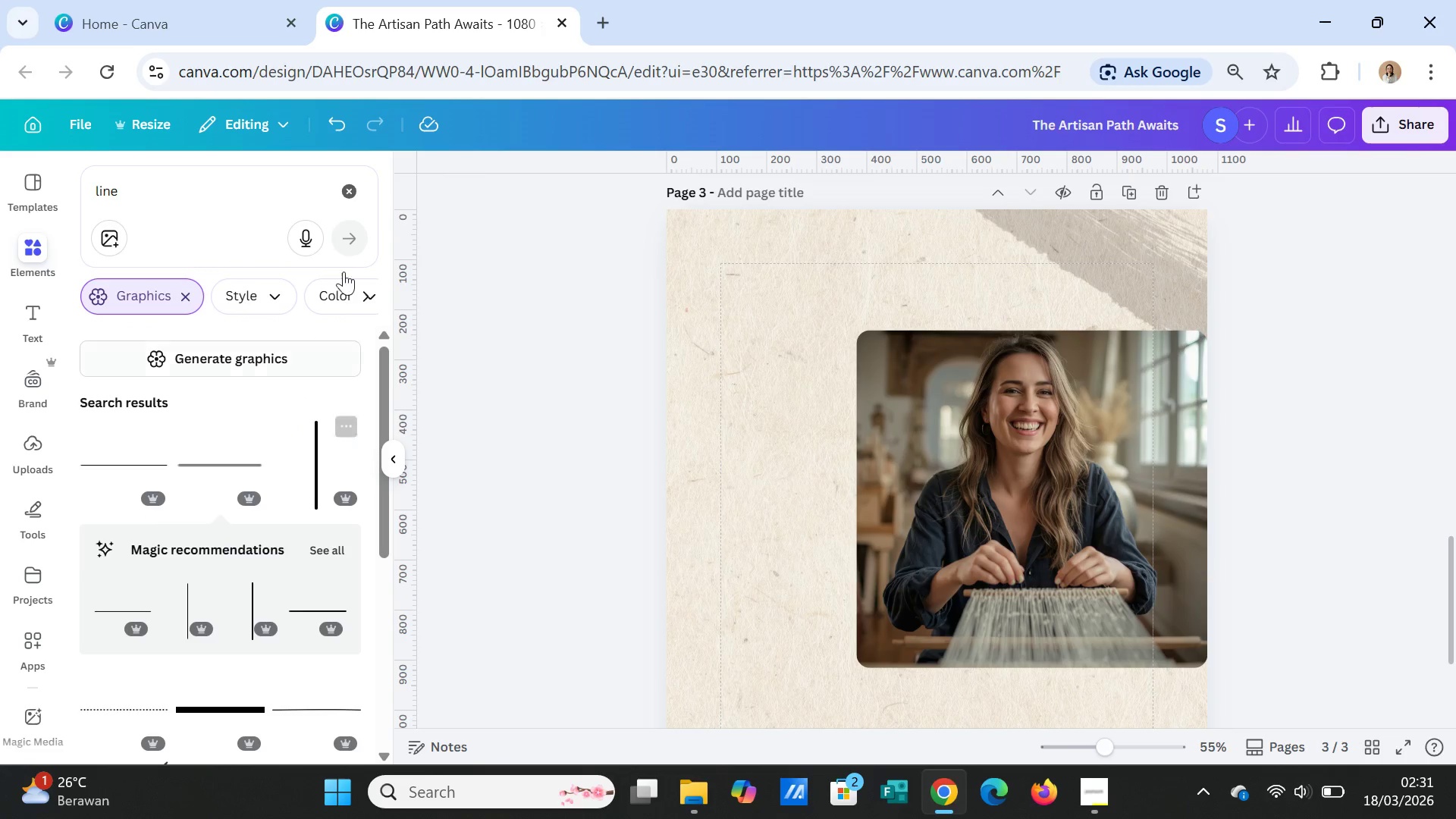 
left_click([351, 193])
 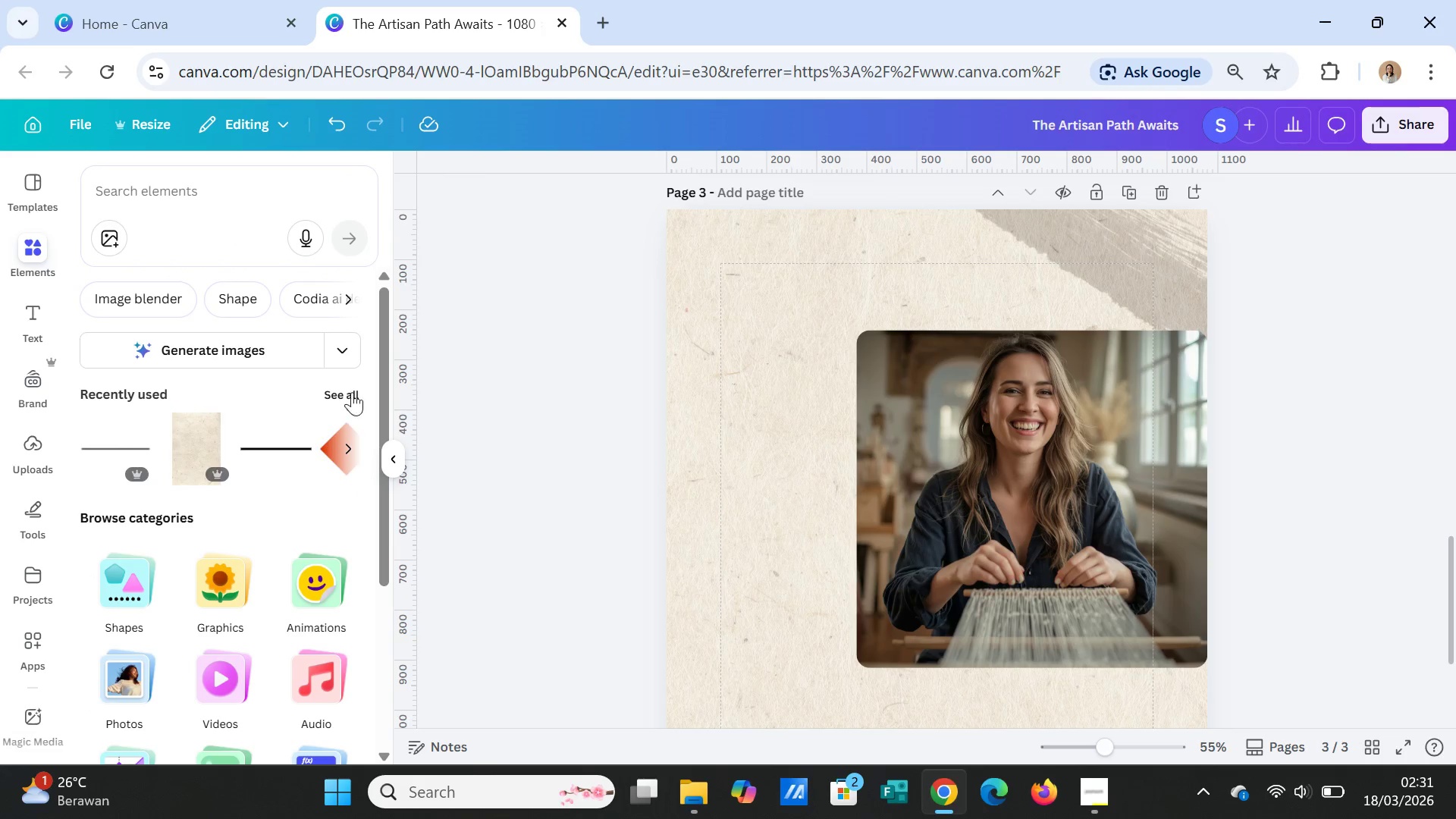 
left_click([341, 381])
 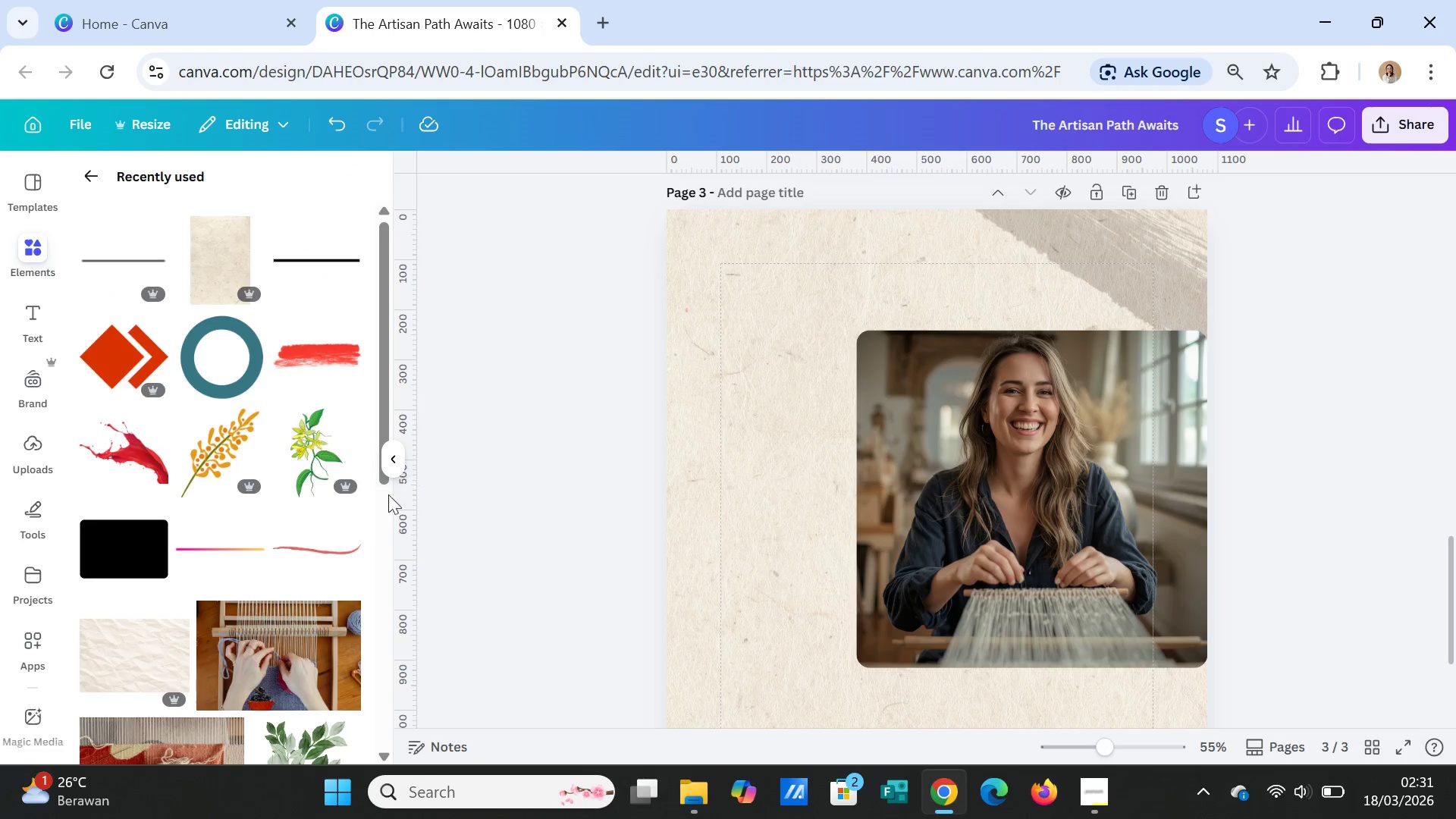 
scroll: coordinate [350, 538], scroll_direction: up, amount: 4.0
 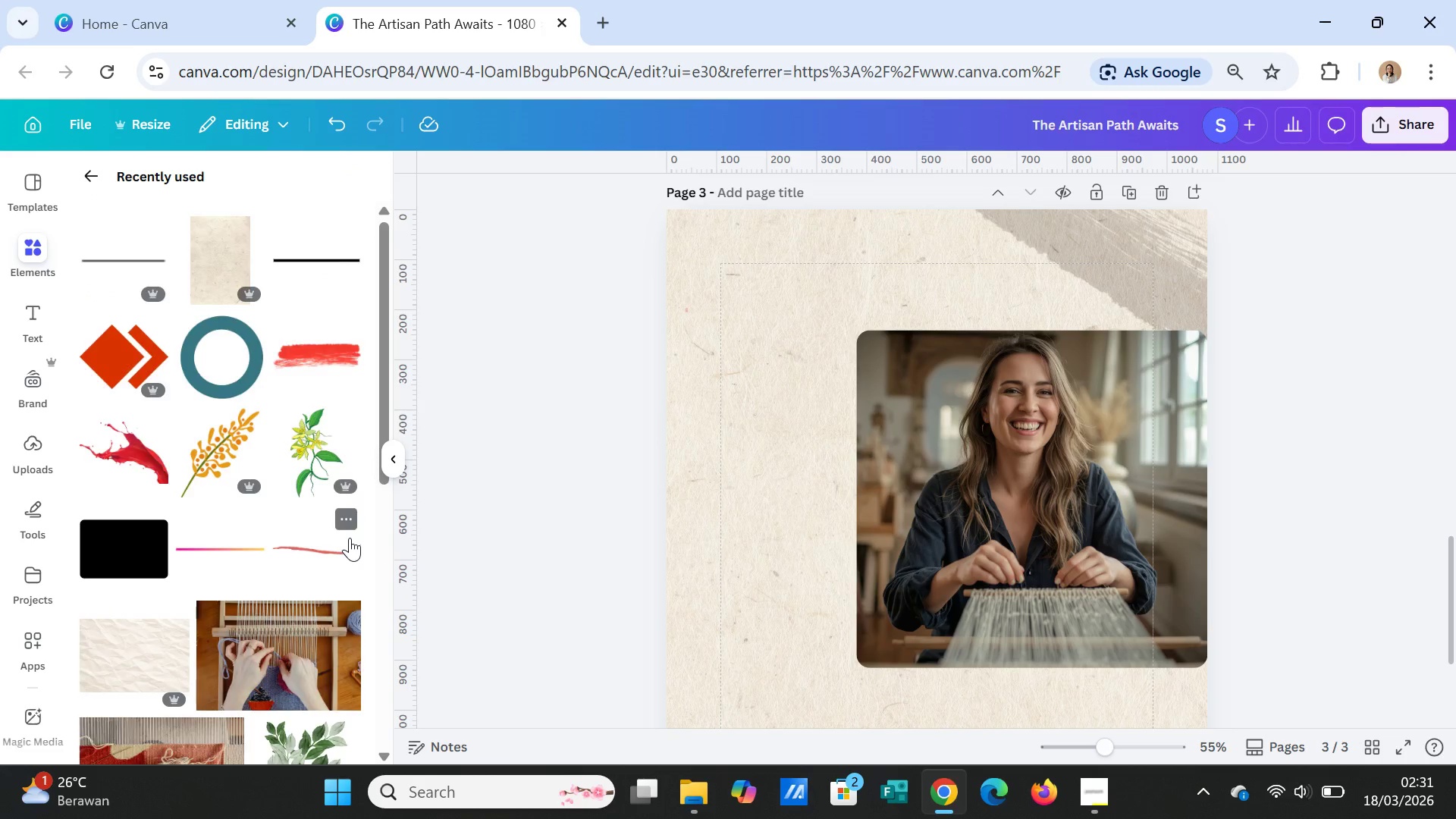 
scroll: coordinate [350, 538], scroll_direction: down, amount: 1.0
 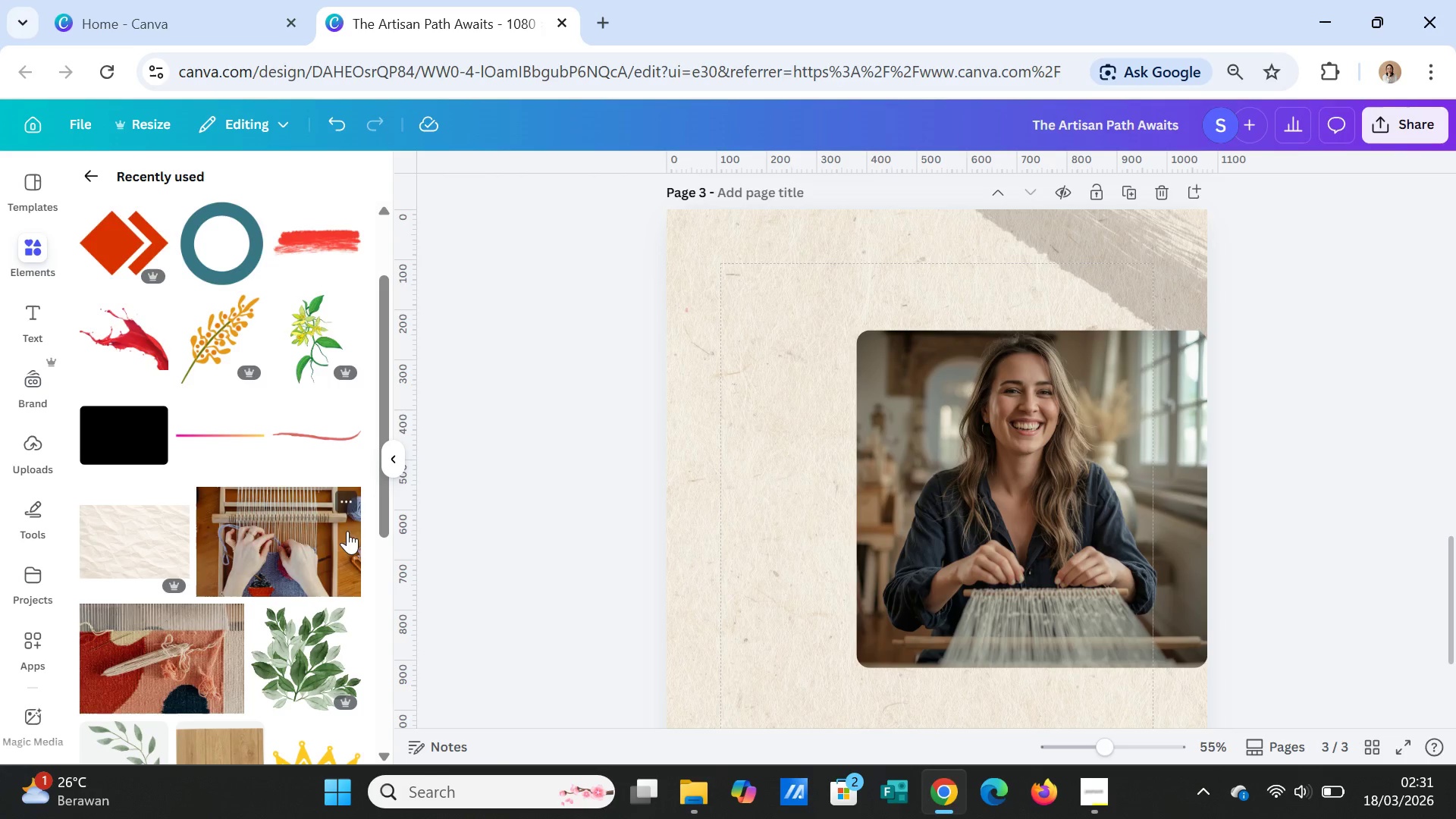 
left_click([316, 440])
 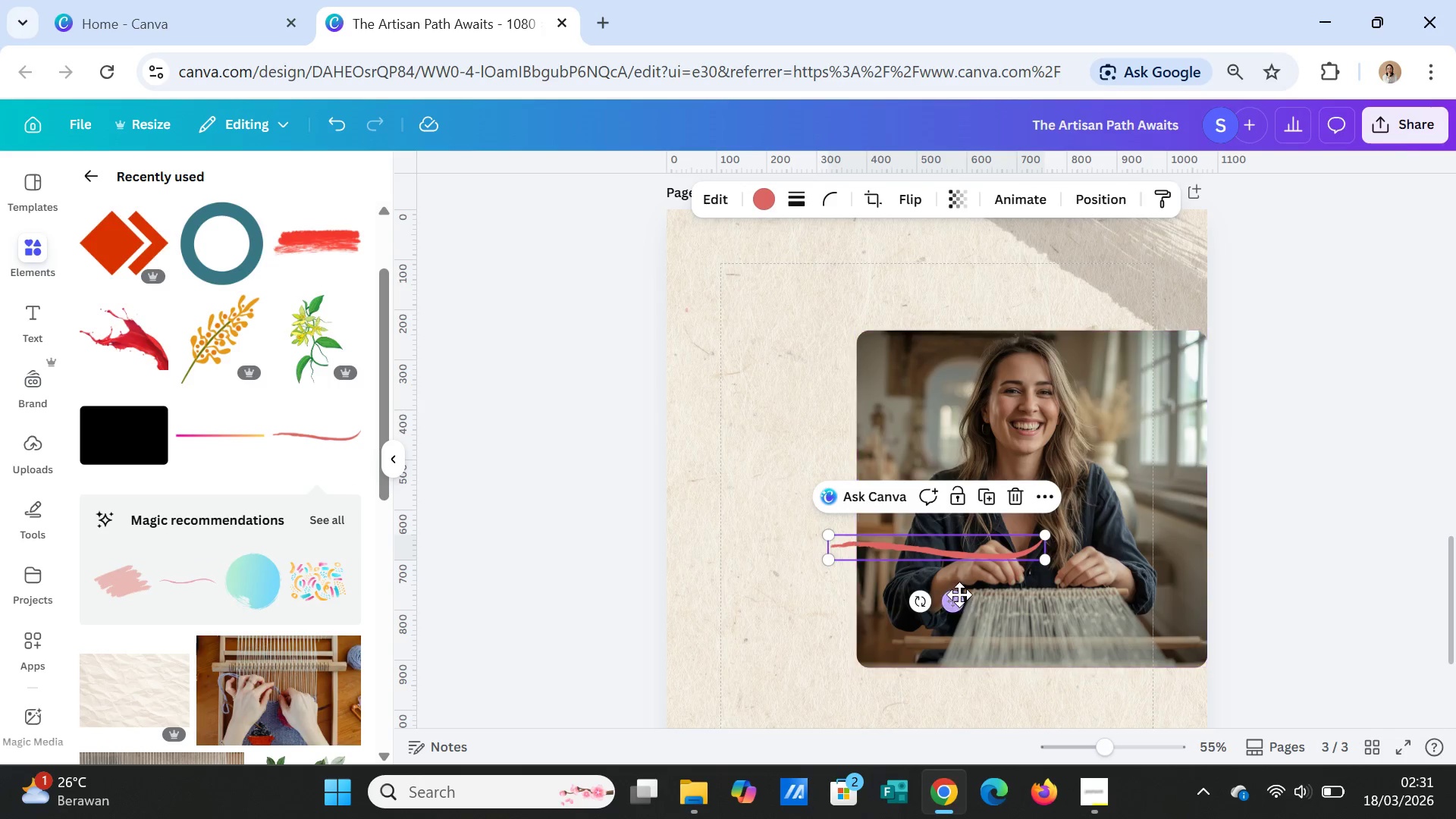 
left_click_drag(start_coordinate=[956, 598], to_coordinate=[890, 334])
 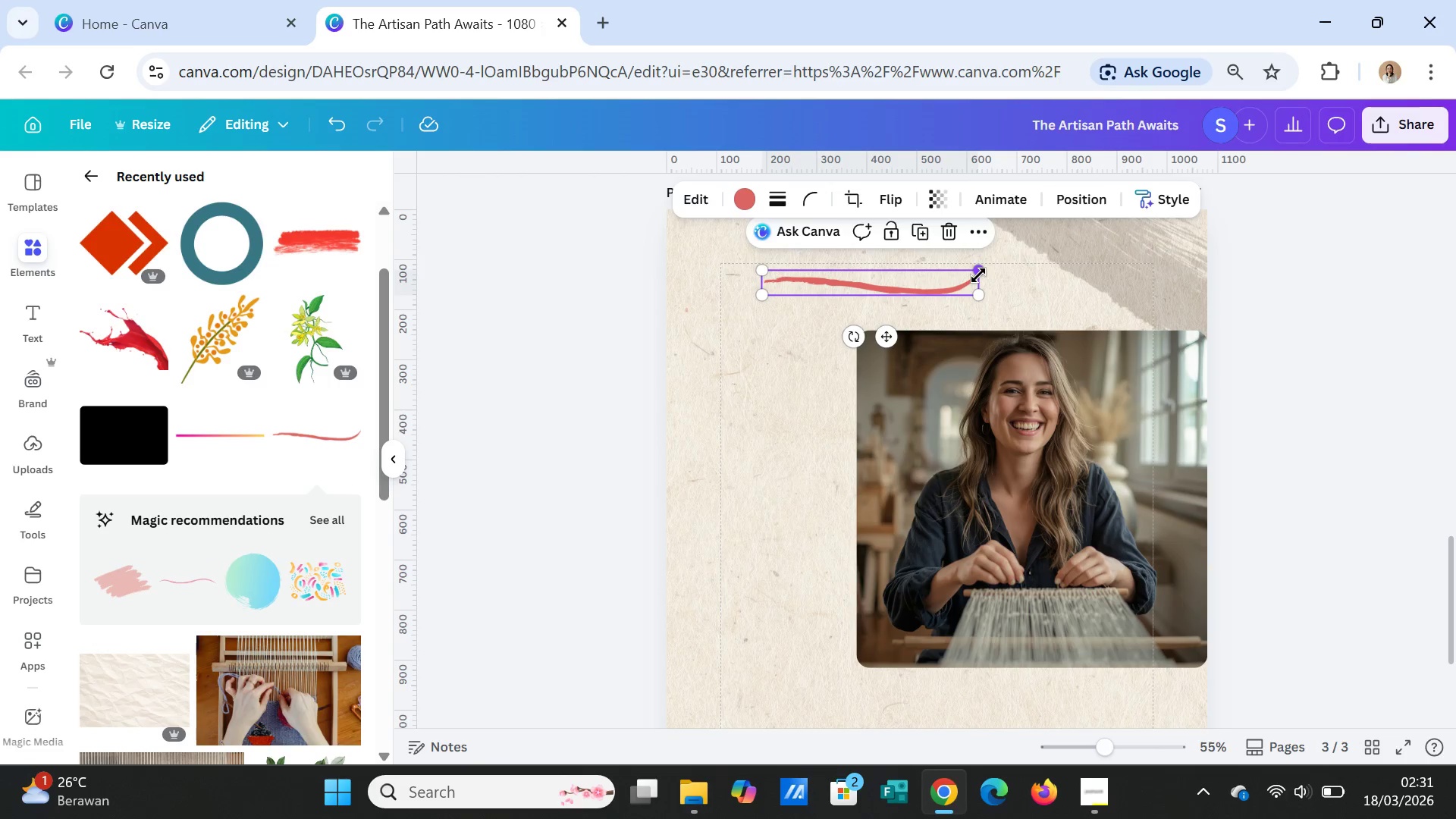 
left_click_drag(start_coordinate=[978, 275], to_coordinate=[1139, 268])
 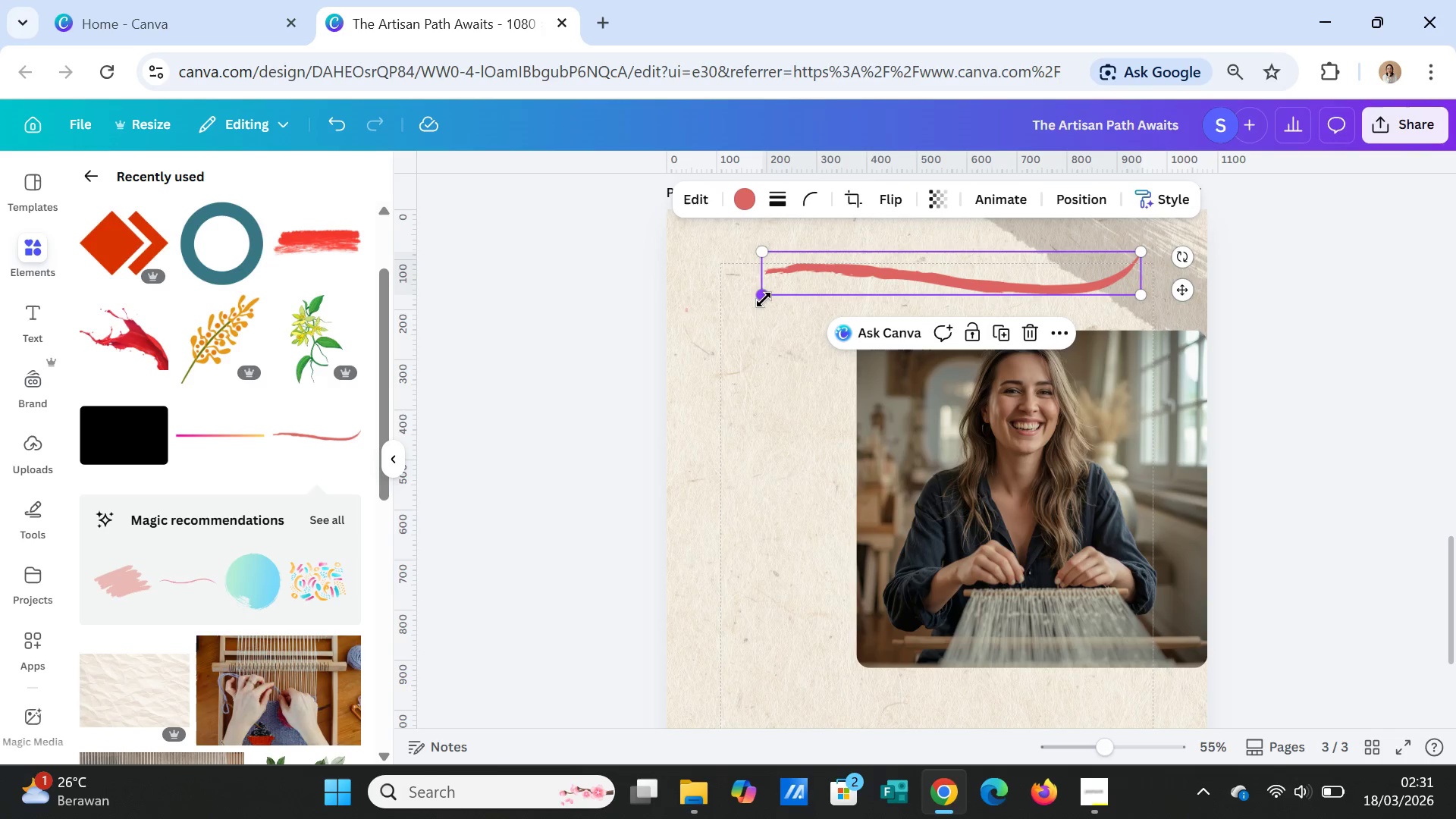 
left_click_drag(start_coordinate=[764, 300], to_coordinate=[730, 311])
 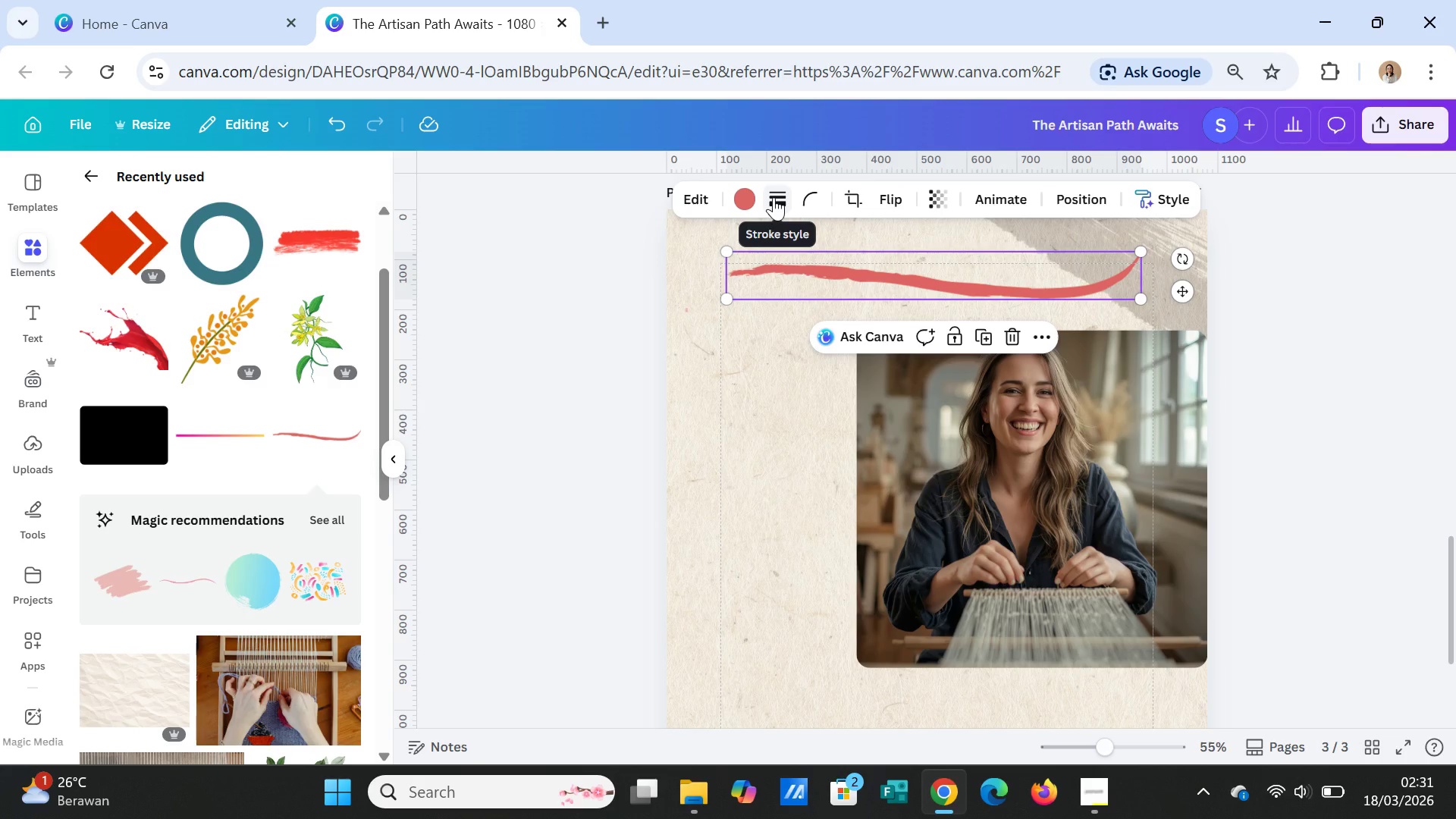 
left_click([774, 197])
 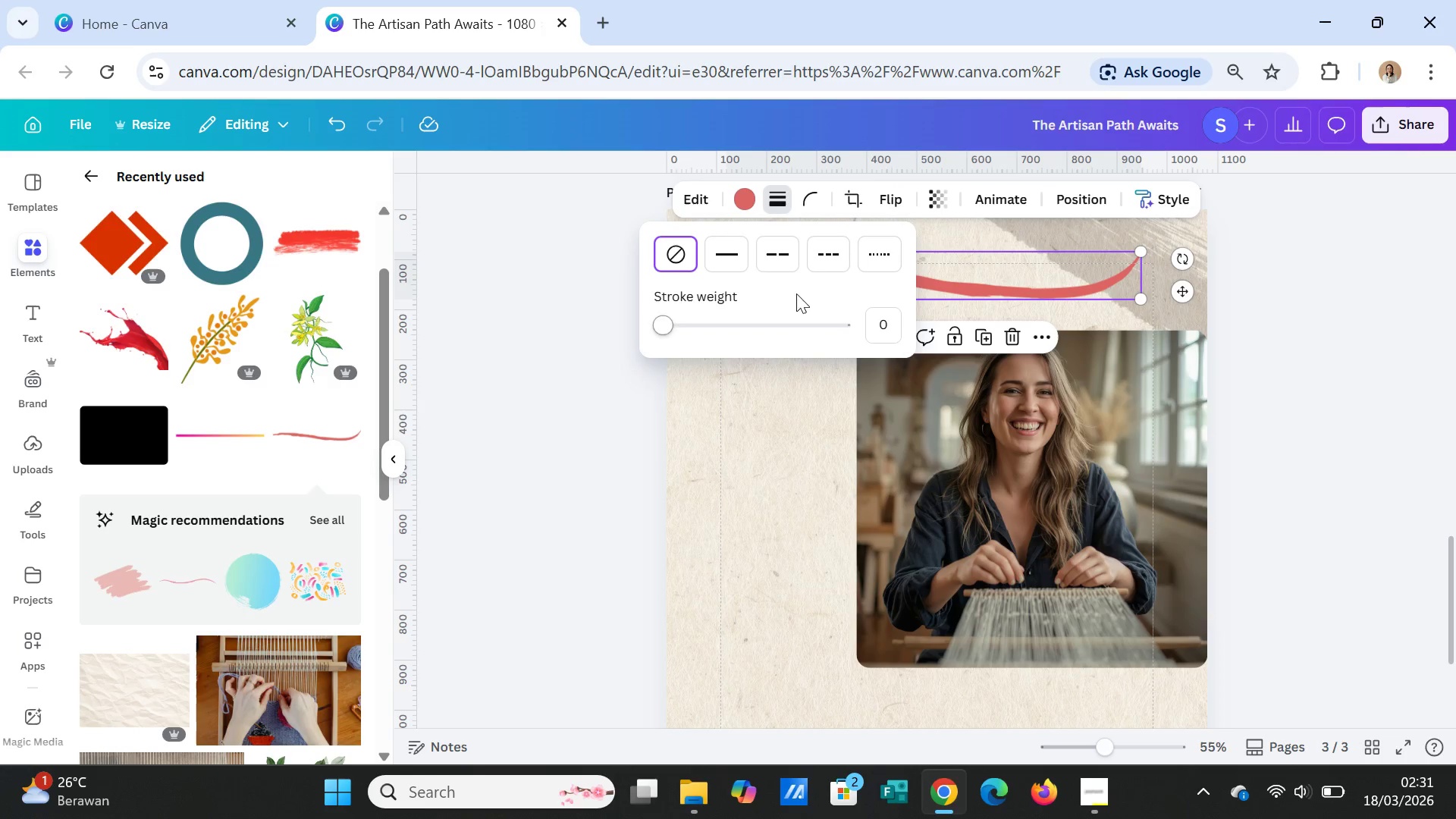 
left_click([726, 247])
 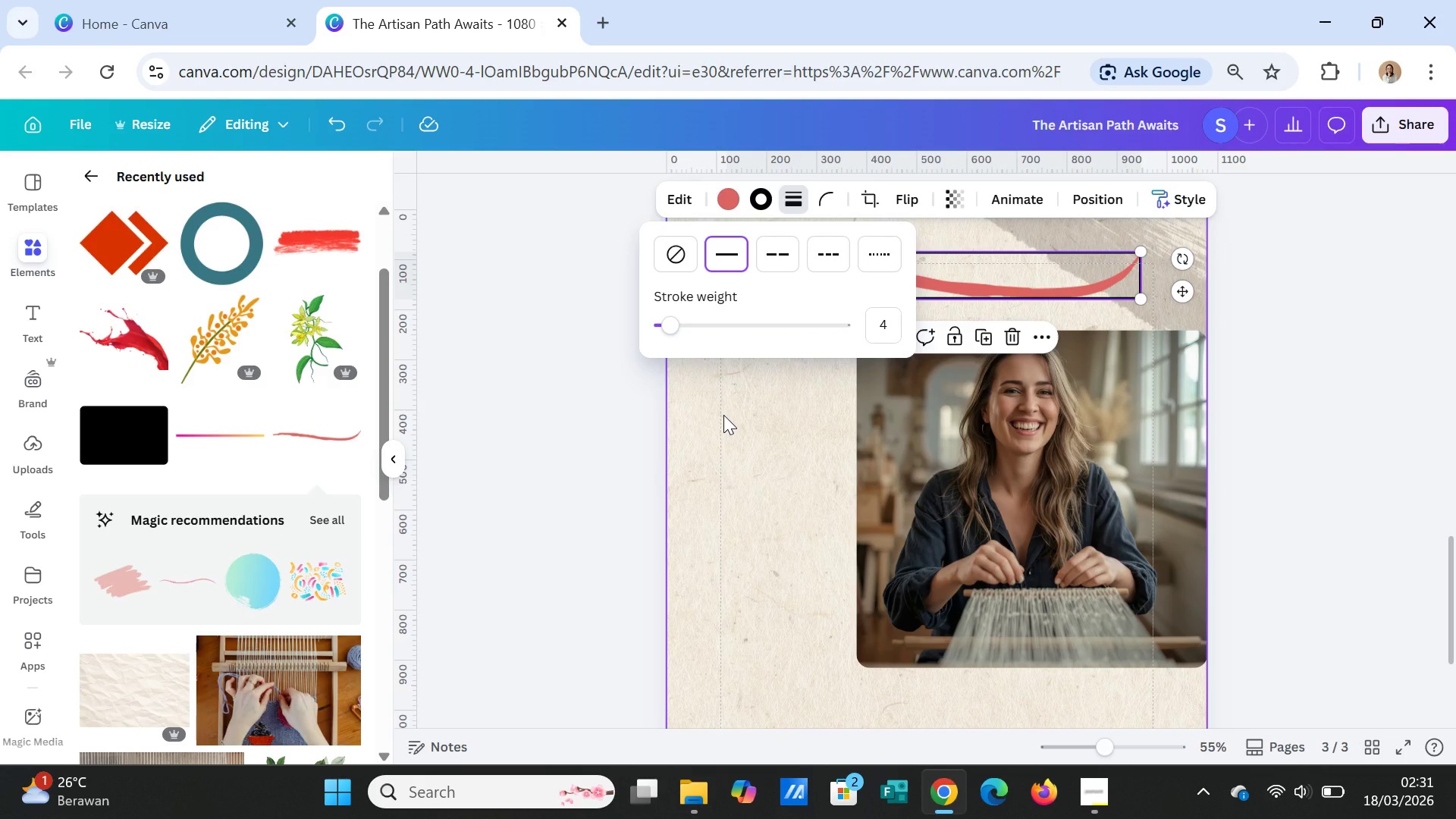 
left_click([723, 415])
 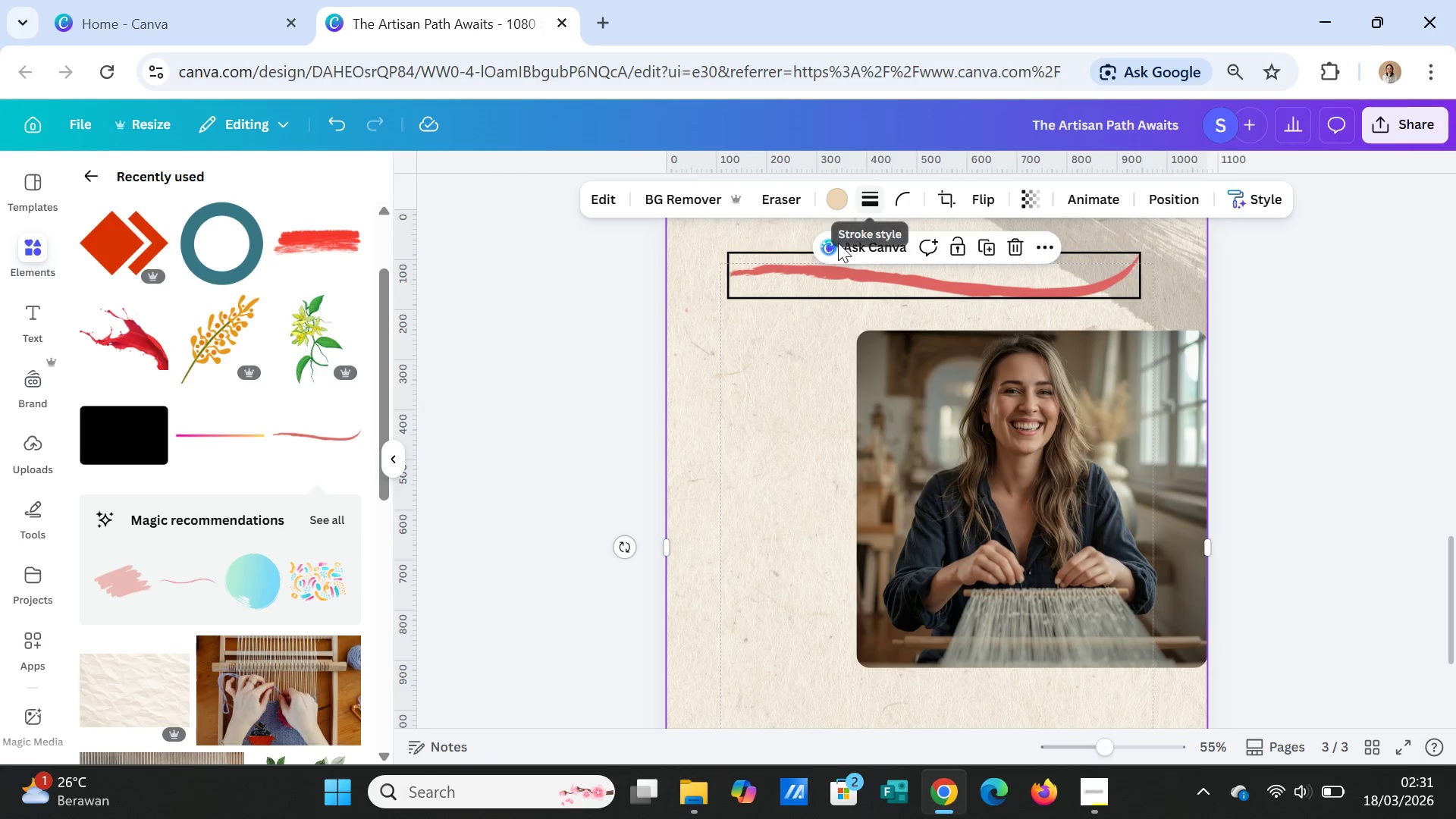 
left_click([823, 274])
 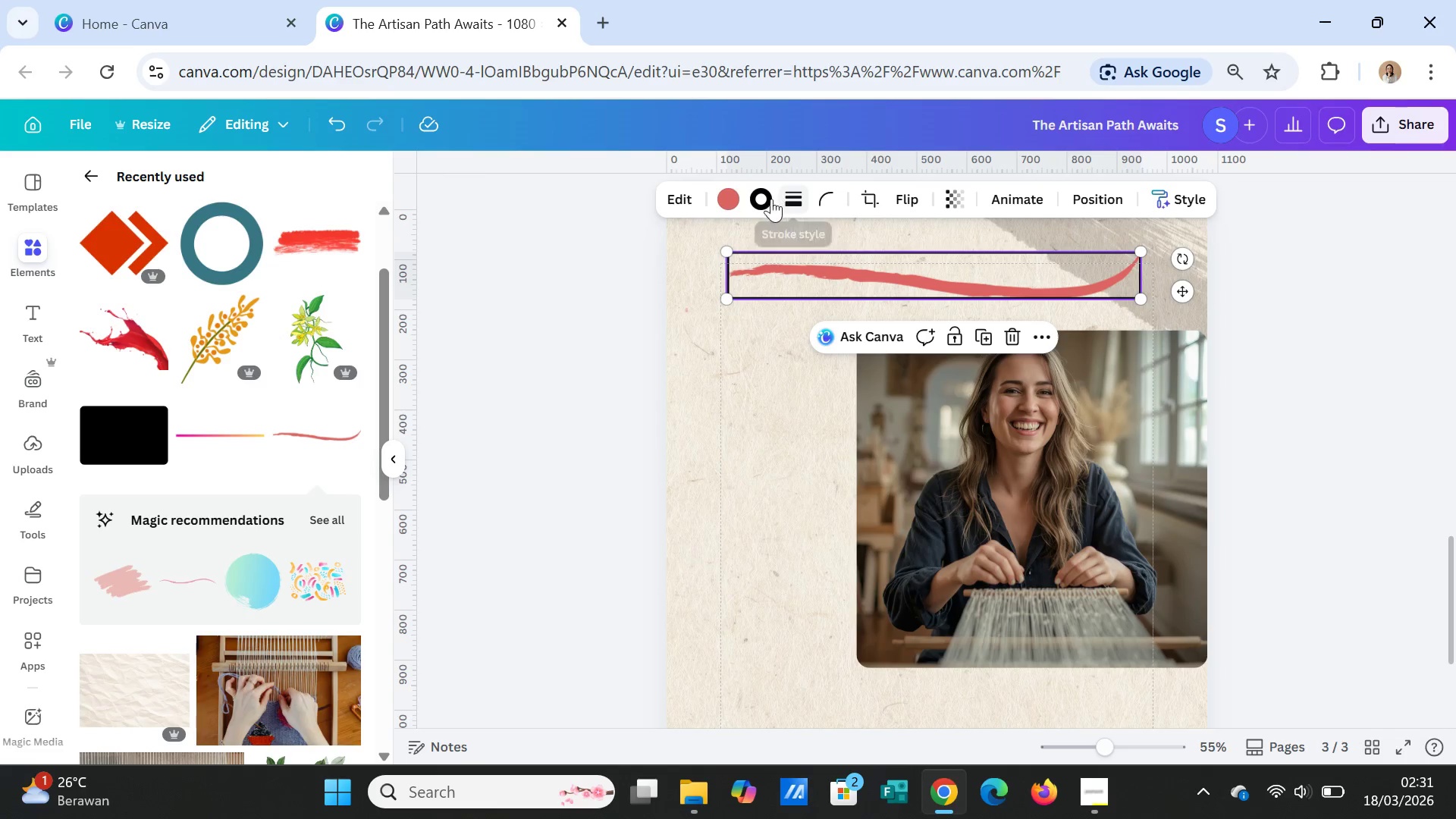 
left_click([764, 194])
 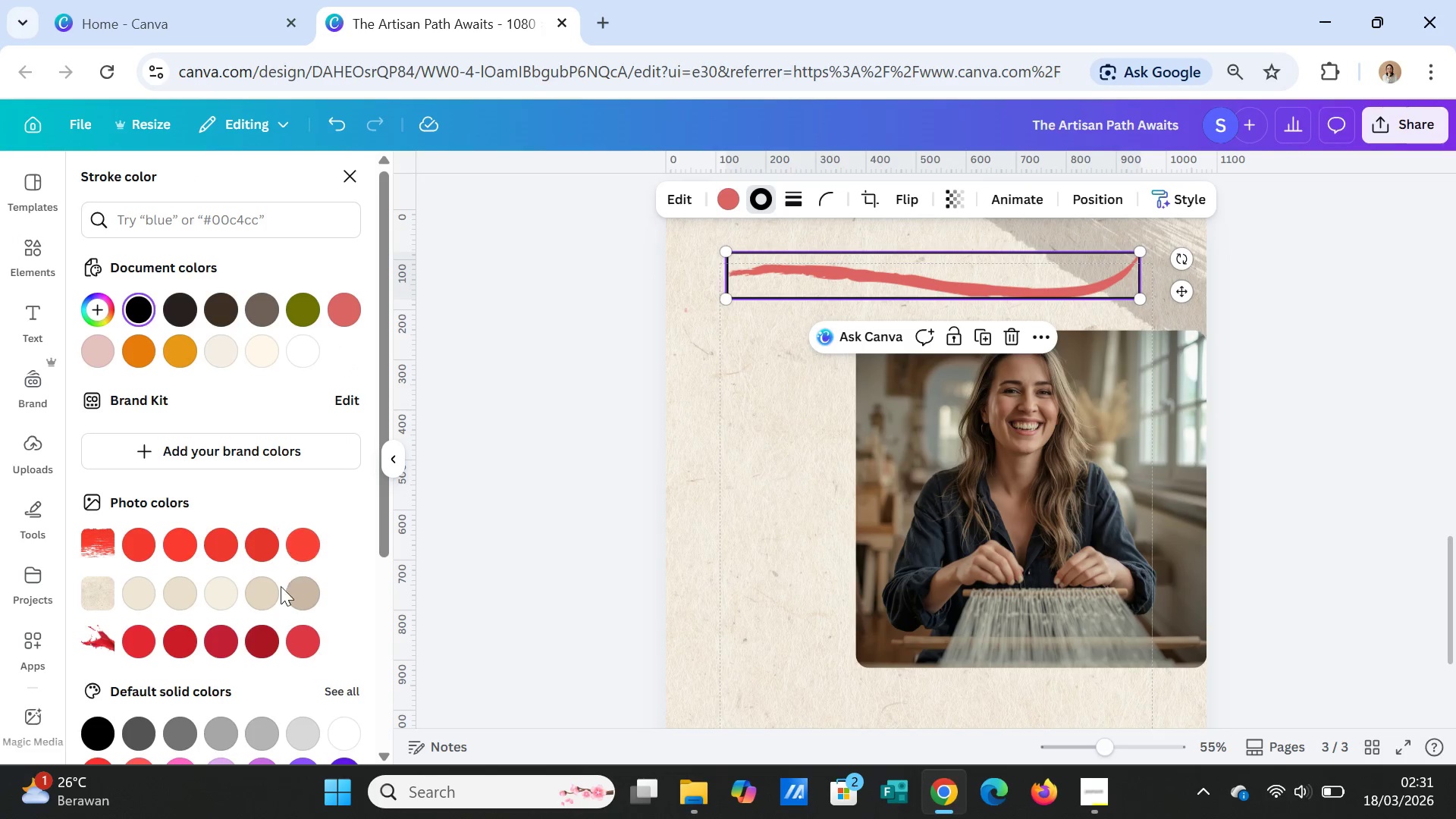 
left_click([268, 592])
 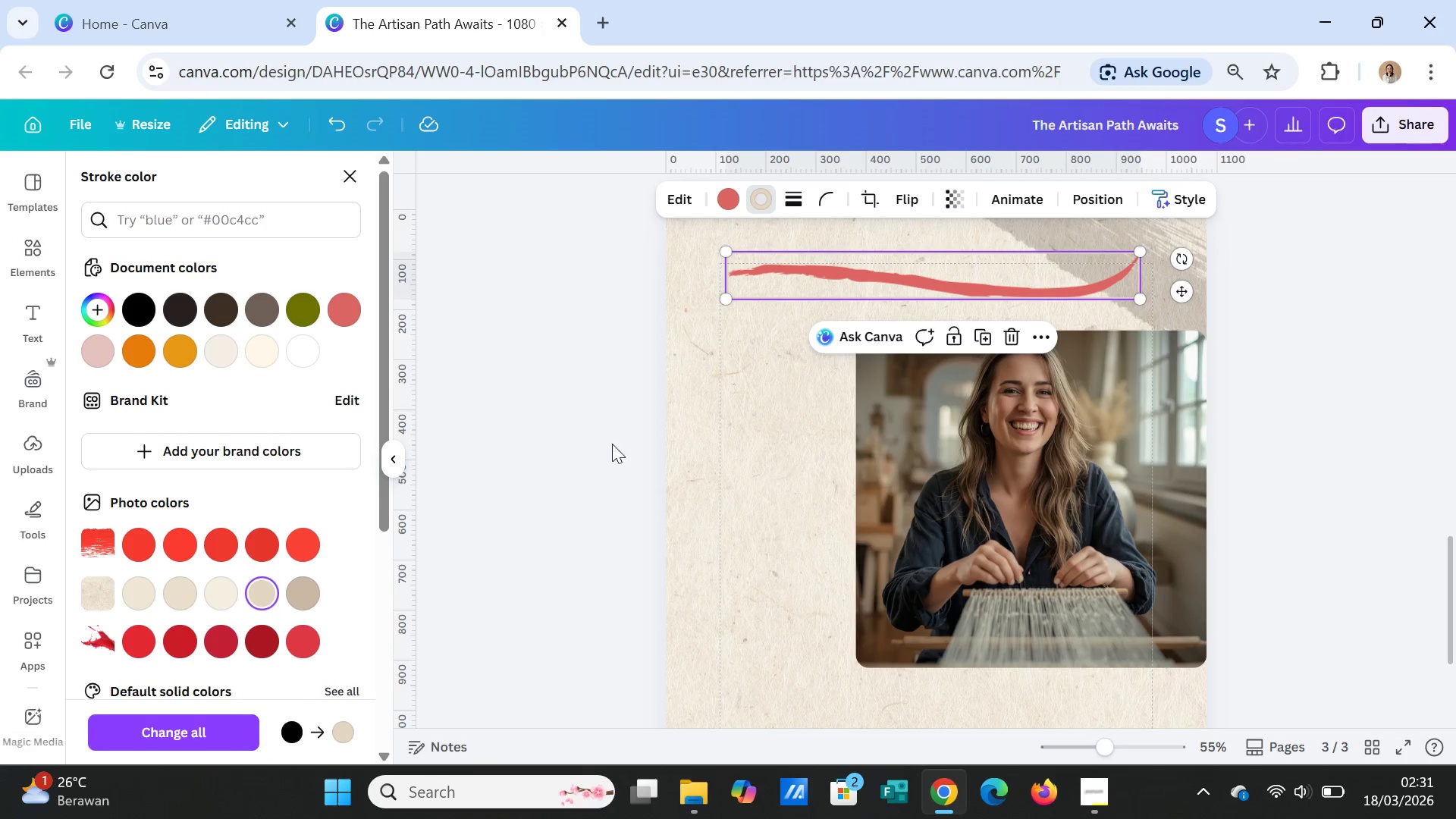 
left_click([618, 441])
 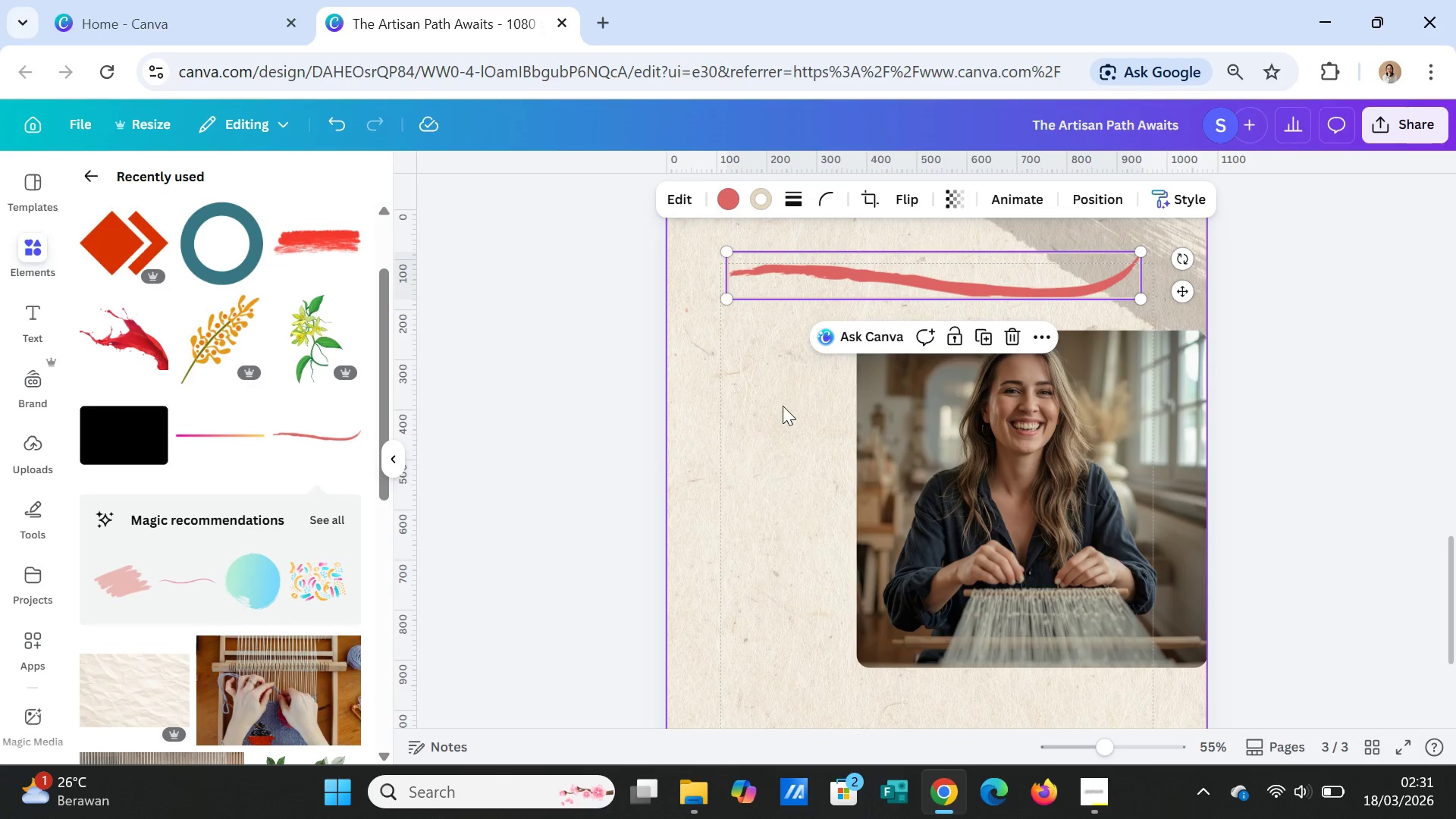 
left_click([783, 406])
 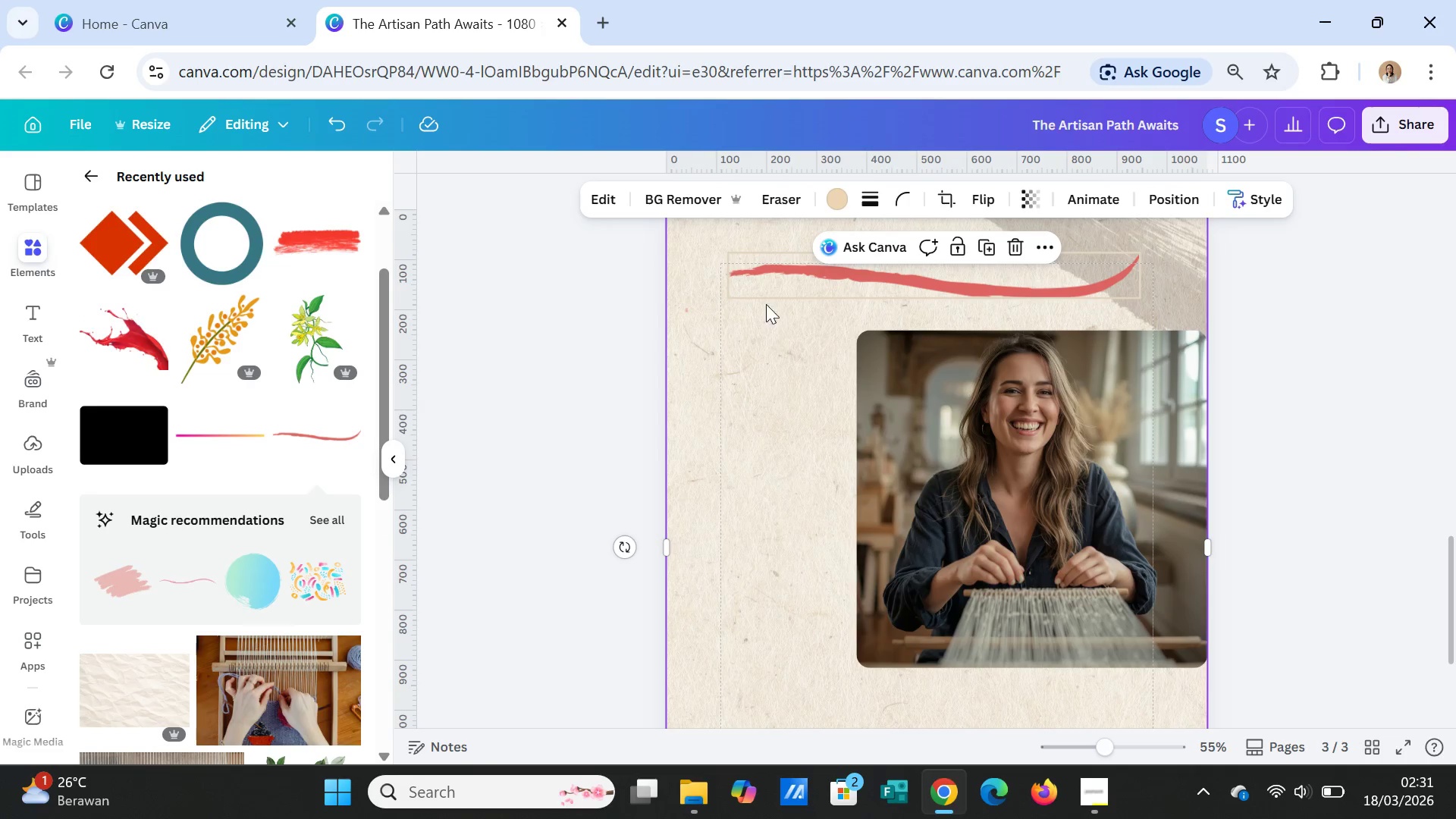 
left_click([766, 285])
 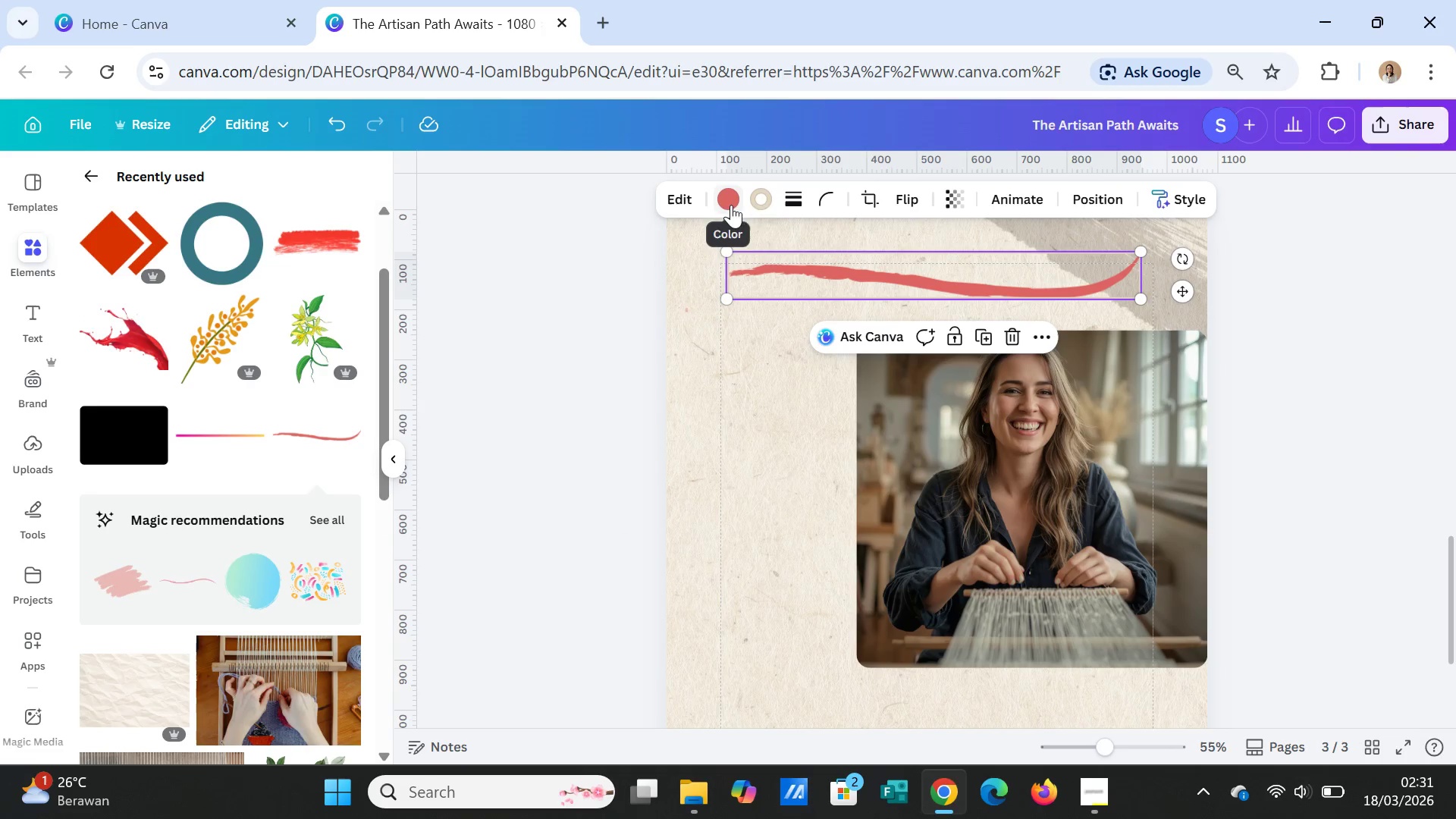 
left_click([764, 199])
 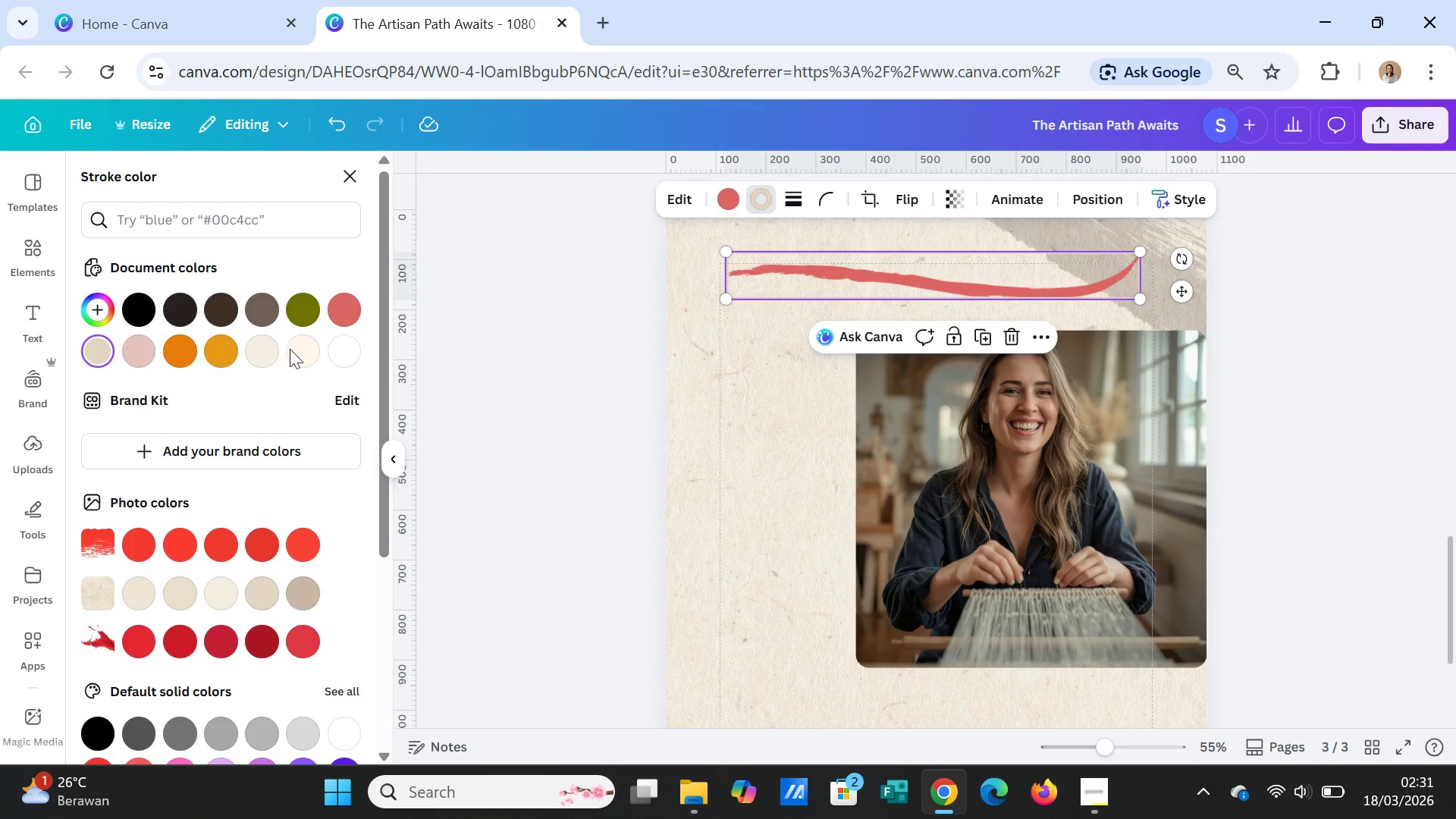 
left_click([340, 347])
 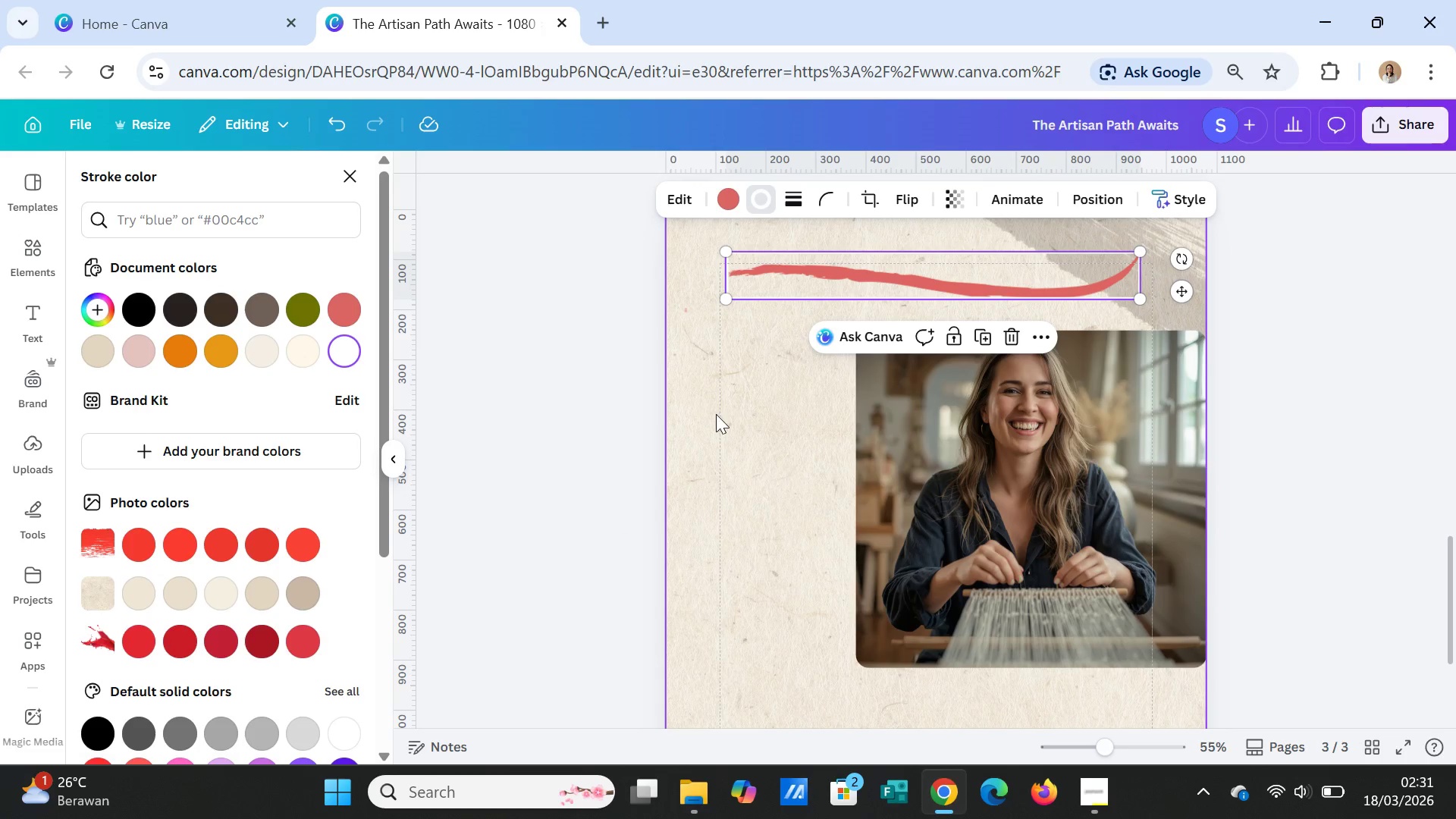 
left_click([716, 414])
 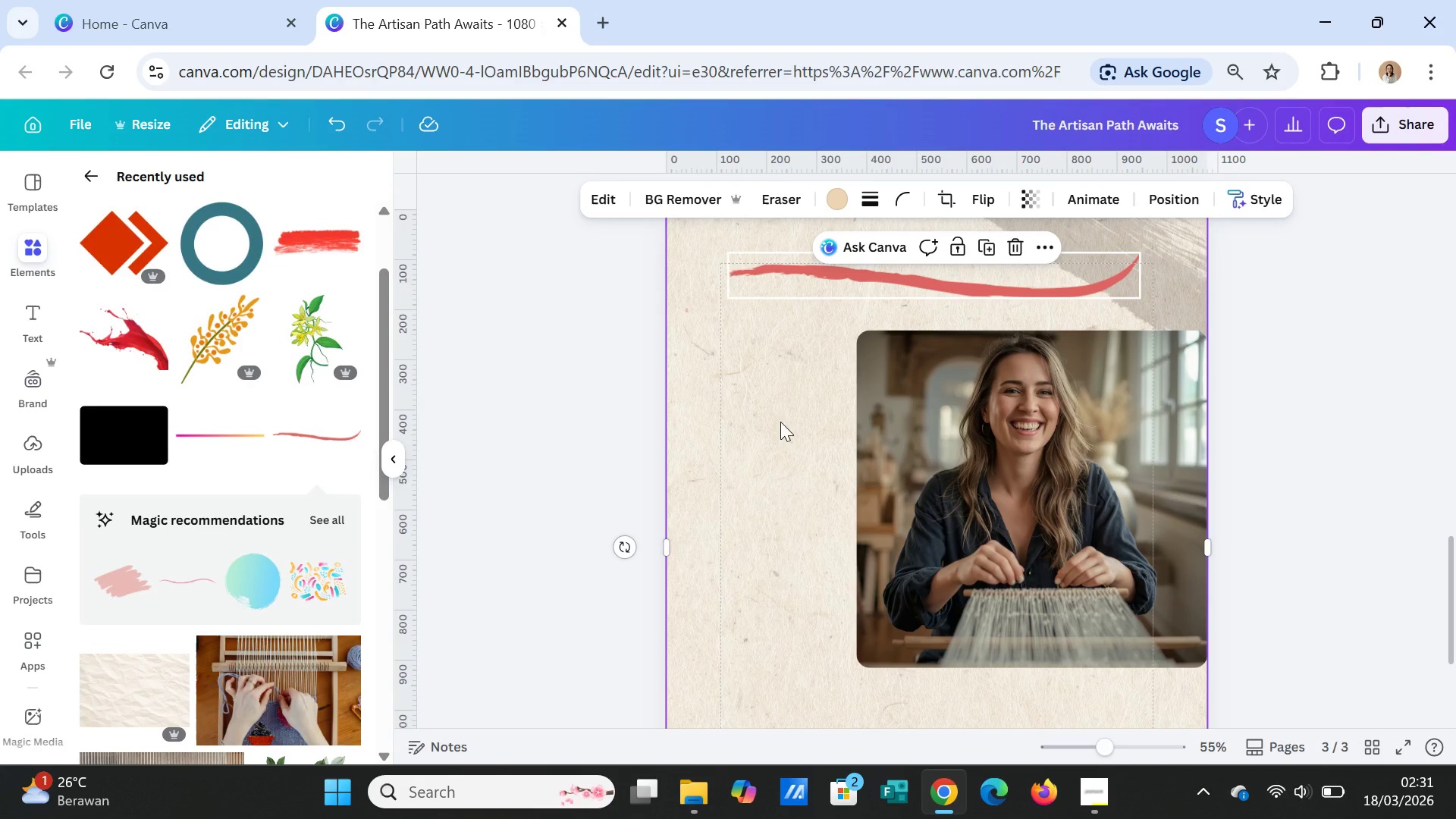 
left_click([759, 290])
 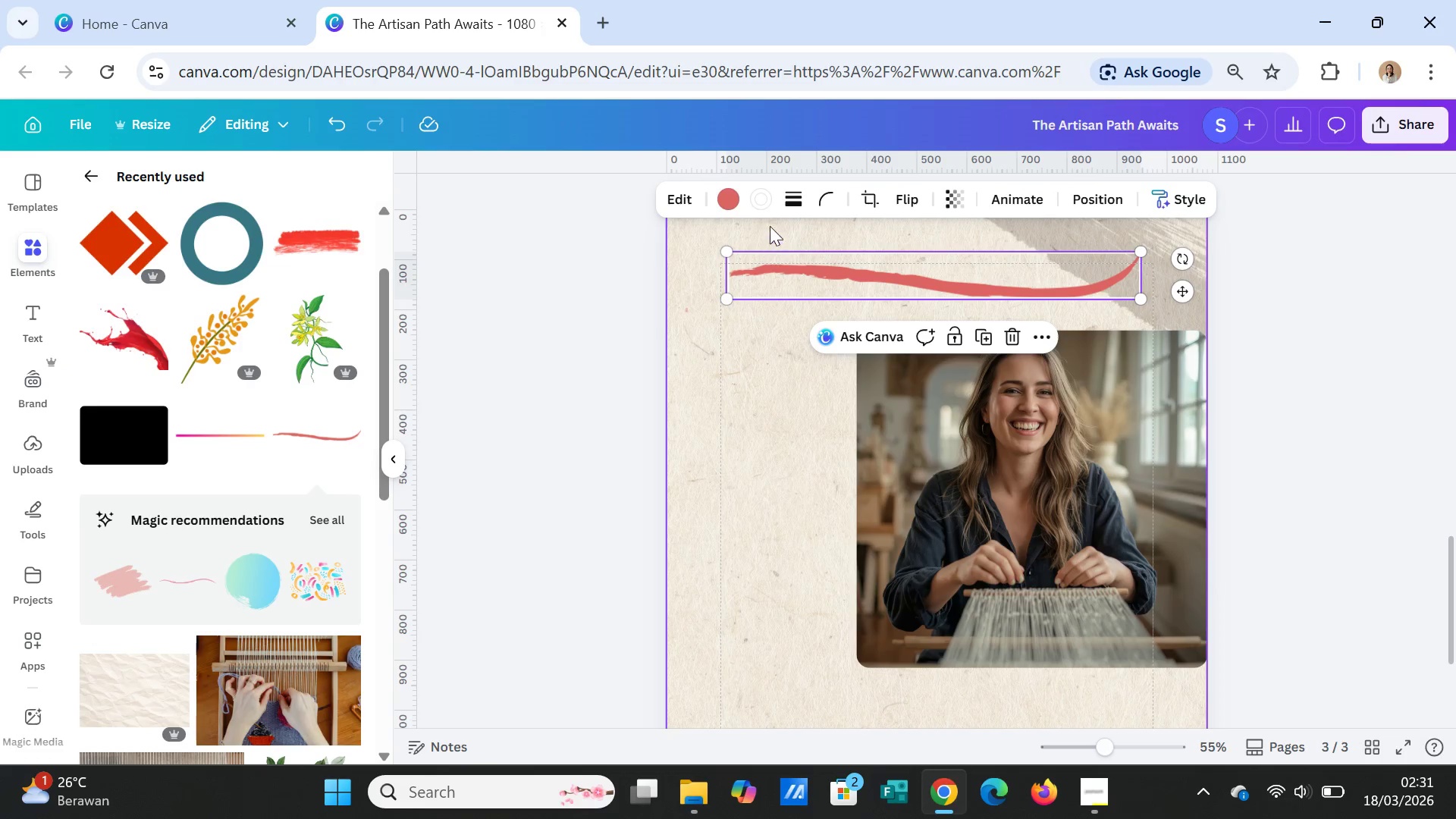 
left_click([767, 199])
 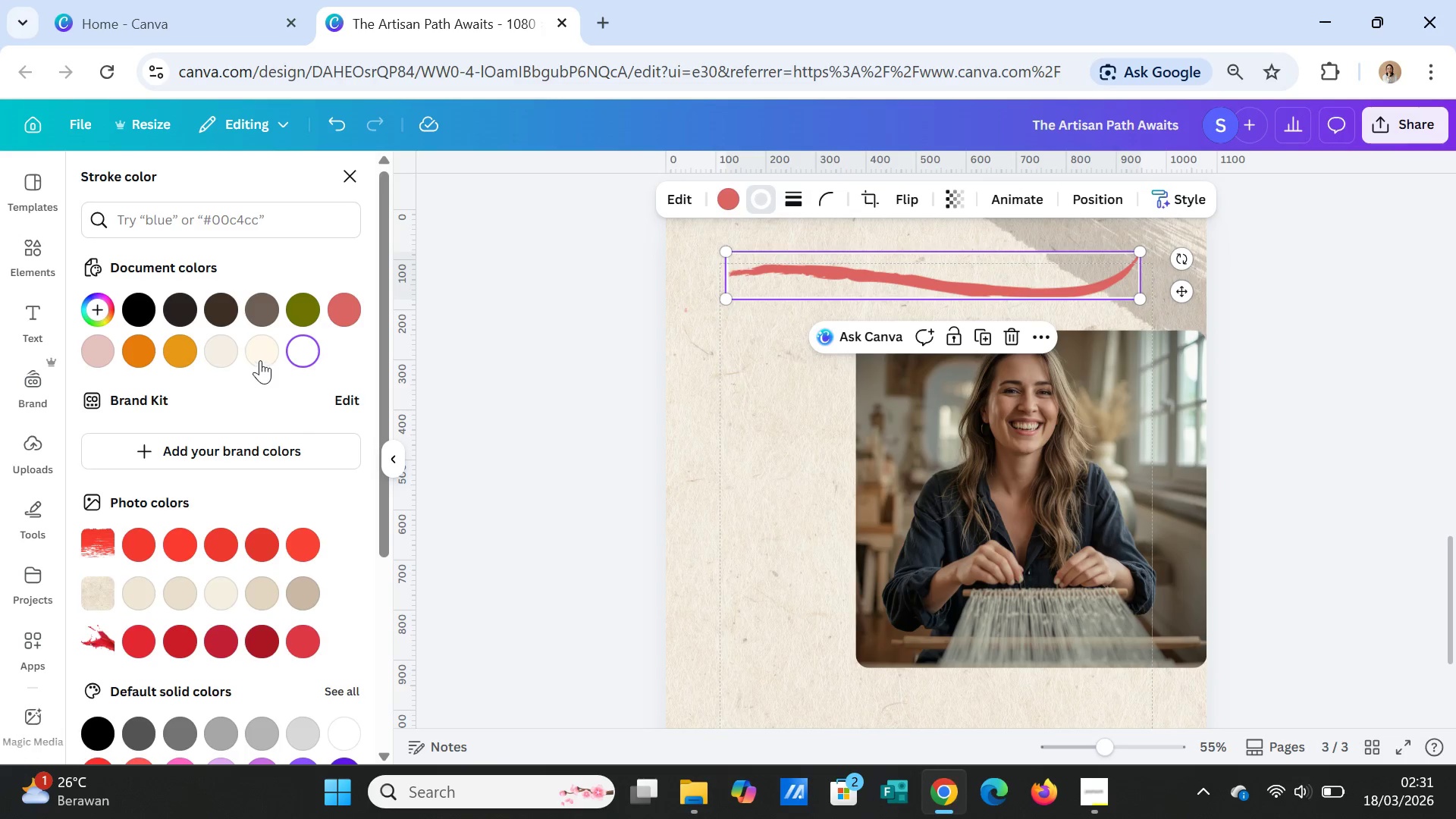 
left_click([260, 353])
 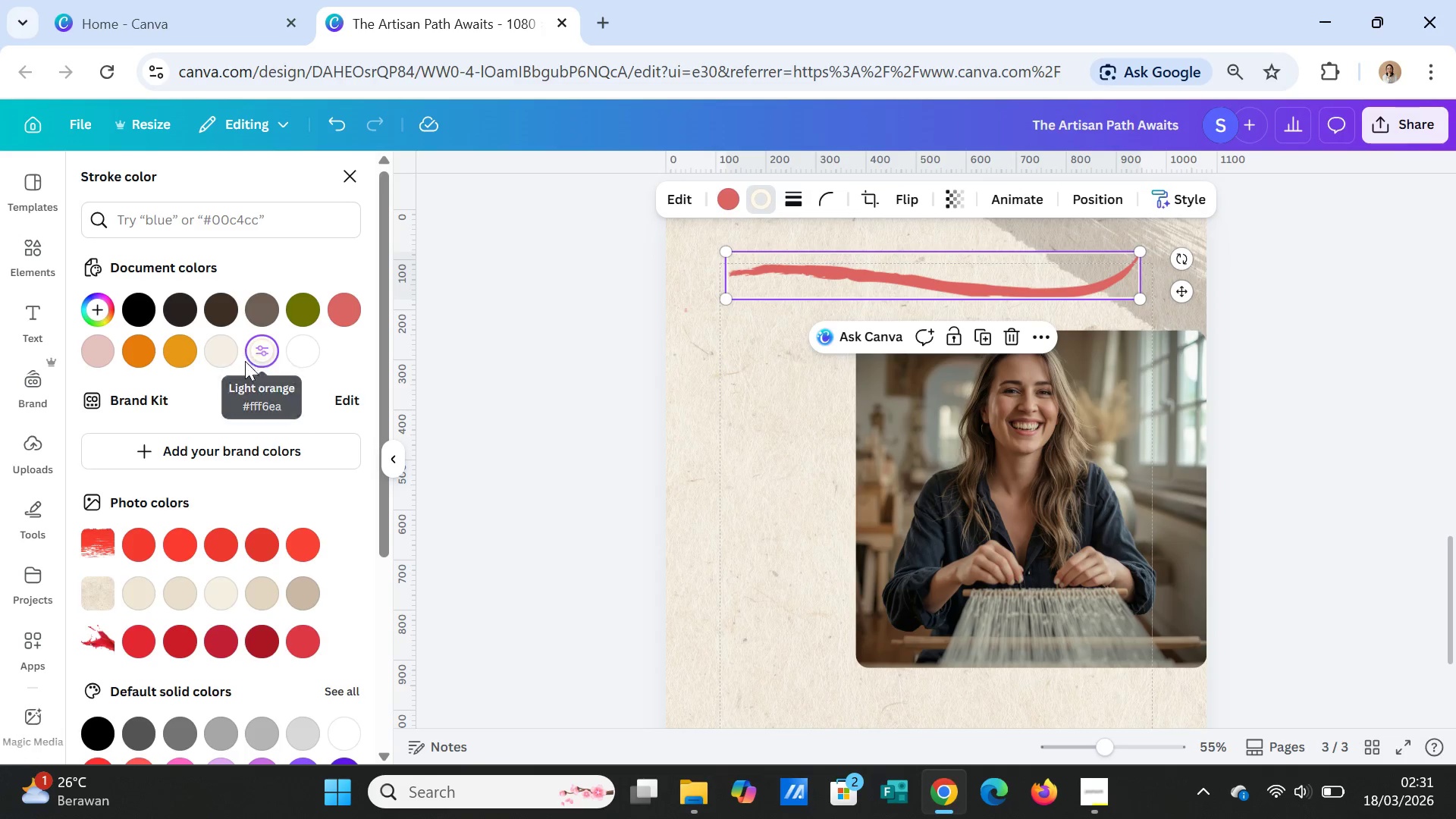 
left_click([627, 434])
 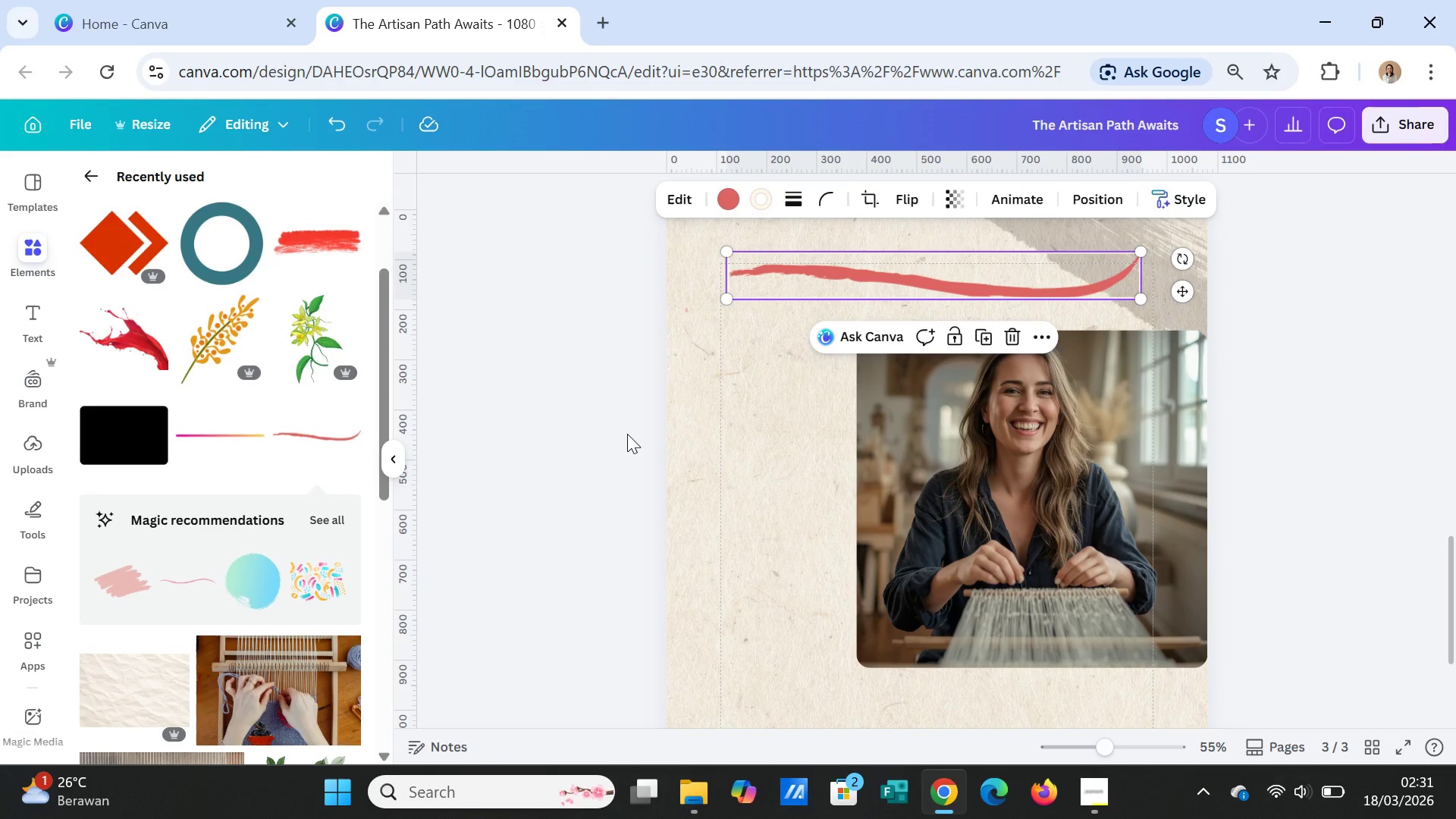 
left_click([627, 434])
 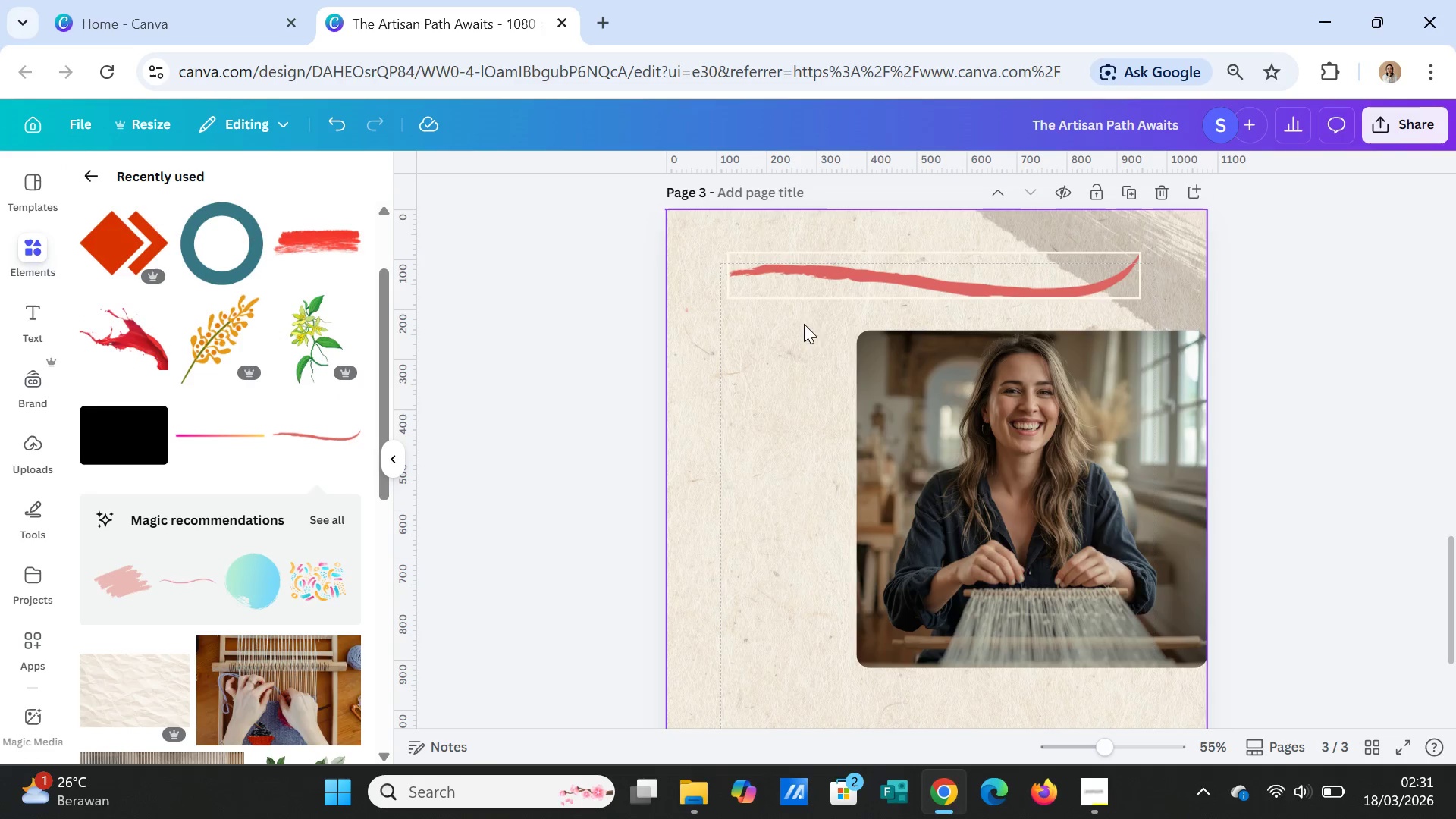 
left_click([811, 294])
 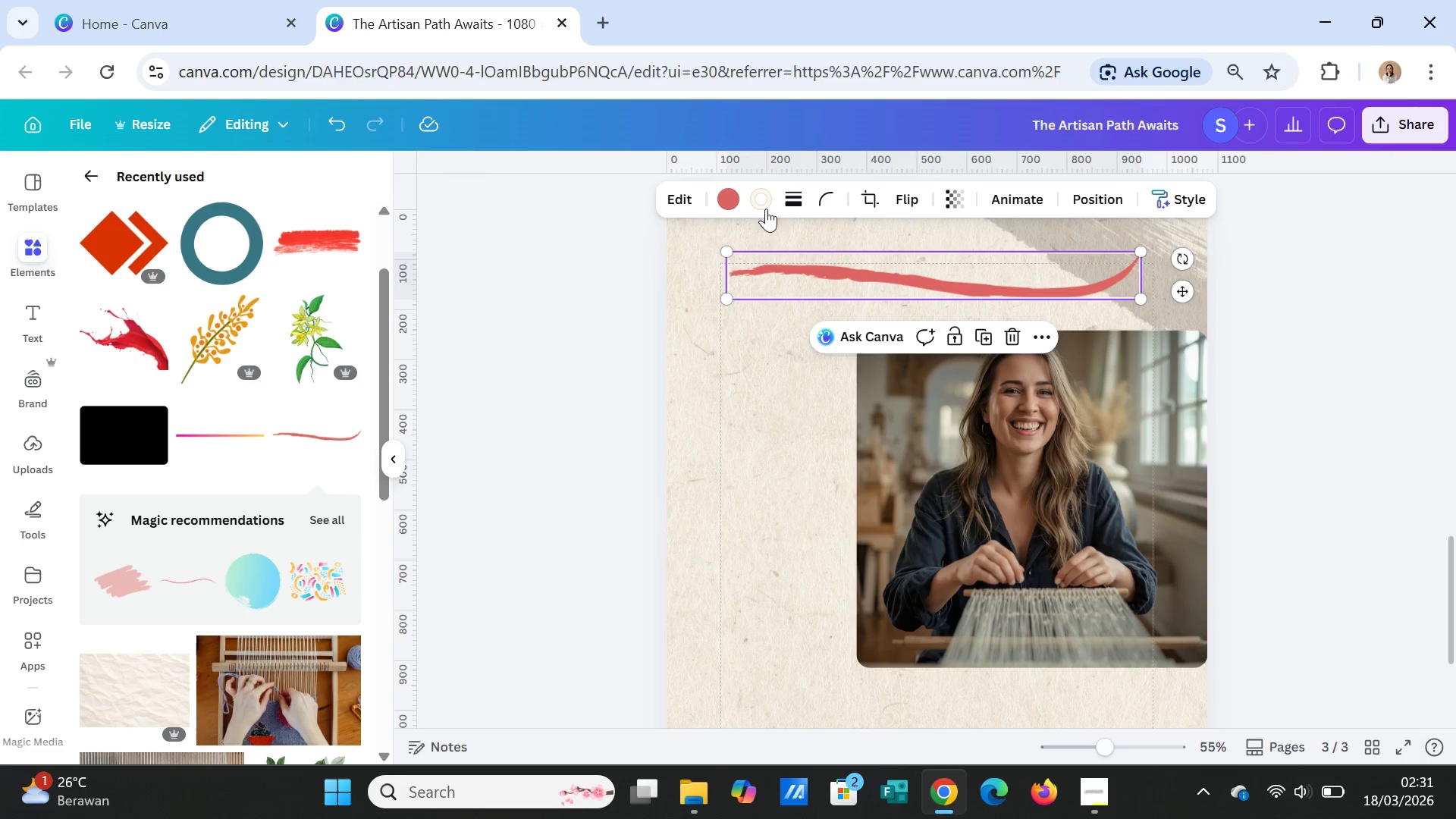 
left_click([766, 206])
 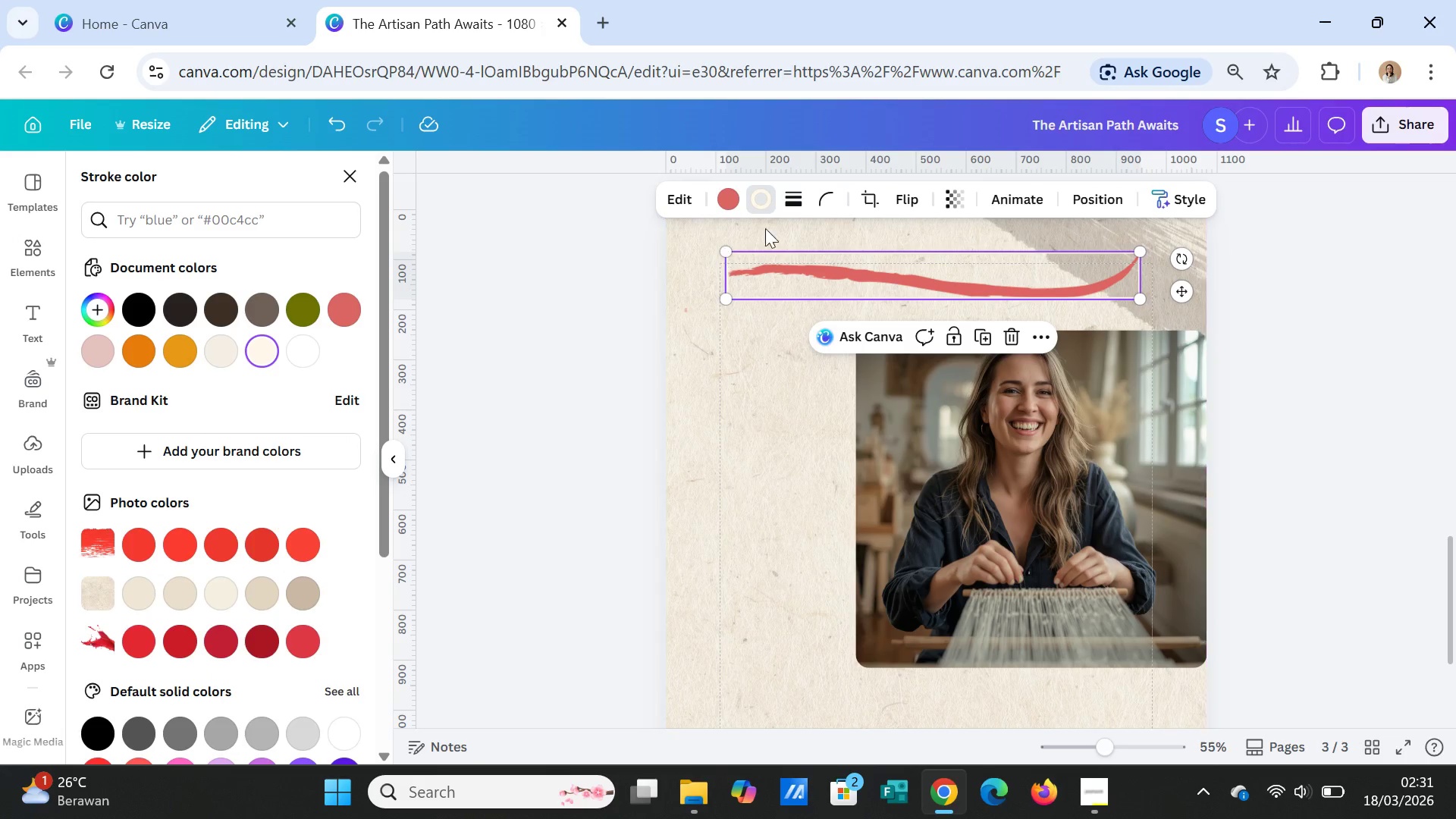 
left_click([790, 200])
 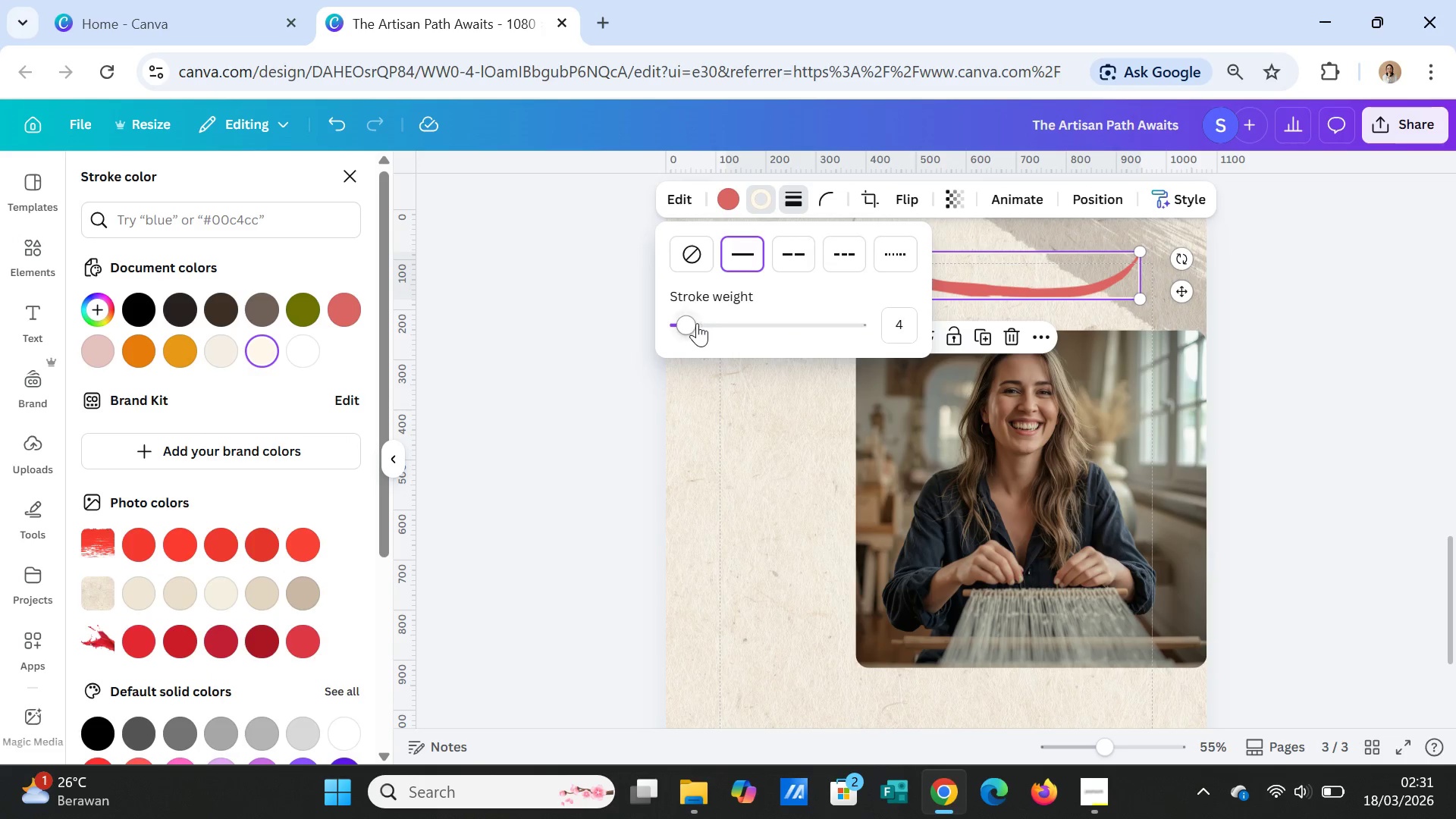 
left_click_drag(start_coordinate=[690, 324], to_coordinate=[664, 323])
 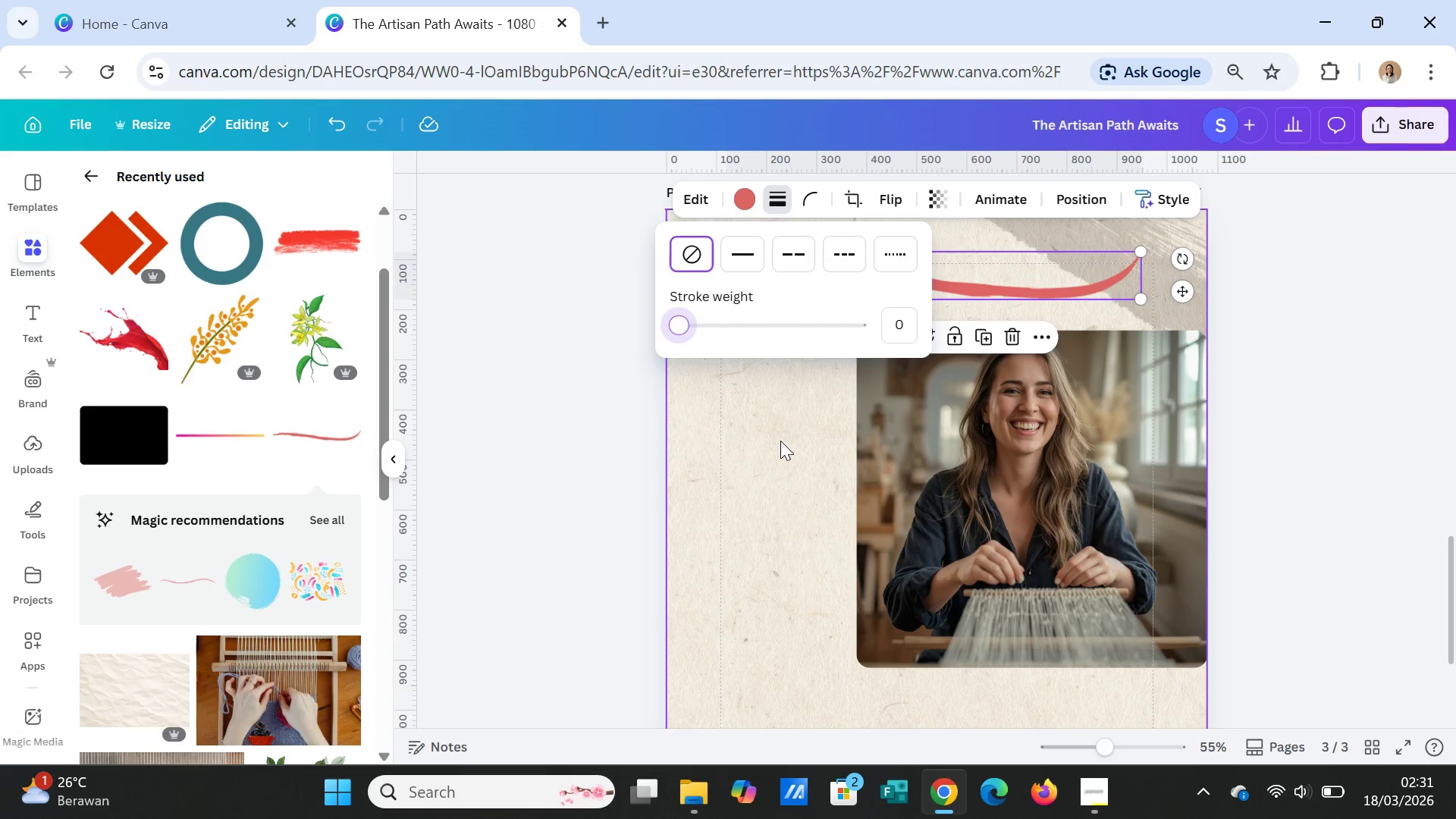 
left_click([786, 450])
 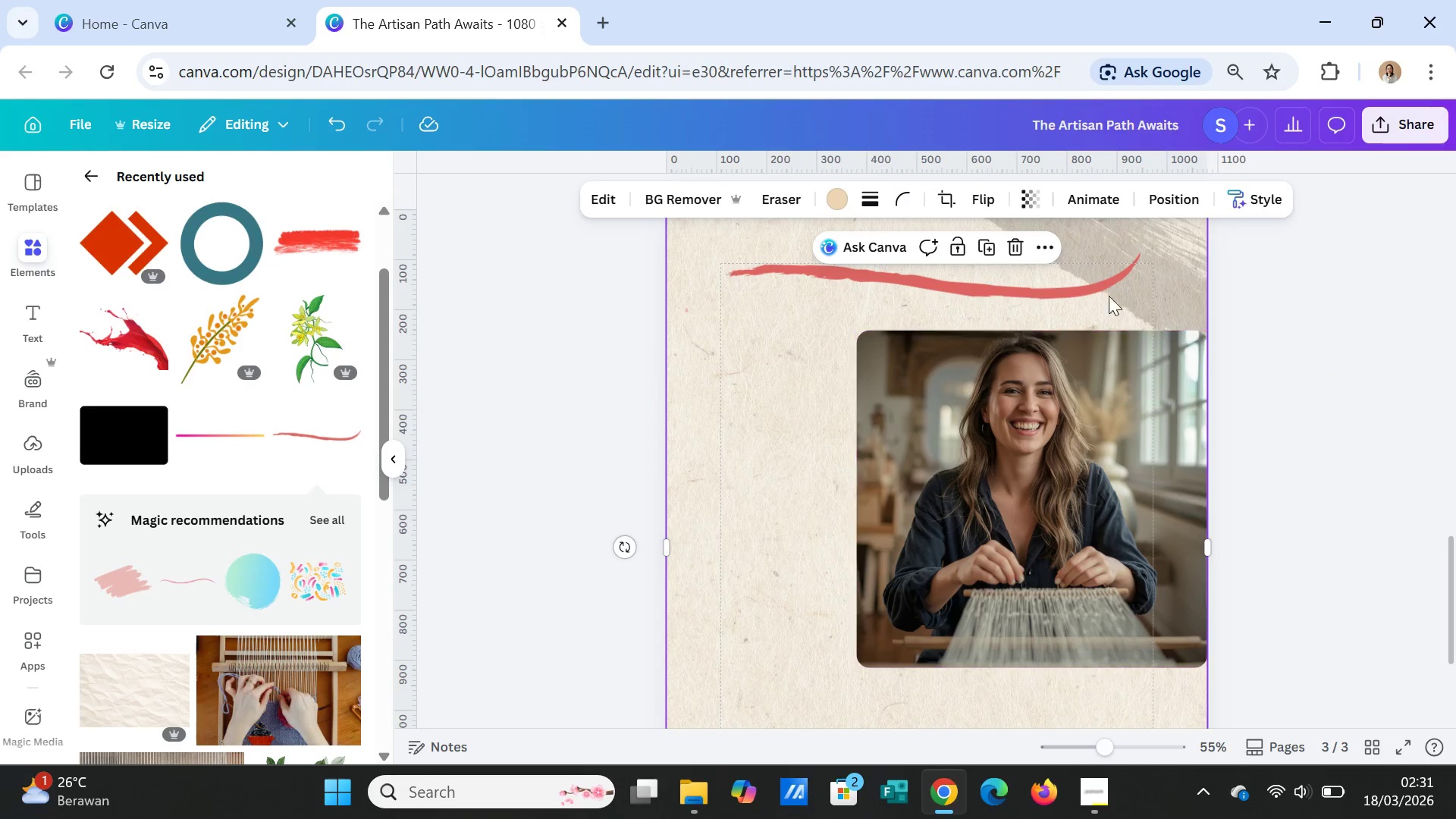 
left_click([1099, 285])
 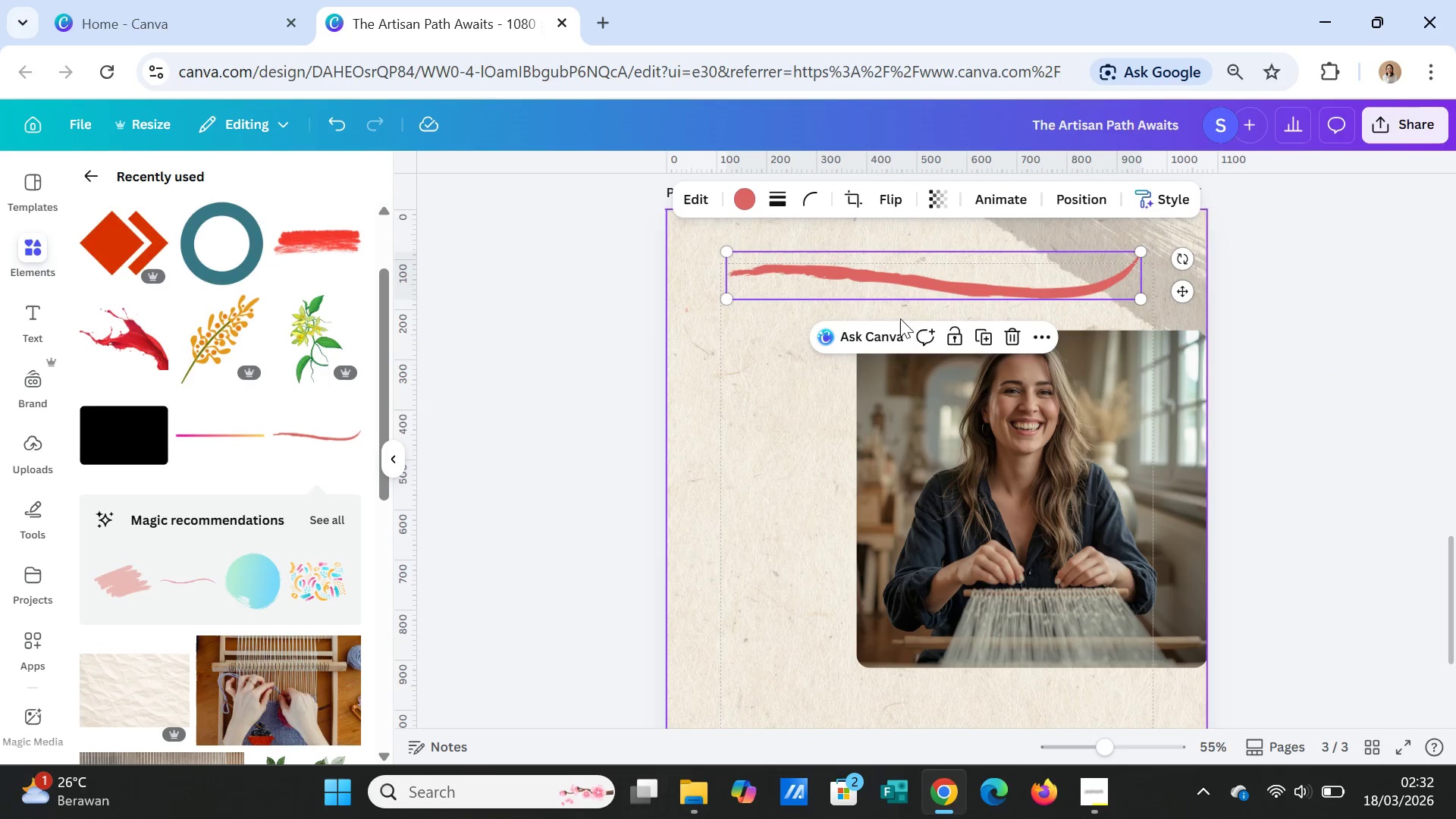 
scroll: coordinate [961, 441], scroll_direction: up, amount: 3.0
 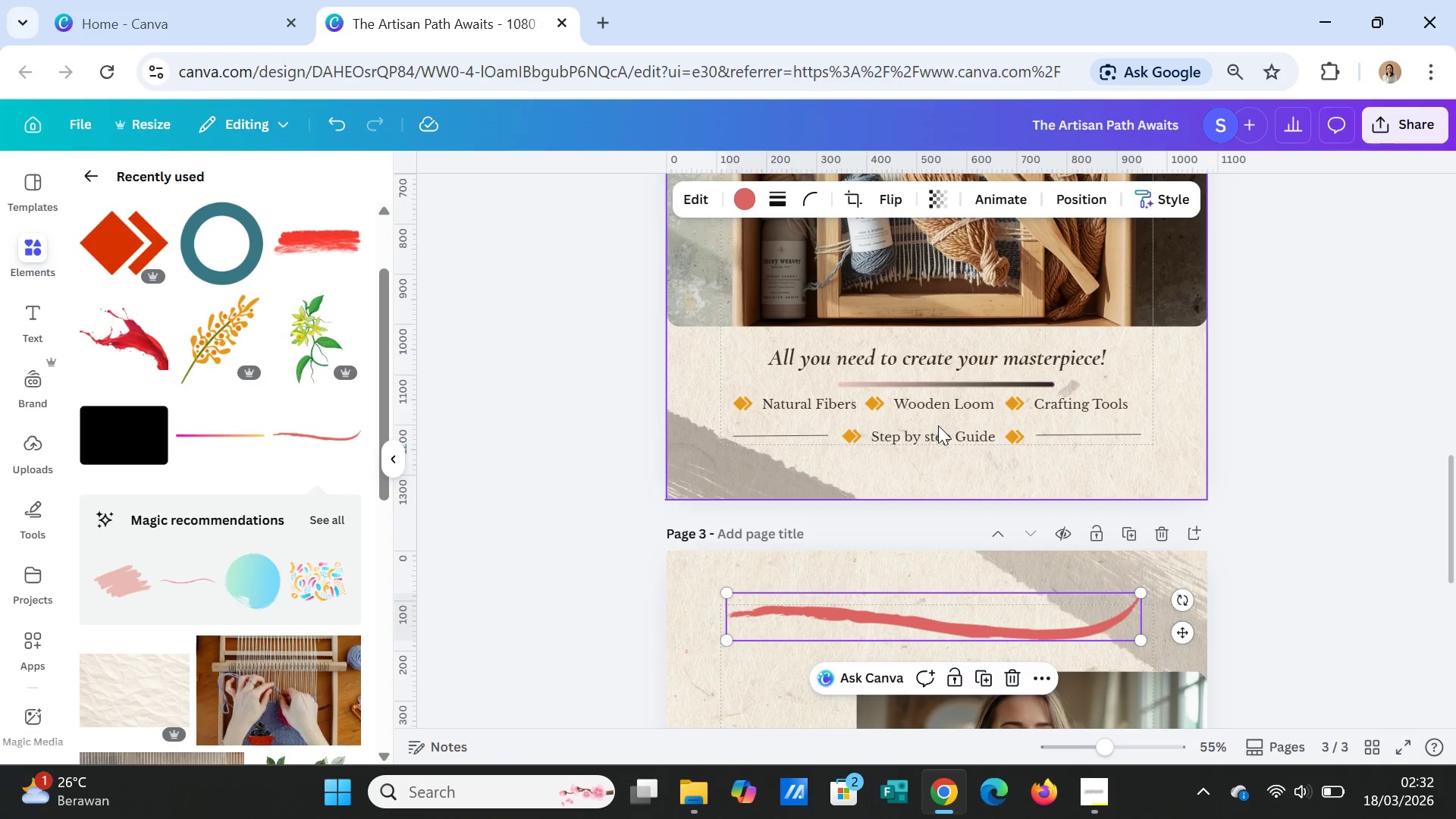 
left_click([942, 635])
 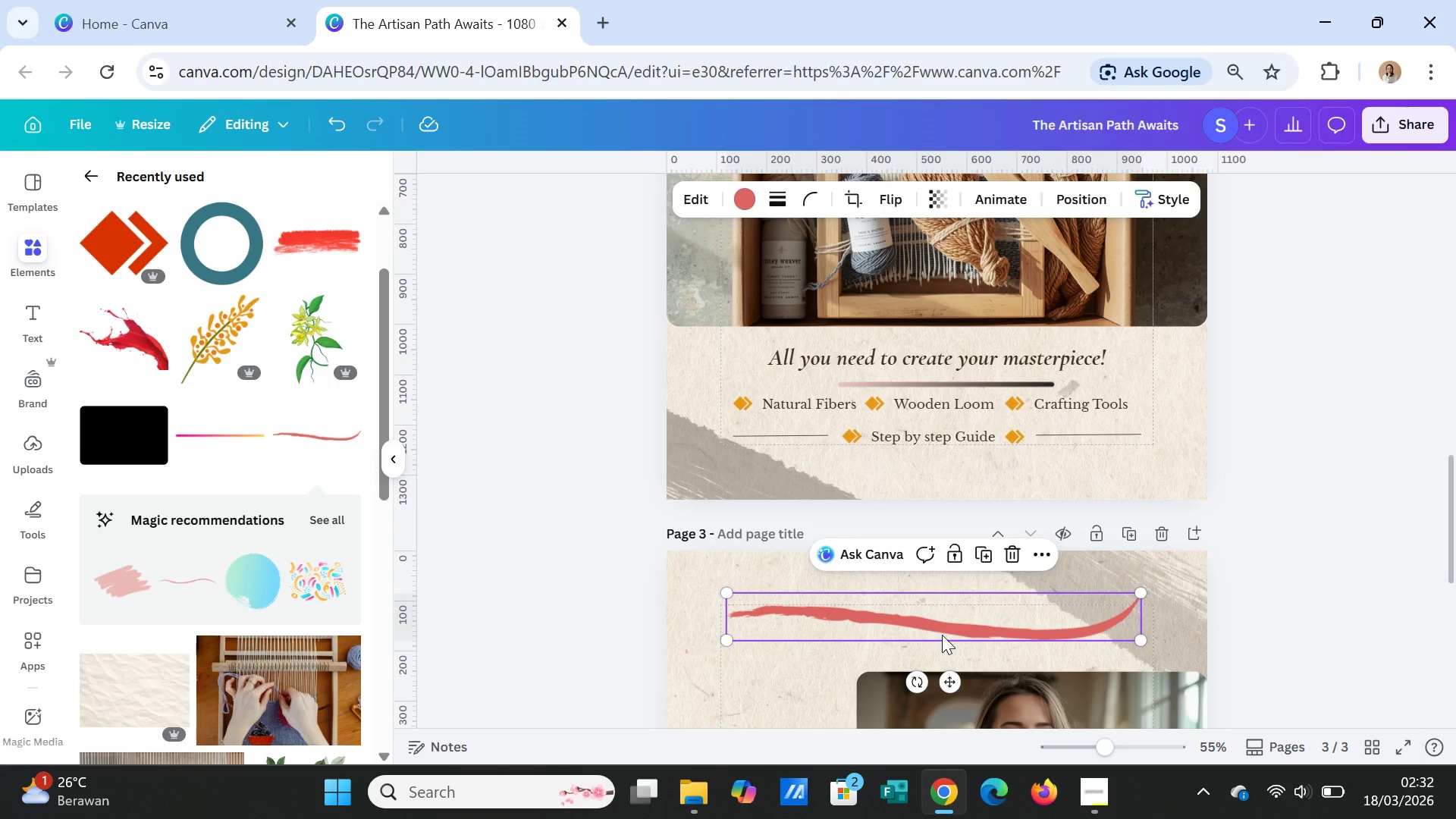 
key(Delete)
 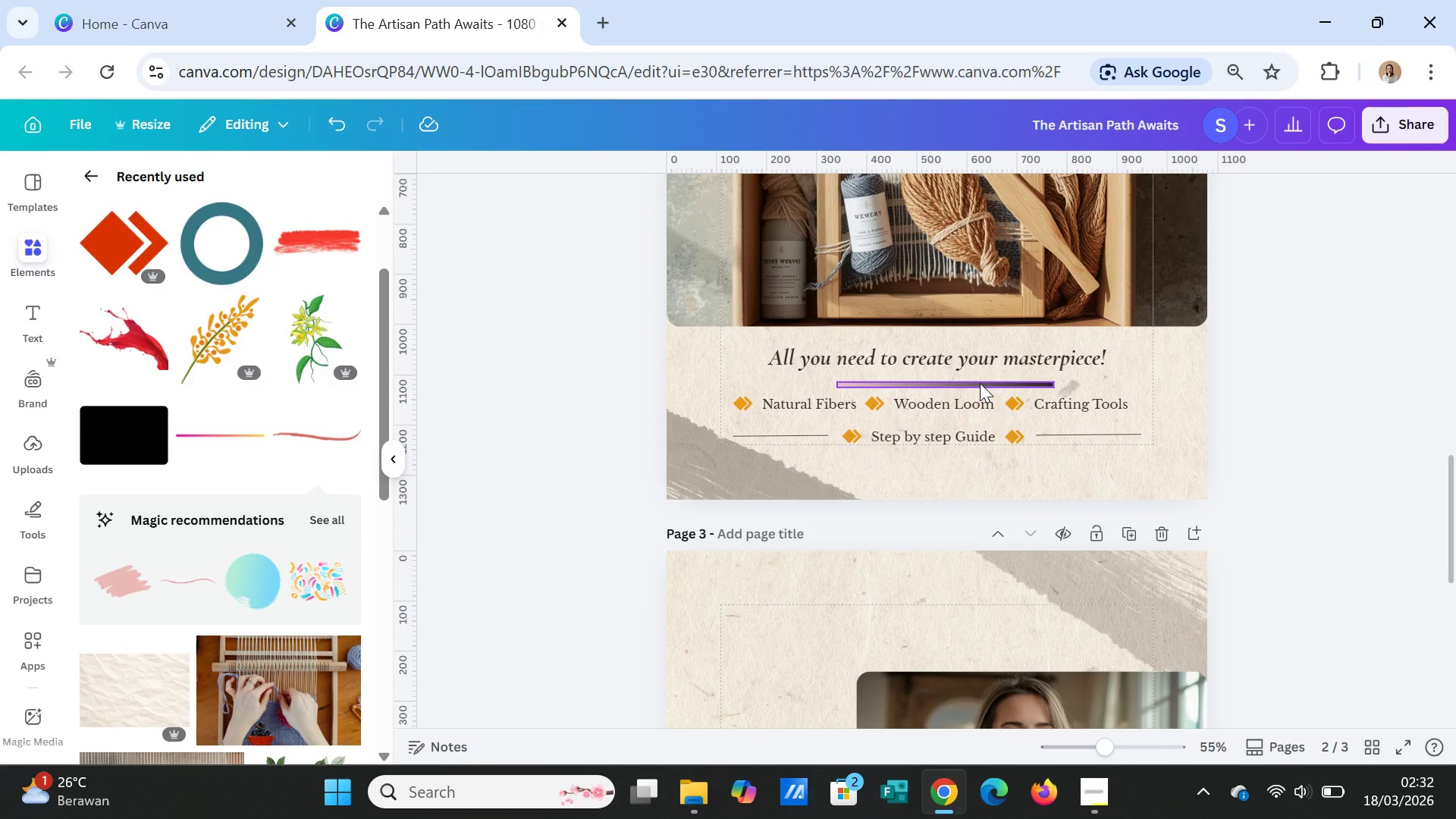 
left_click([980, 383])
 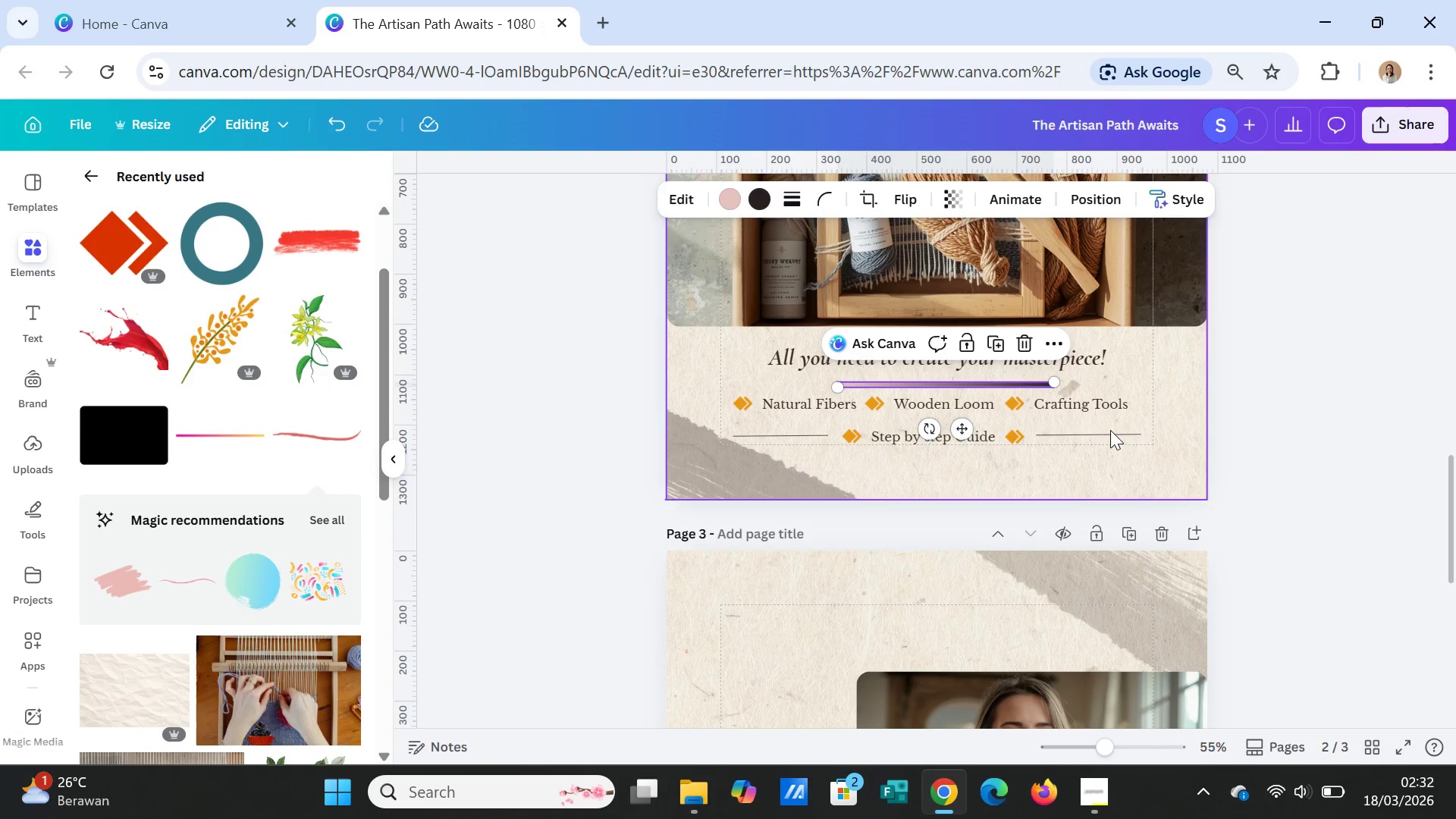 
left_click([999, 339])
 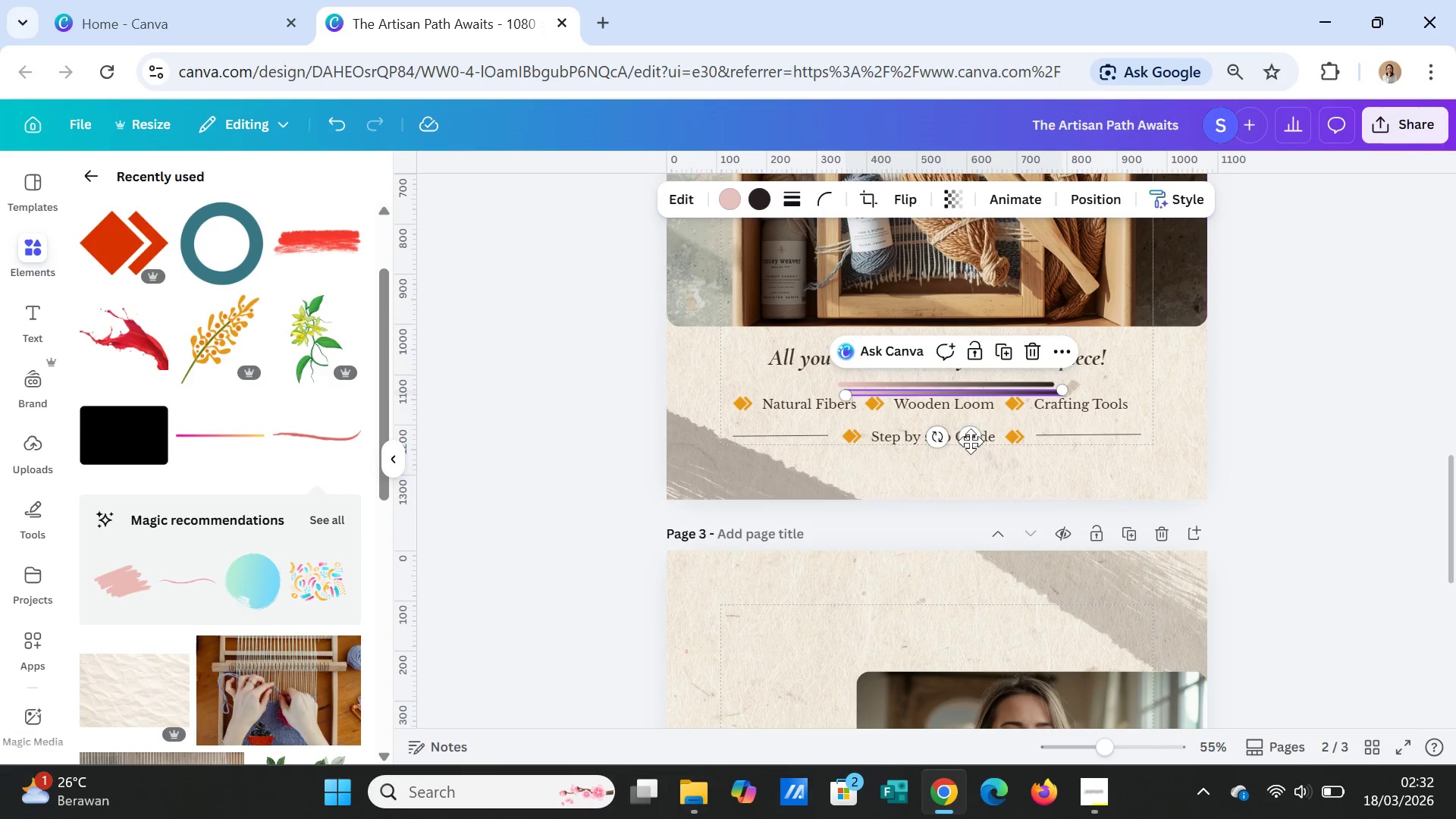 
left_click_drag(start_coordinate=[970, 441], to_coordinate=[940, 670])
 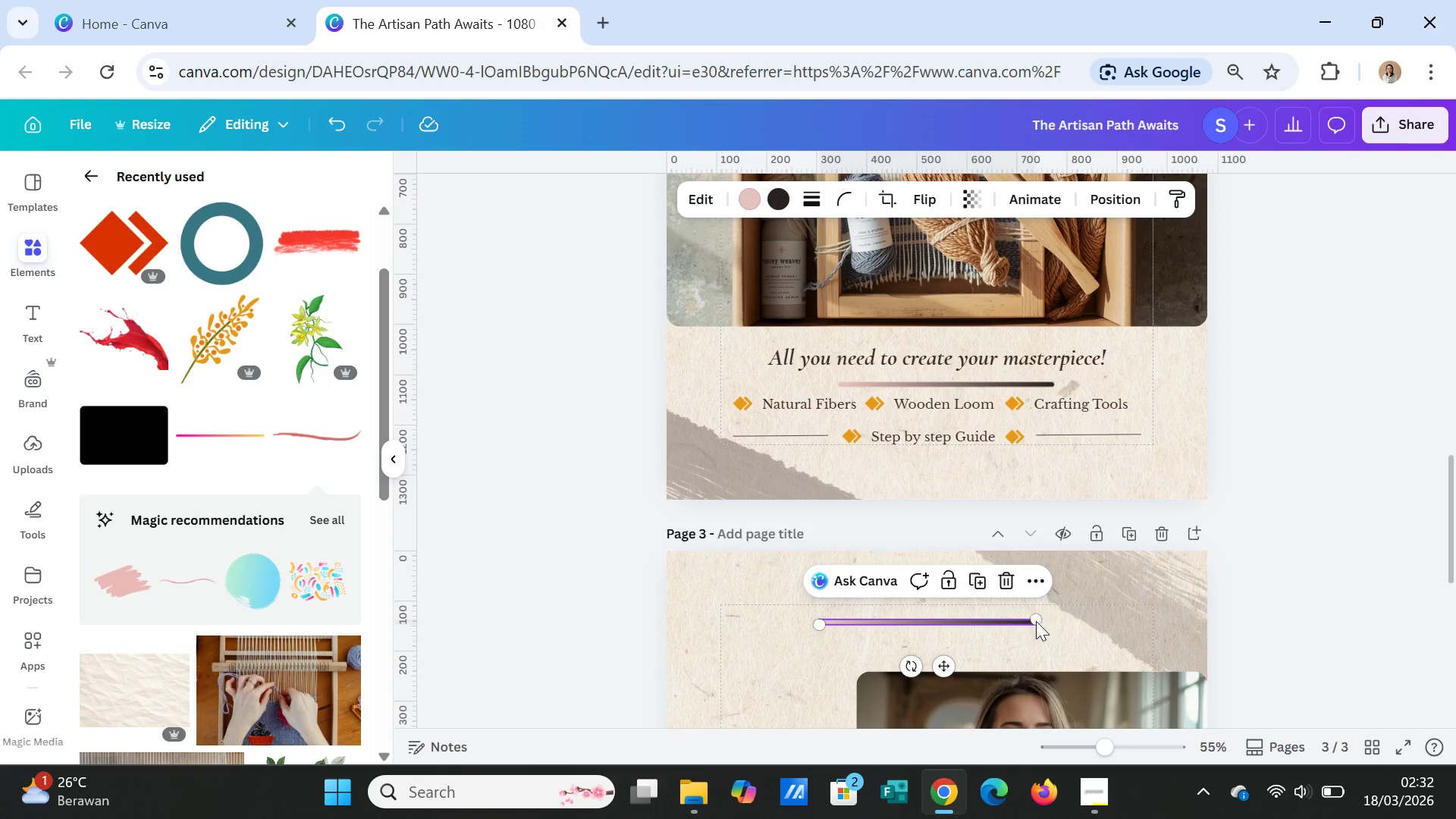 
left_click_drag(start_coordinate=[1036, 620], to_coordinate=[1122, 618])
 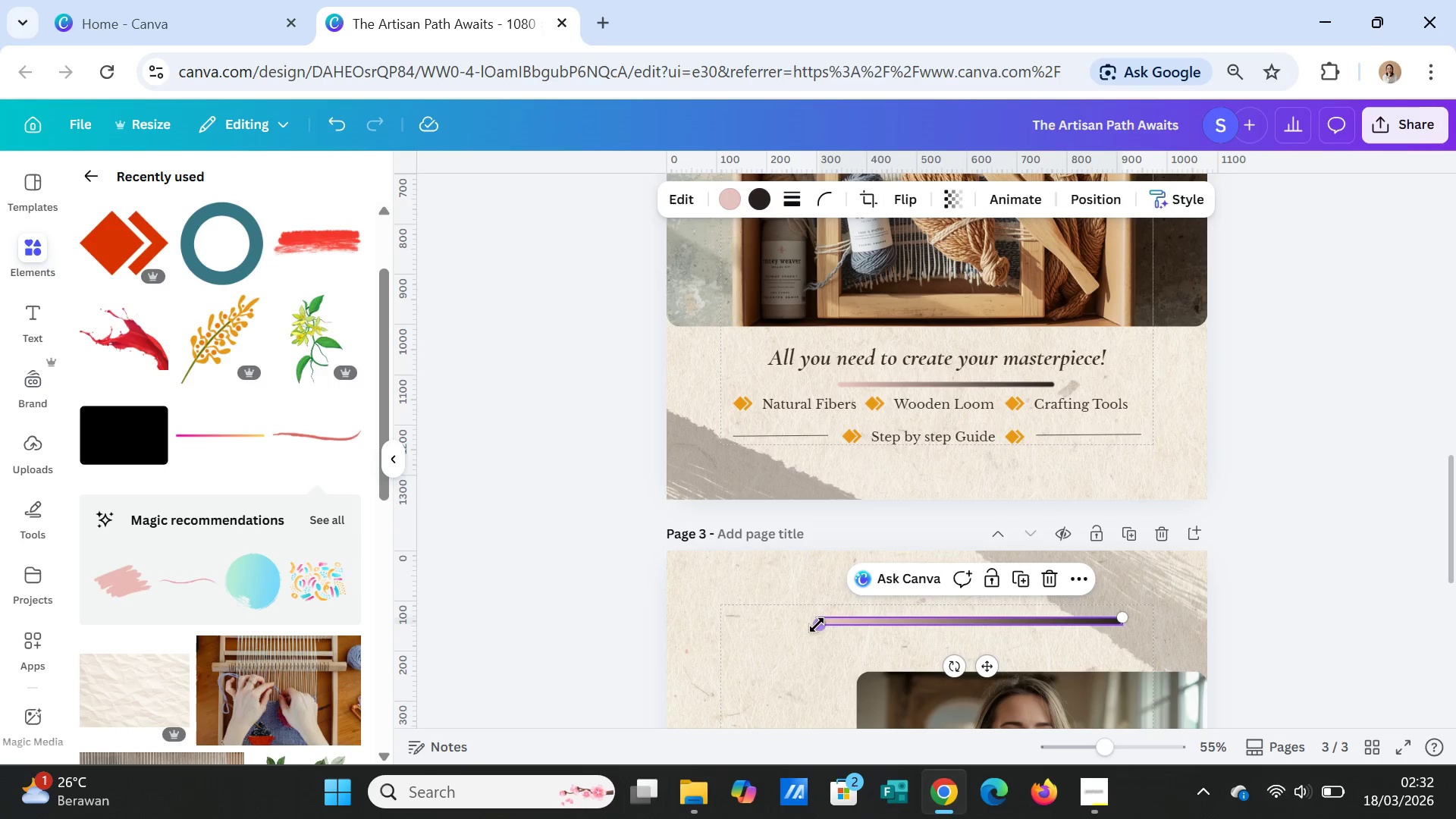 
left_click_drag(start_coordinate=[821, 624], to_coordinate=[739, 625])
 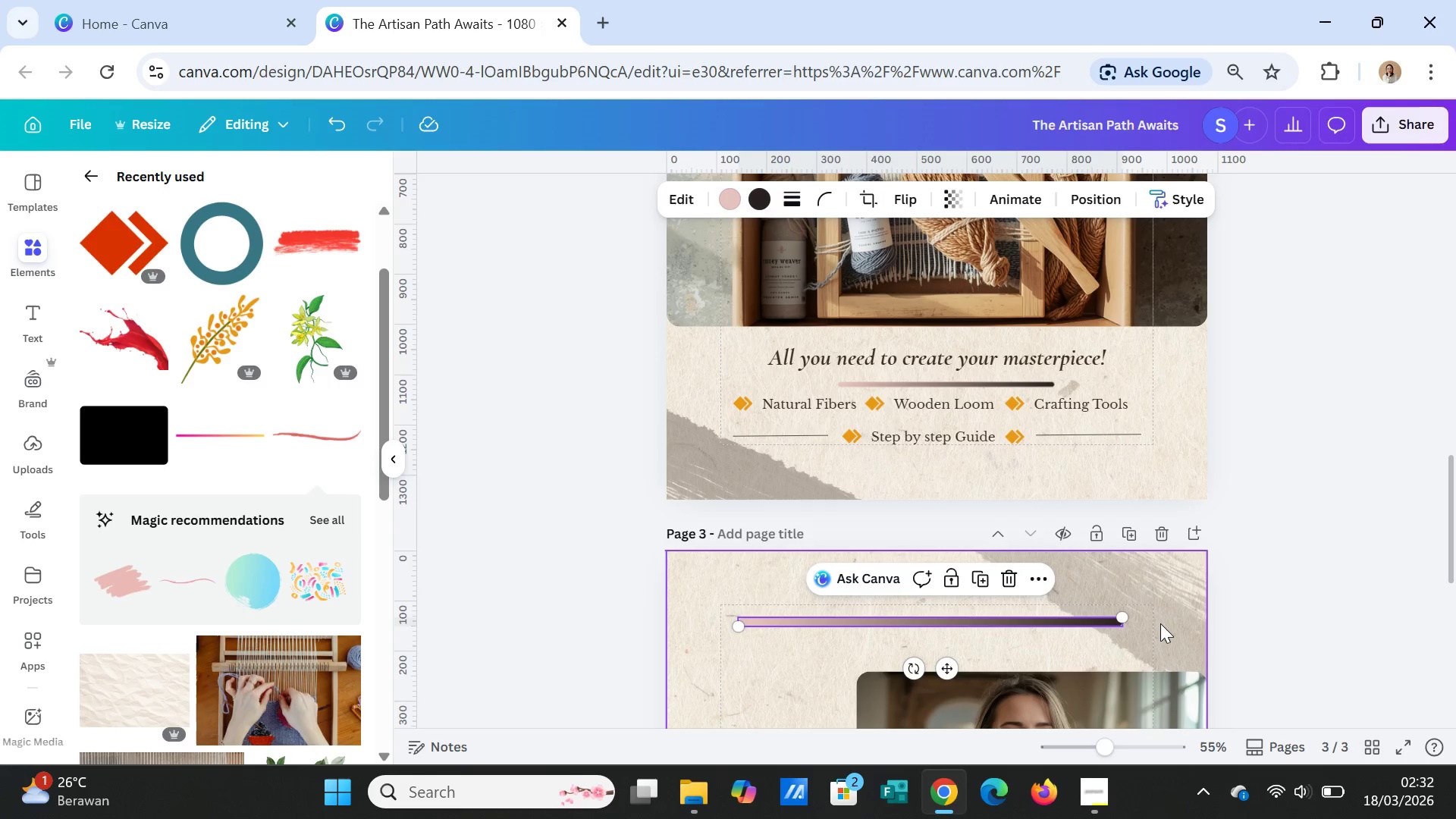 
left_click([1162, 623])
 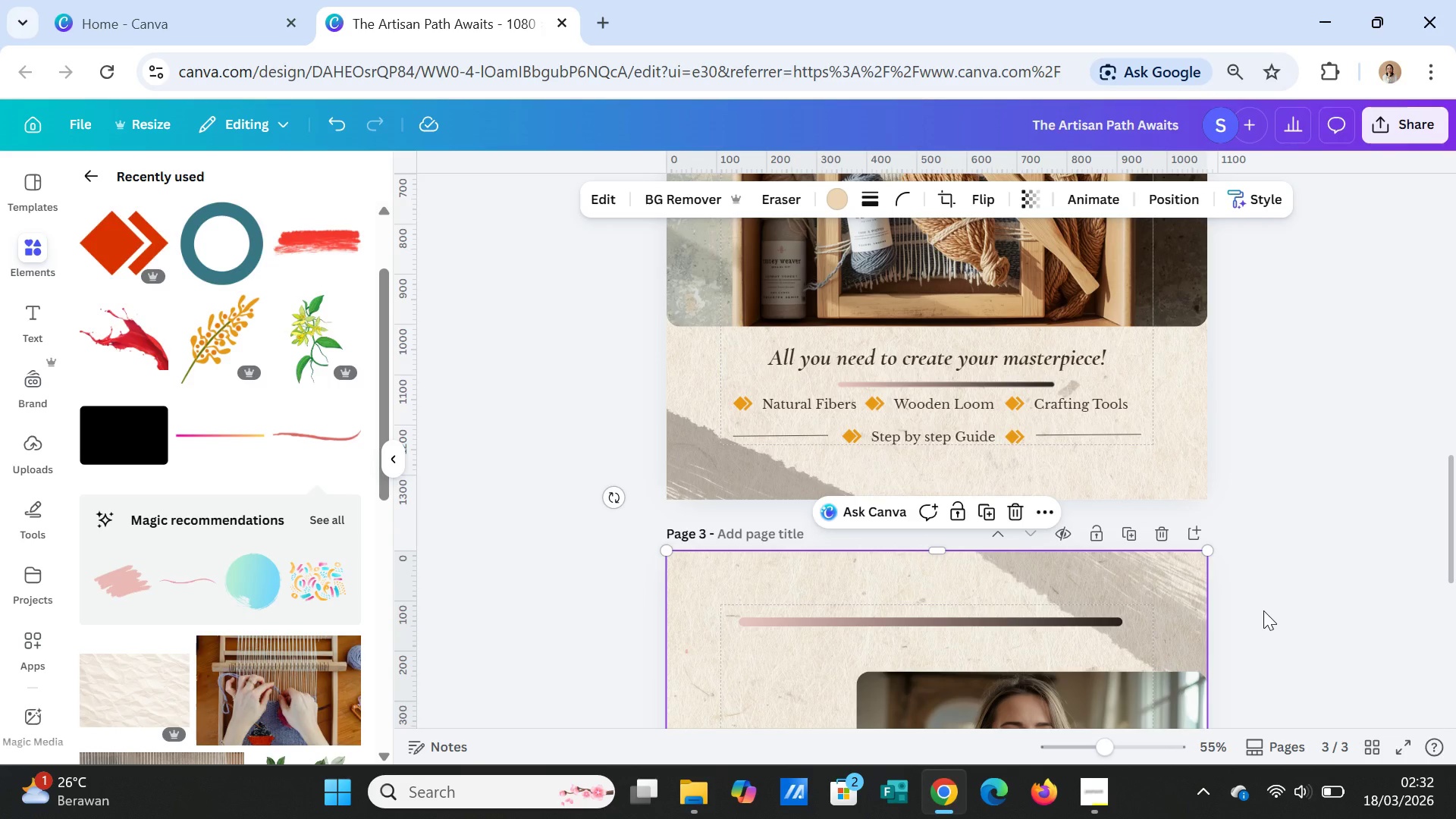 
left_click([1263, 610])
 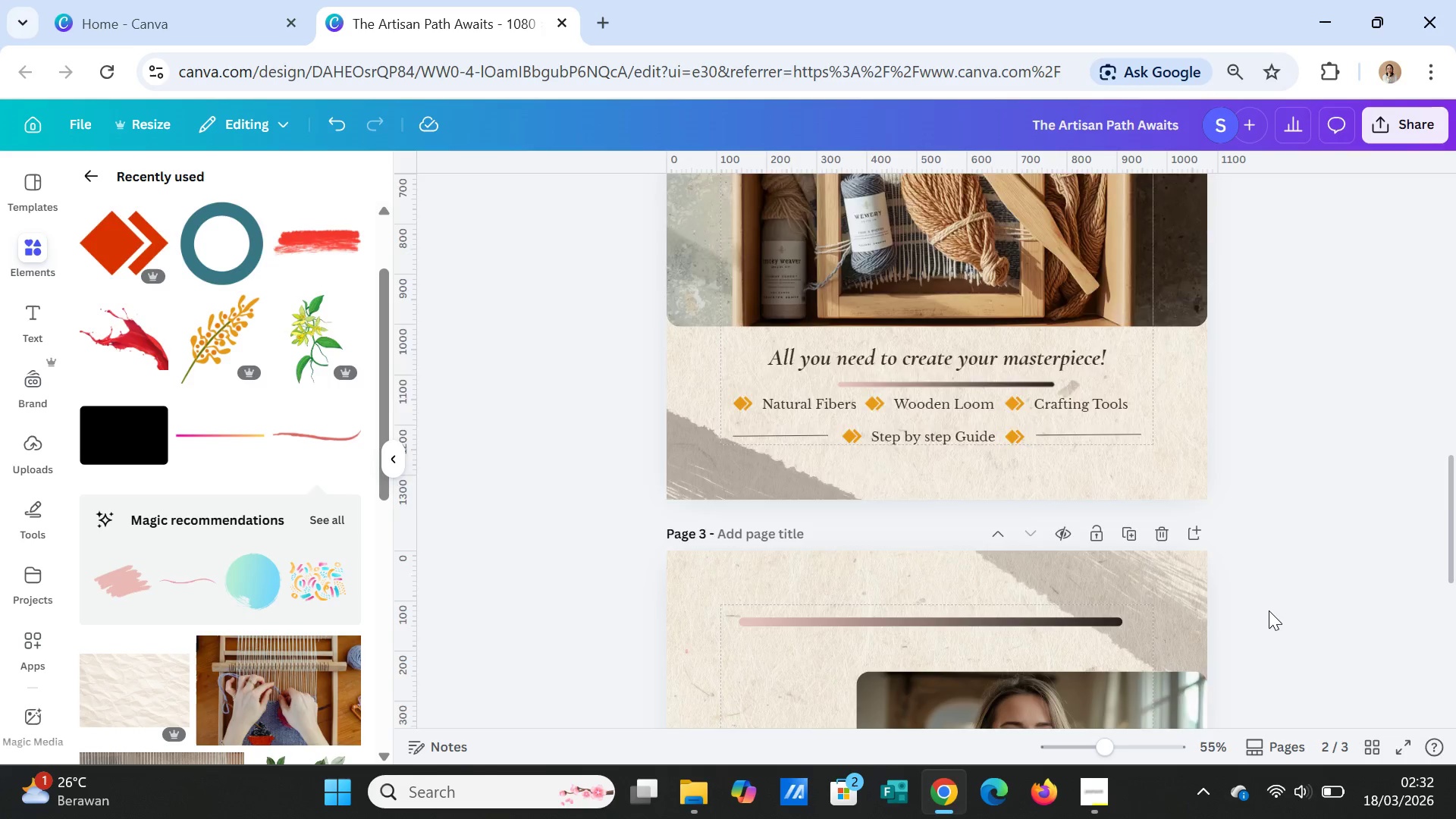 
scroll: coordinate [1269, 611], scroll_direction: down, amount: 3.0
 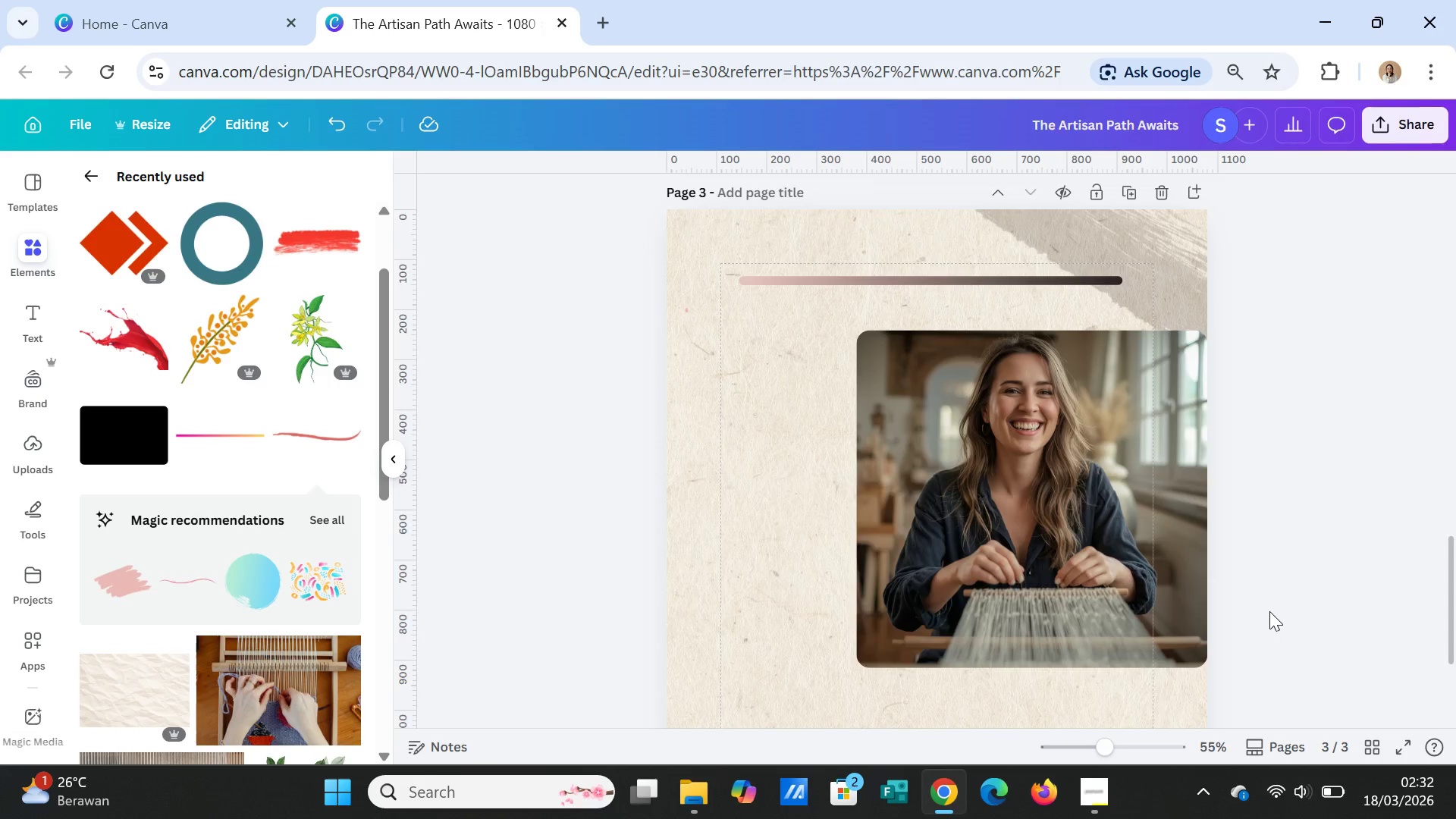 
scroll: coordinate [1269, 611], scroll_direction: up, amount: 1.0
 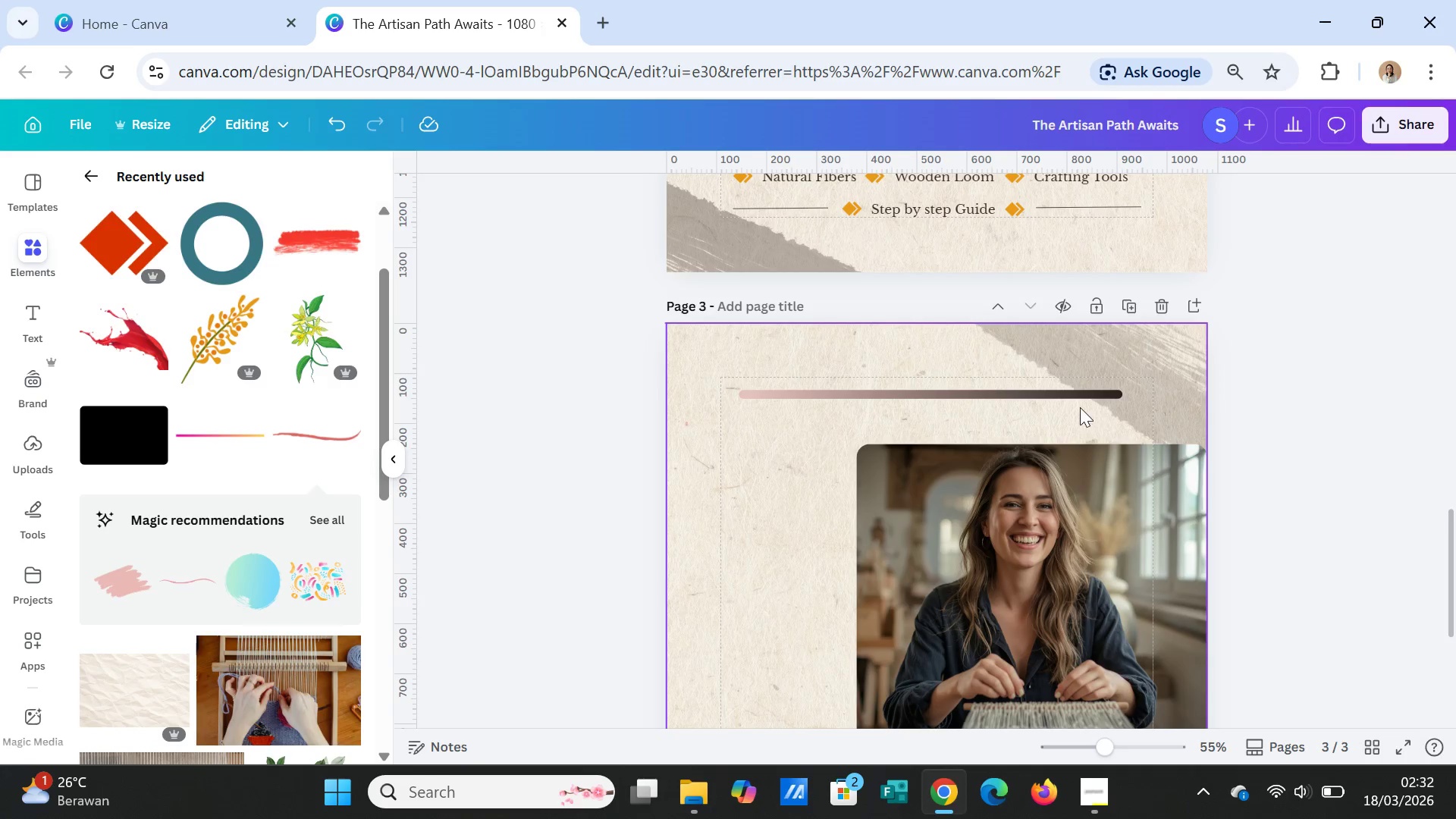 
left_click([1080, 403])
 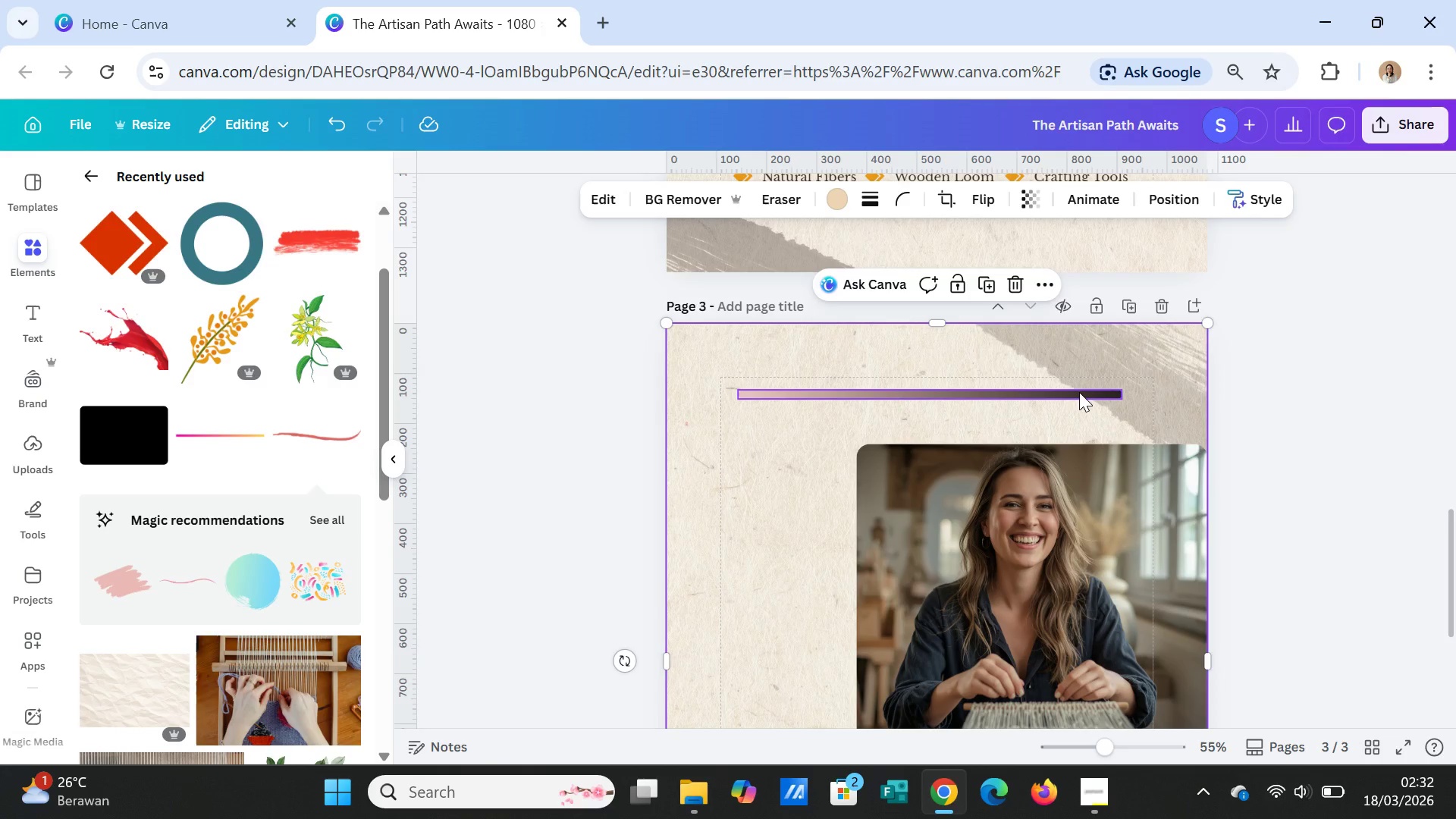 
left_click([1079, 392])
 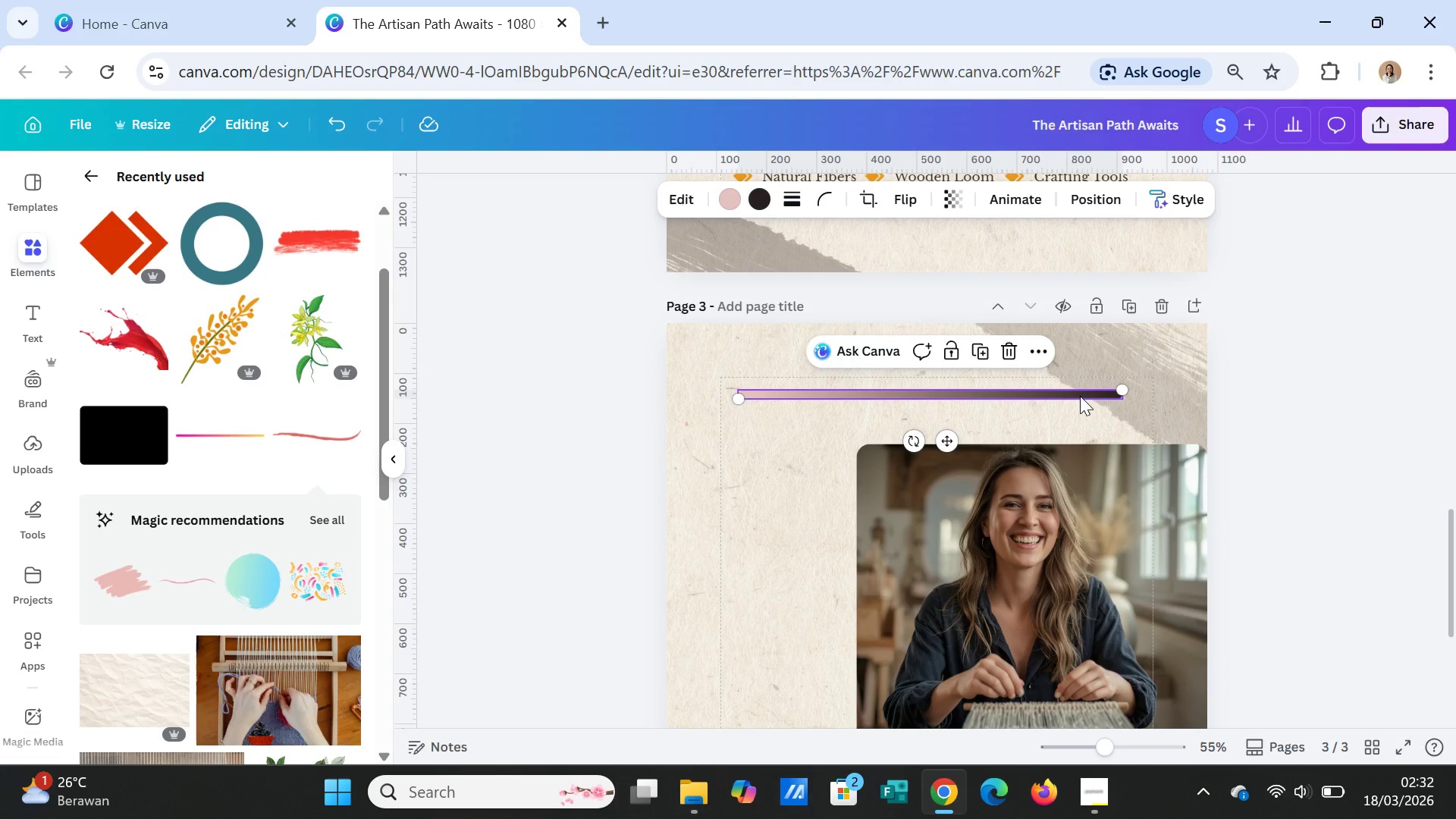 
key(Delete)
 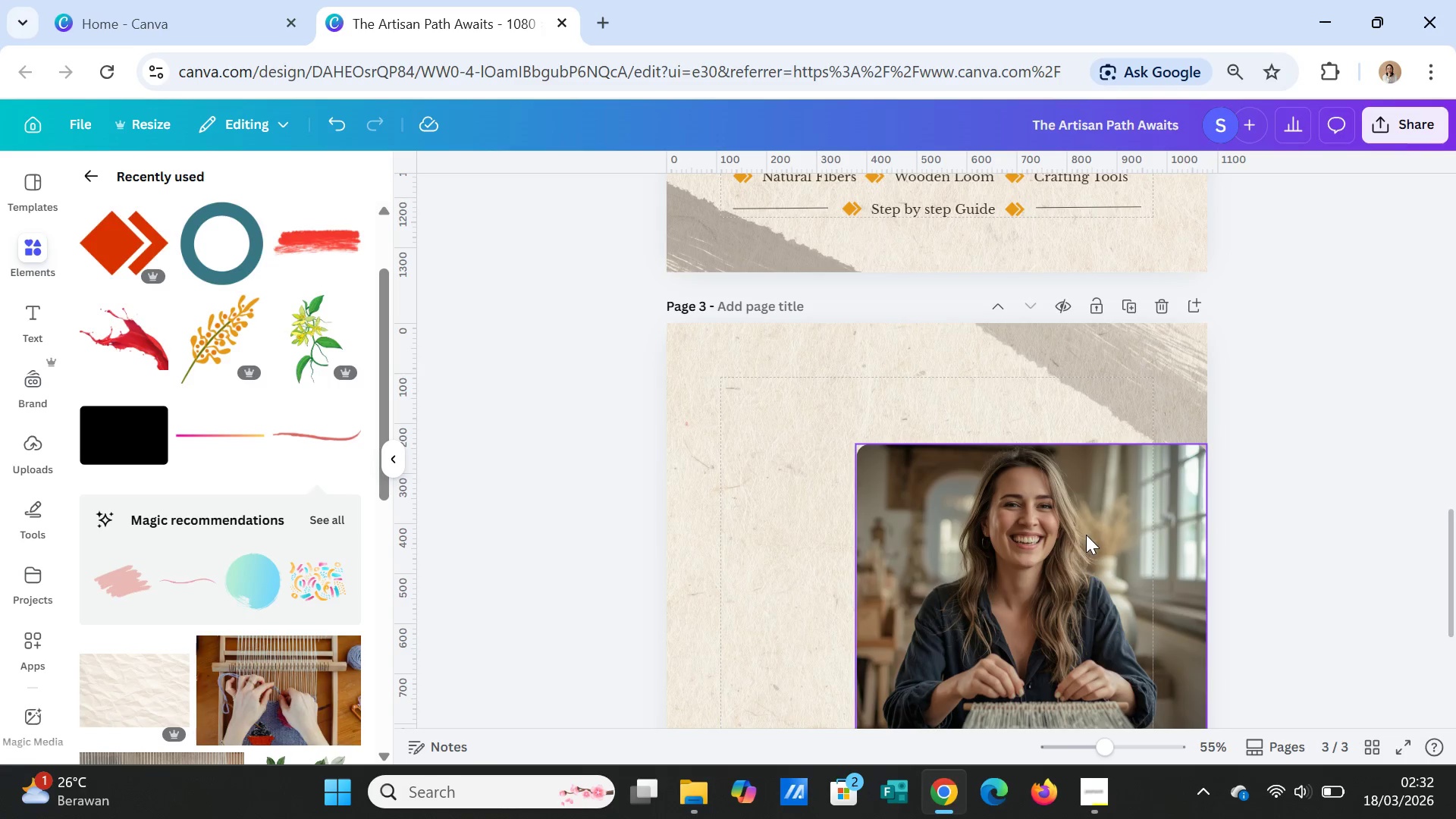 
scroll: coordinate [1288, 548], scroll_direction: down, amount: 3.0
 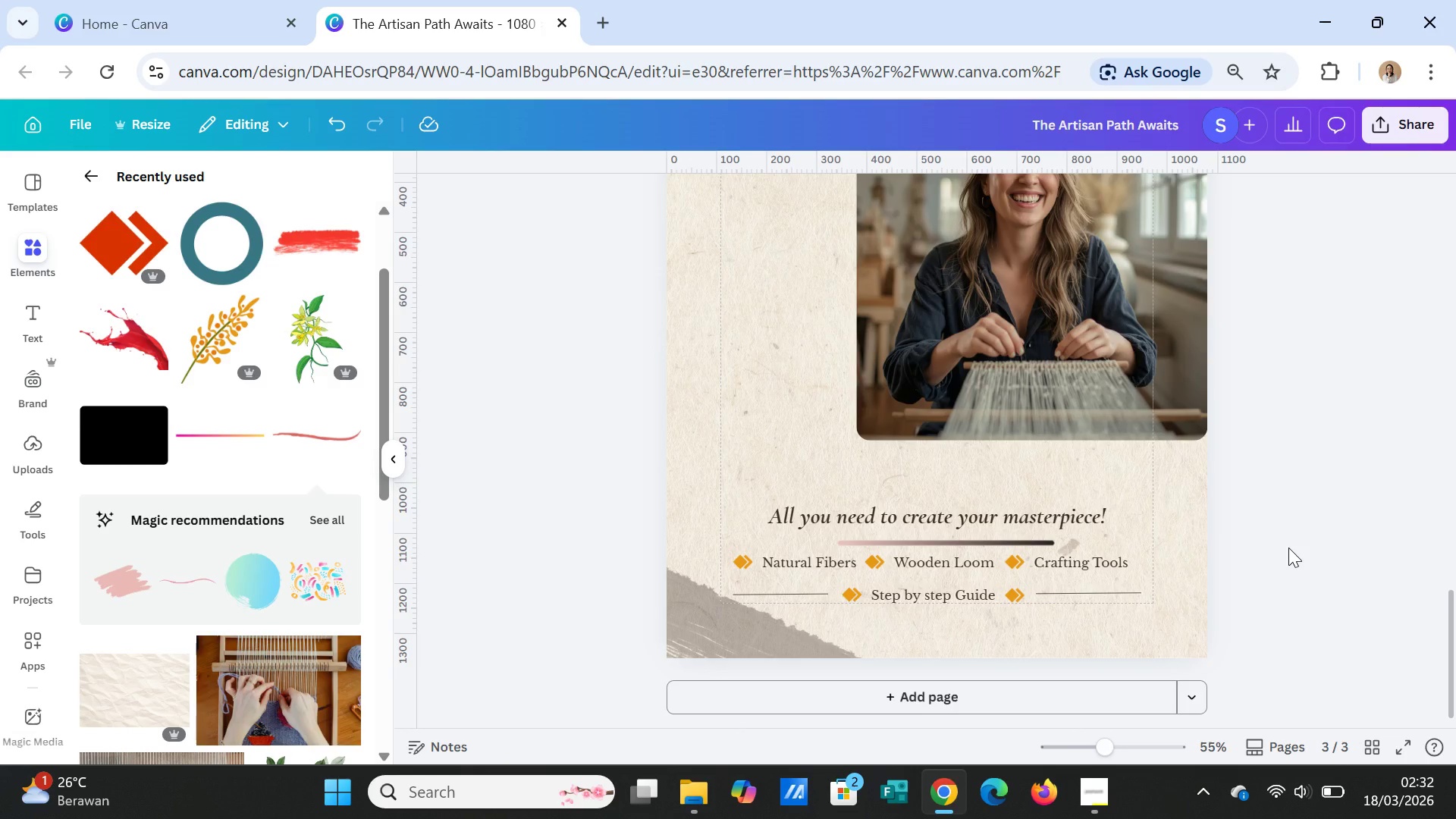 
wait(5.65)
 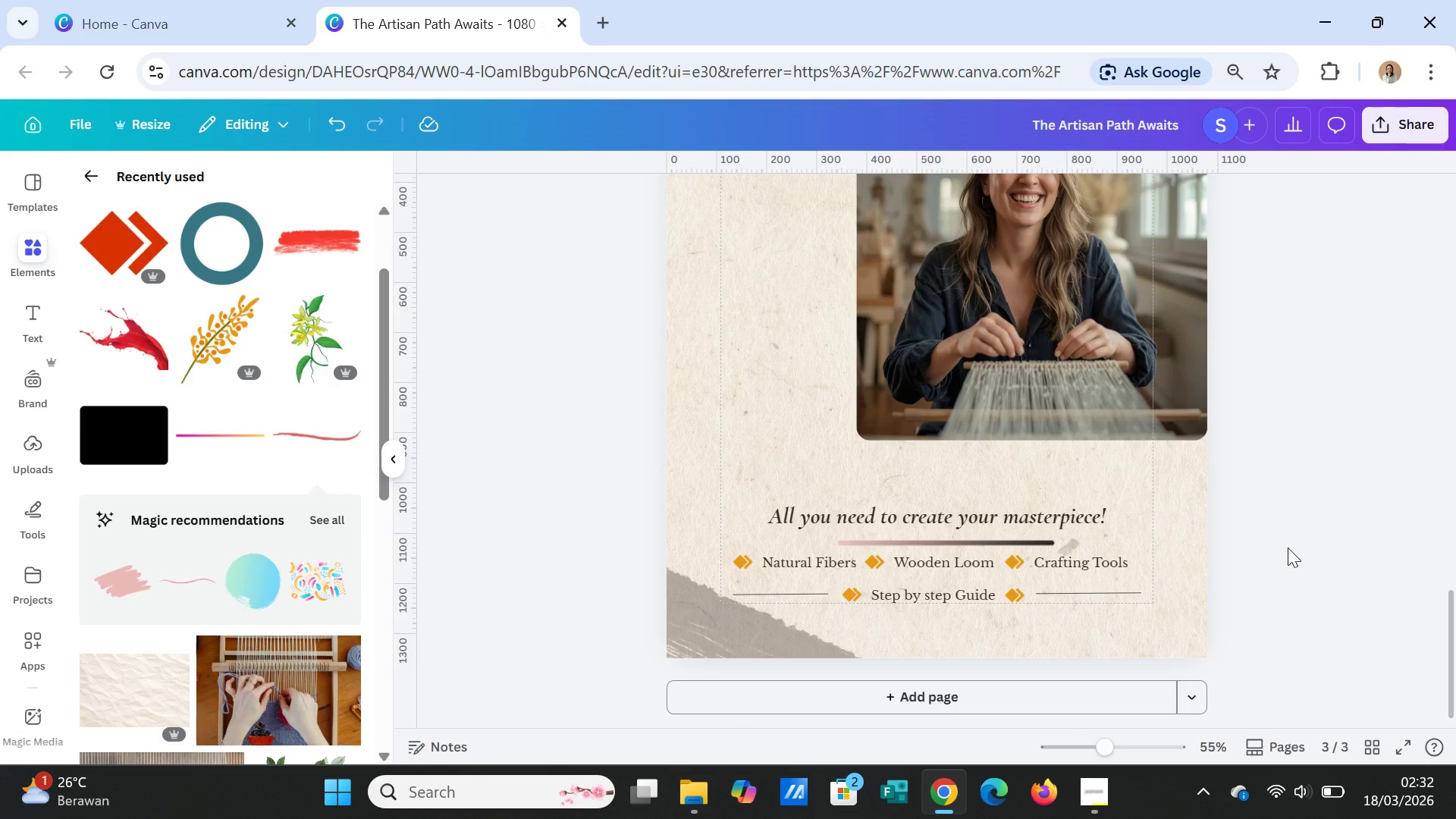 
scroll: coordinate [1299, 545], scroll_direction: up, amount: 3.0
 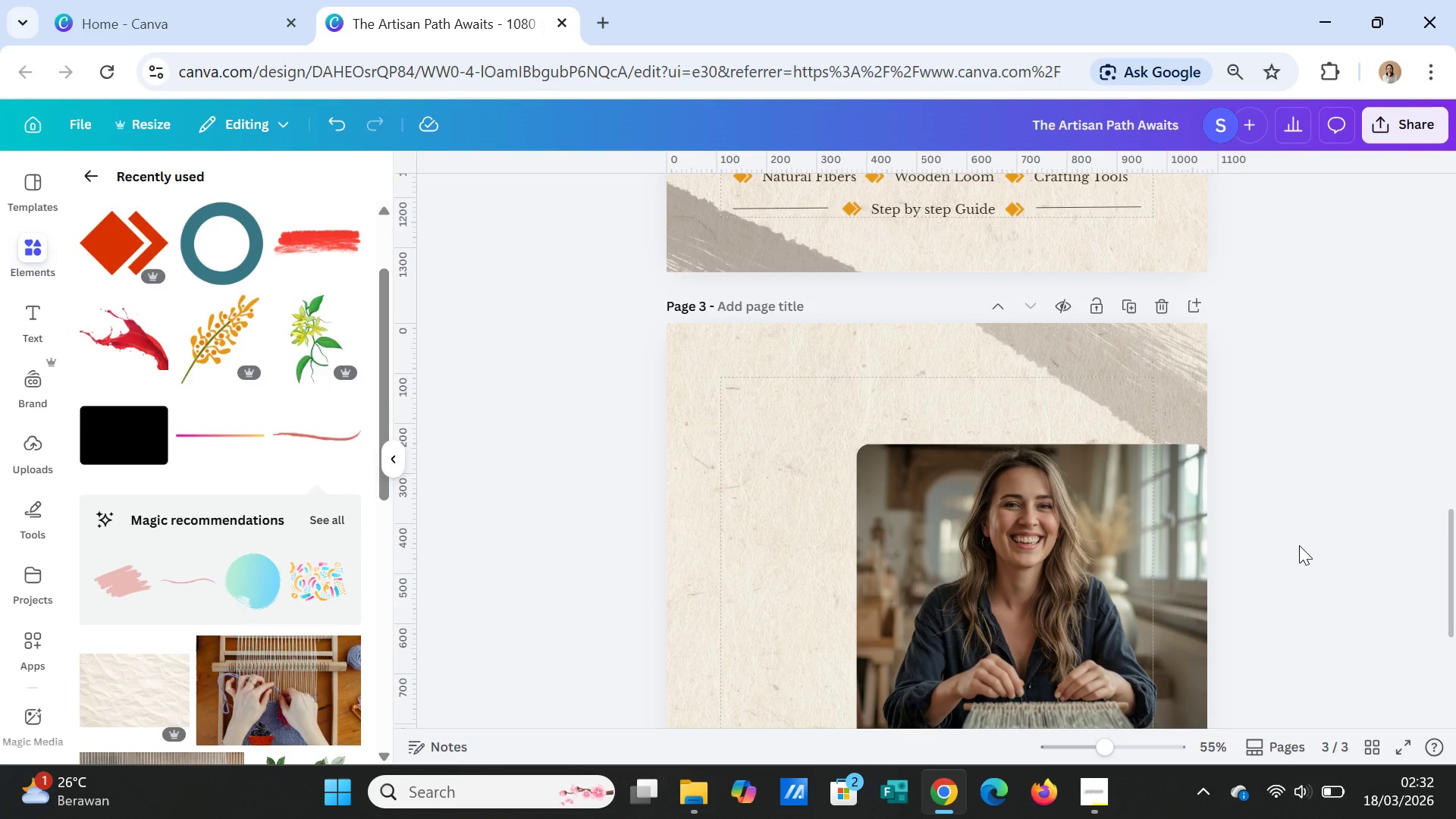 
scroll: coordinate [1315, 570], scroll_direction: down, amount: 2.0
 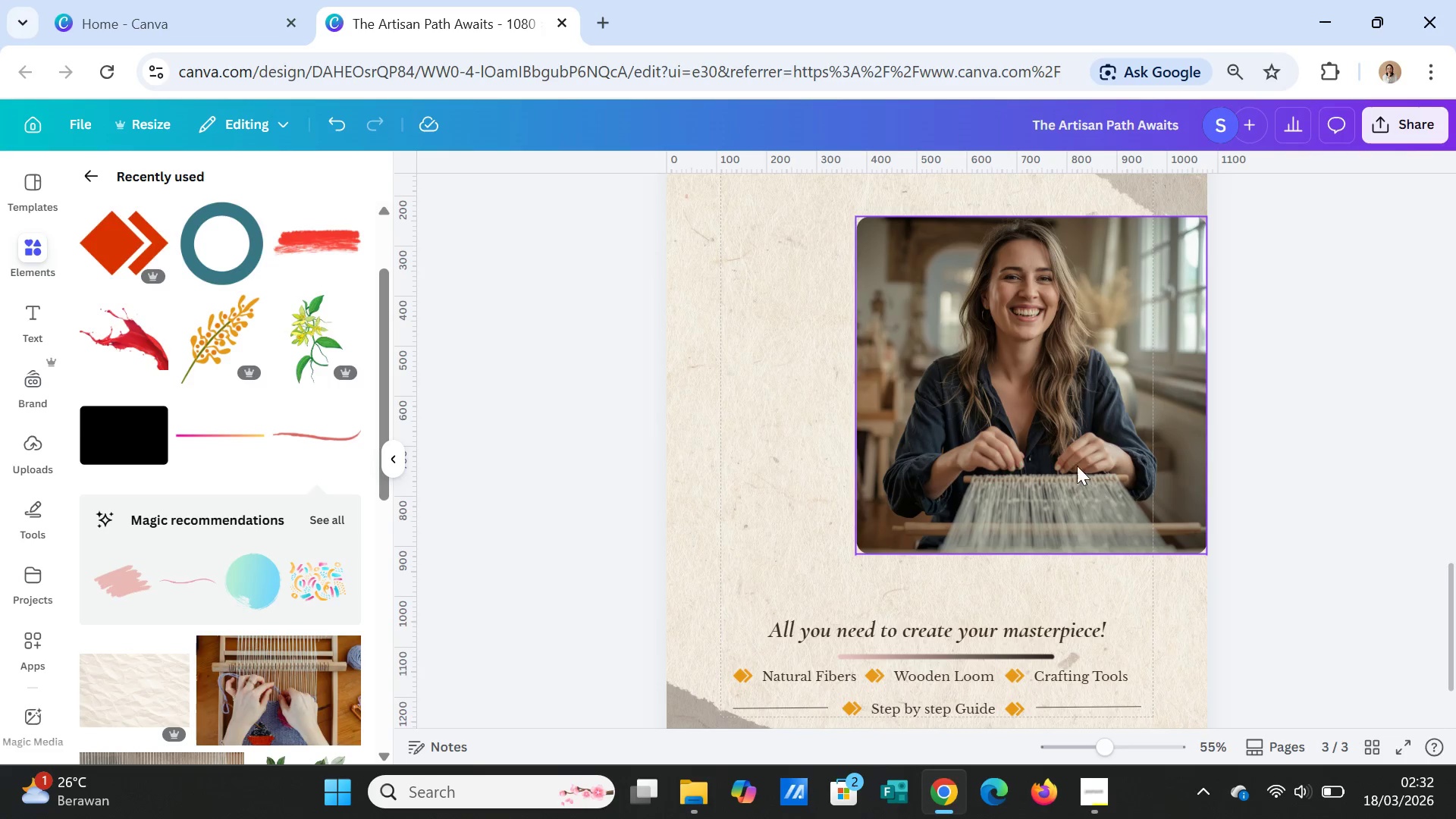 
left_click([1050, 428])
 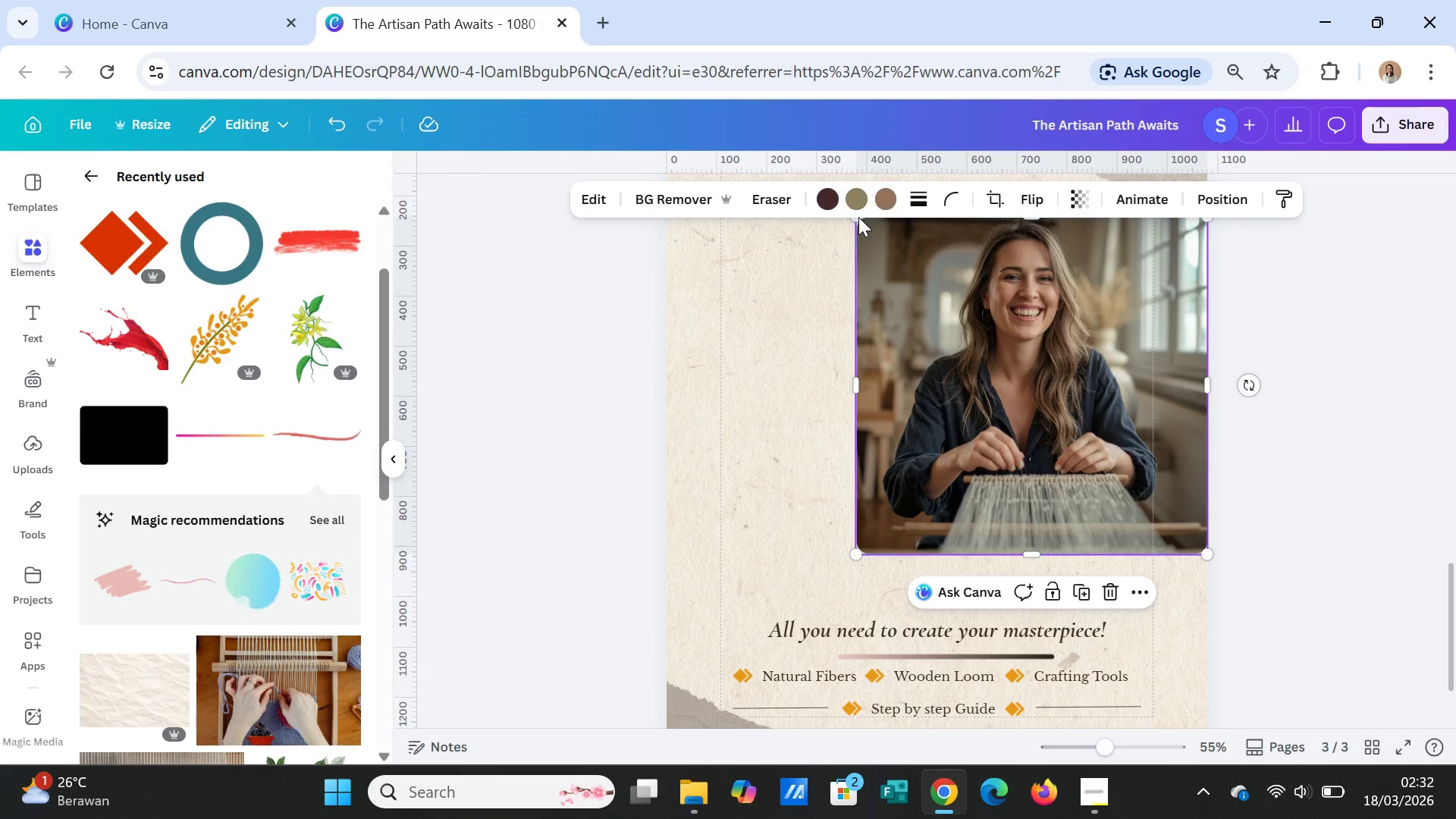 
left_click_drag(start_coordinate=[858, 218], to_coordinate=[923, 231])
 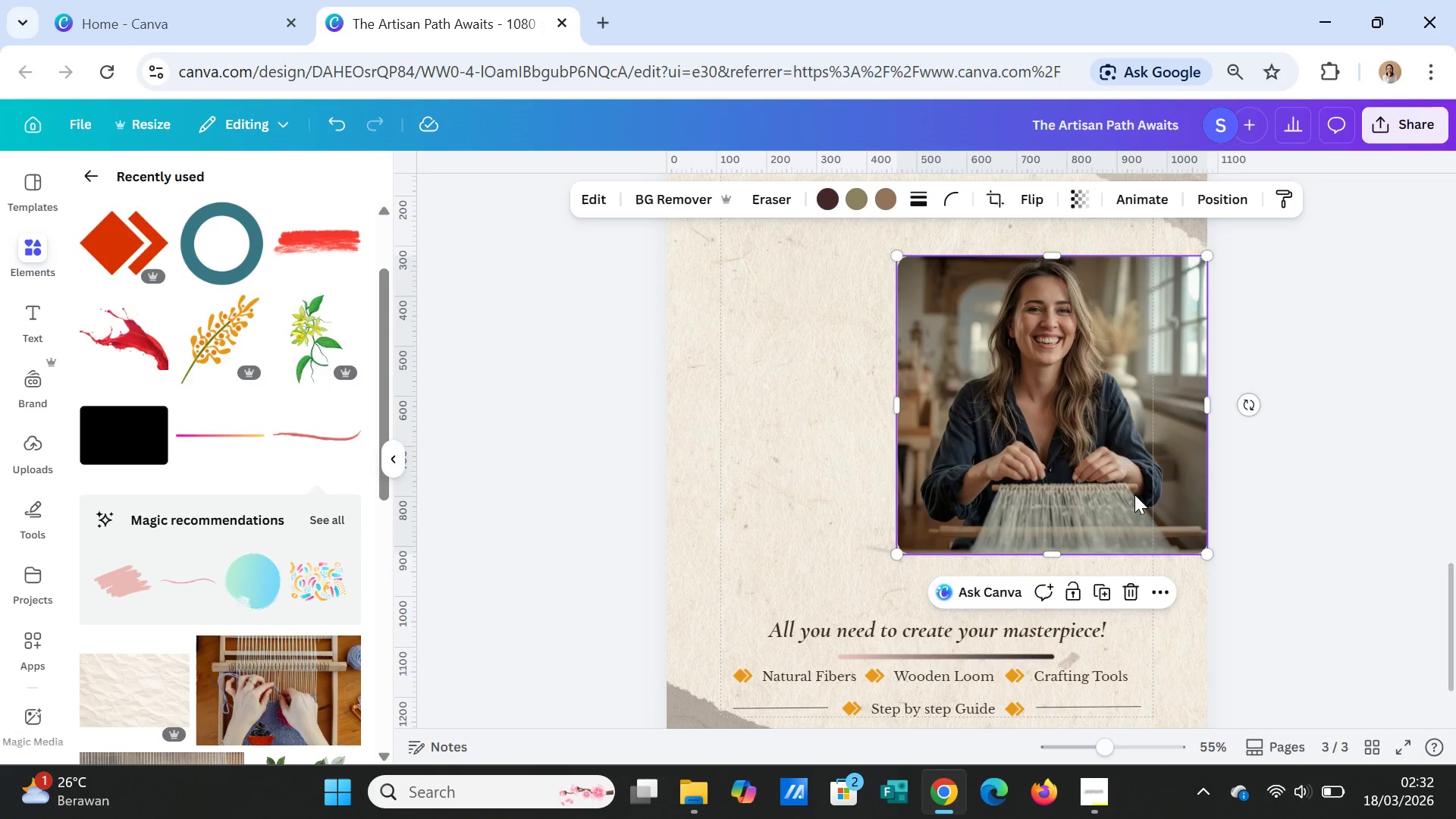 
scroll: coordinate [1134, 494], scroll_direction: up, amount: 1.0
 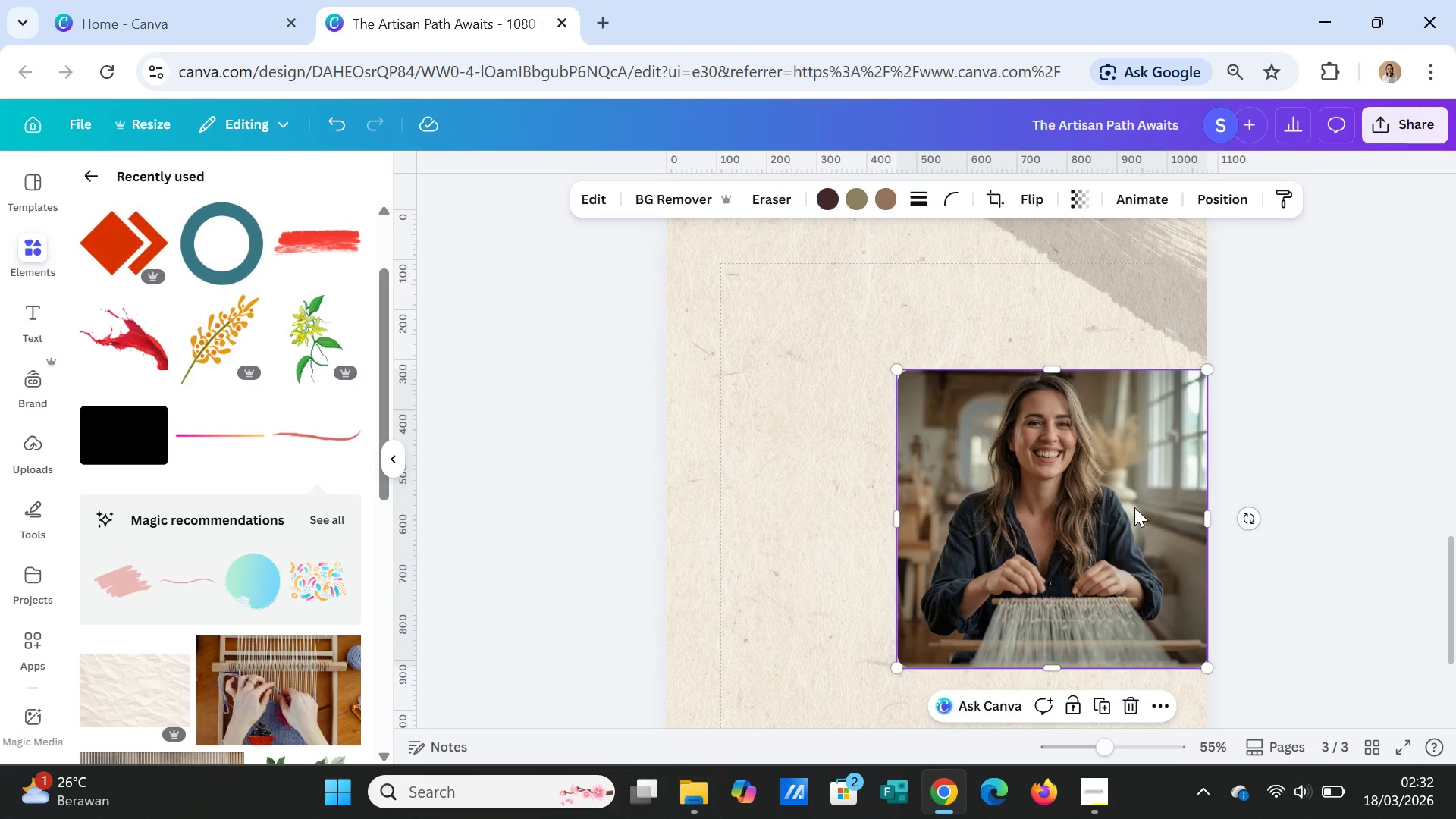 
left_click_drag(start_coordinate=[1134, 507], to_coordinate=[1134, 498])
 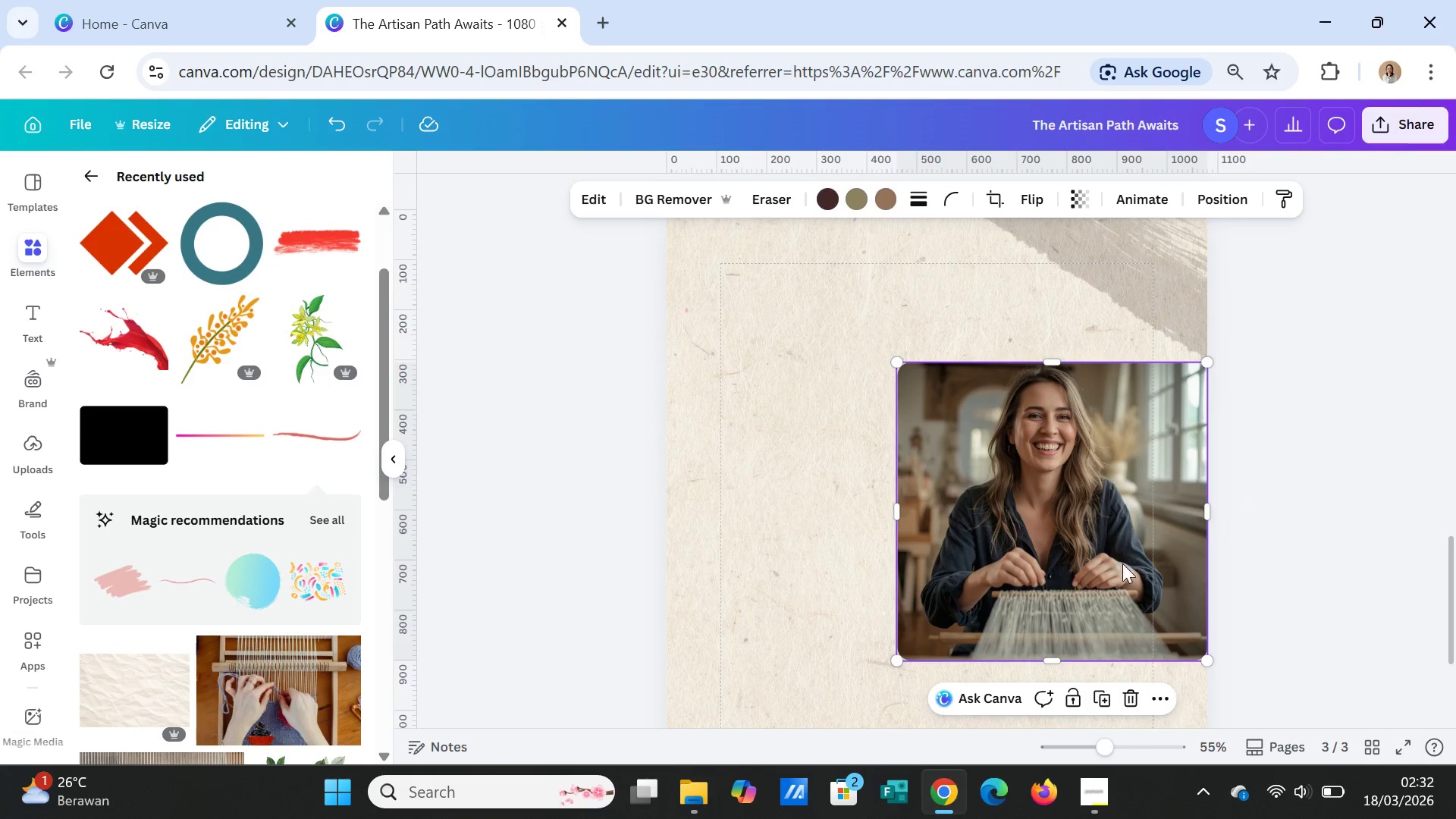 
scroll: coordinate [1122, 566], scroll_direction: down, amount: 1.0
 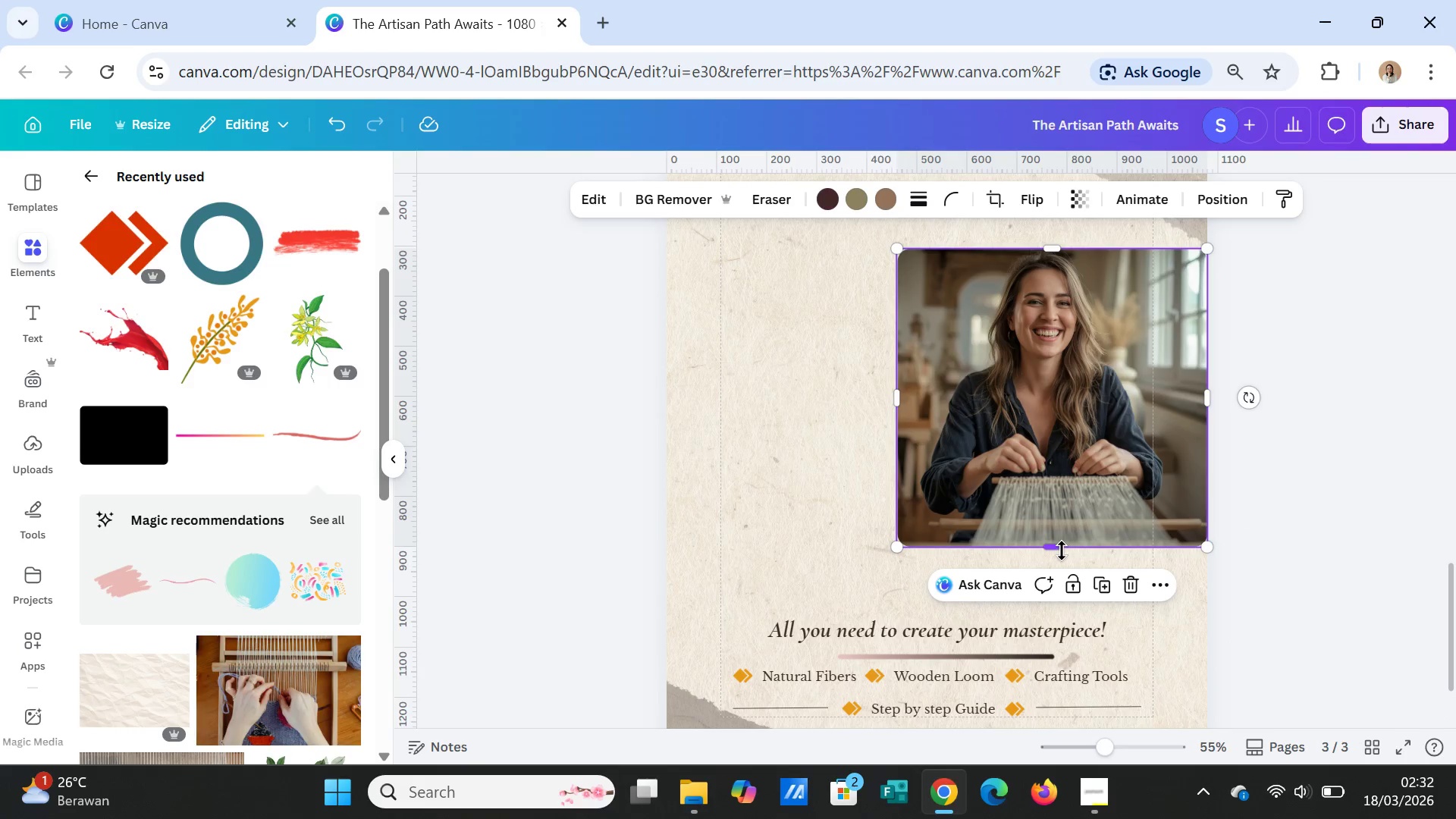 
left_click_drag(start_coordinate=[1062, 551], to_coordinate=[1066, 610])
 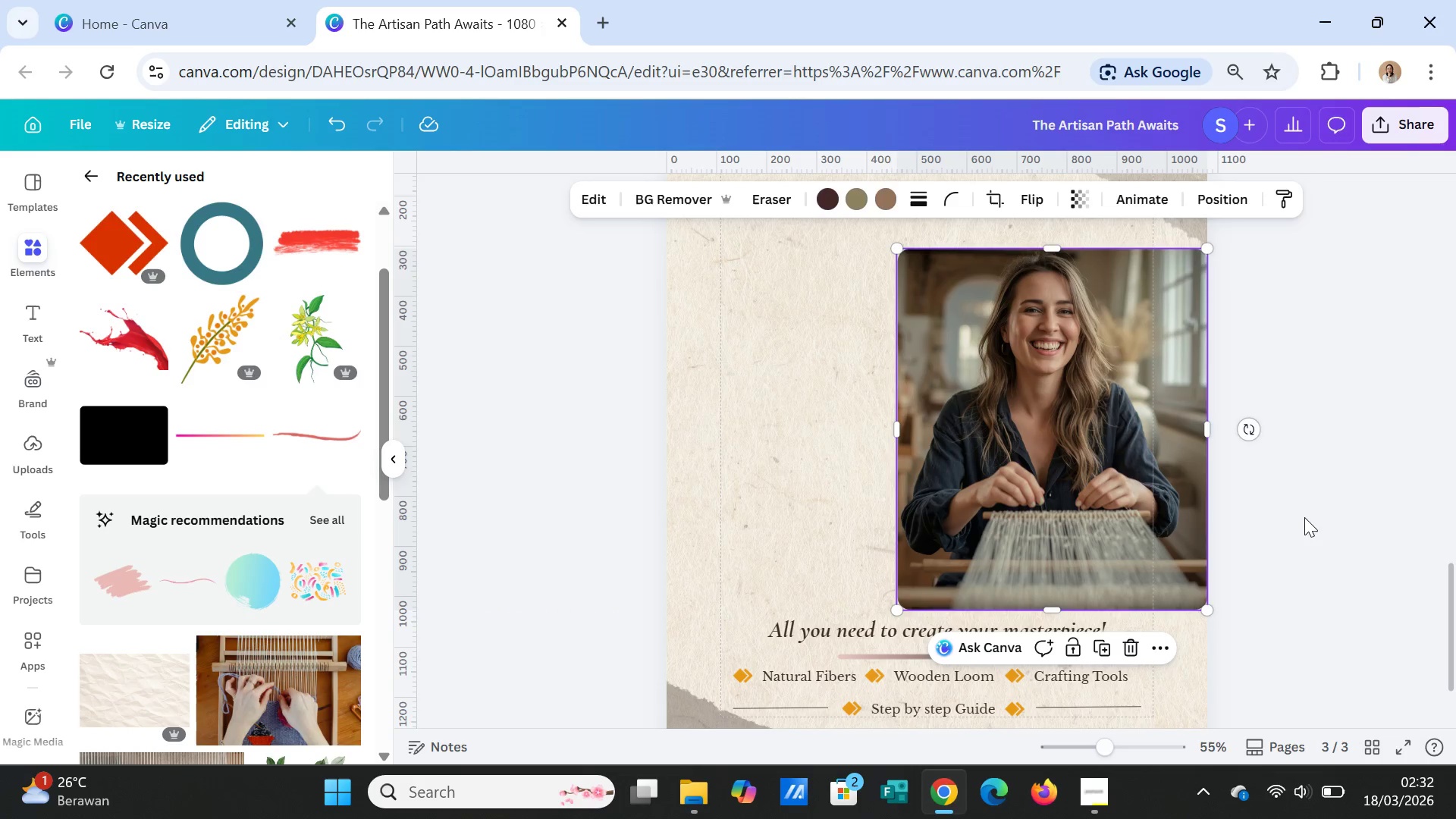 
left_click([1305, 516])
 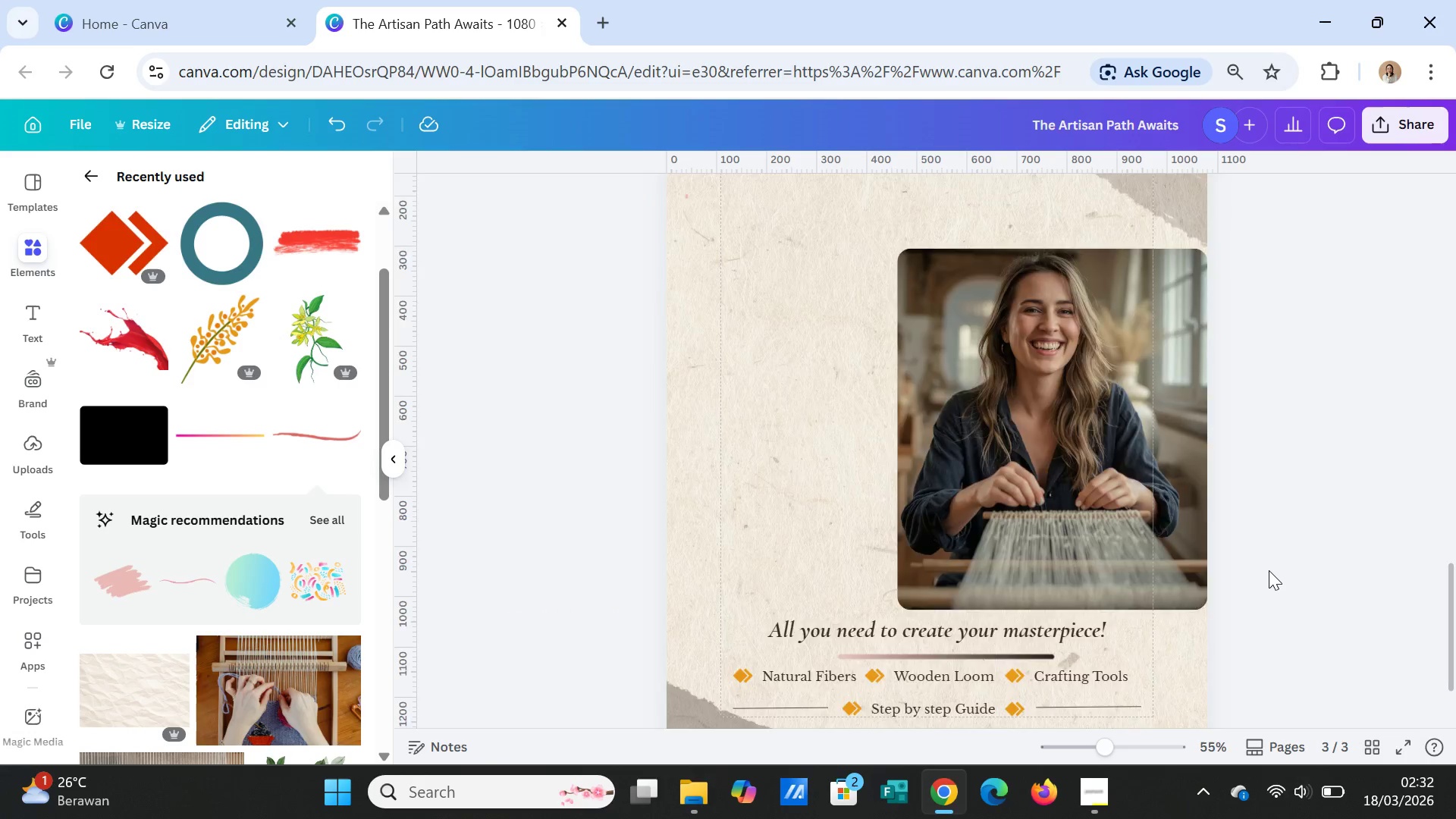 
scroll: coordinate [1269, 570], scroll_direction: up, amount: 1.0
 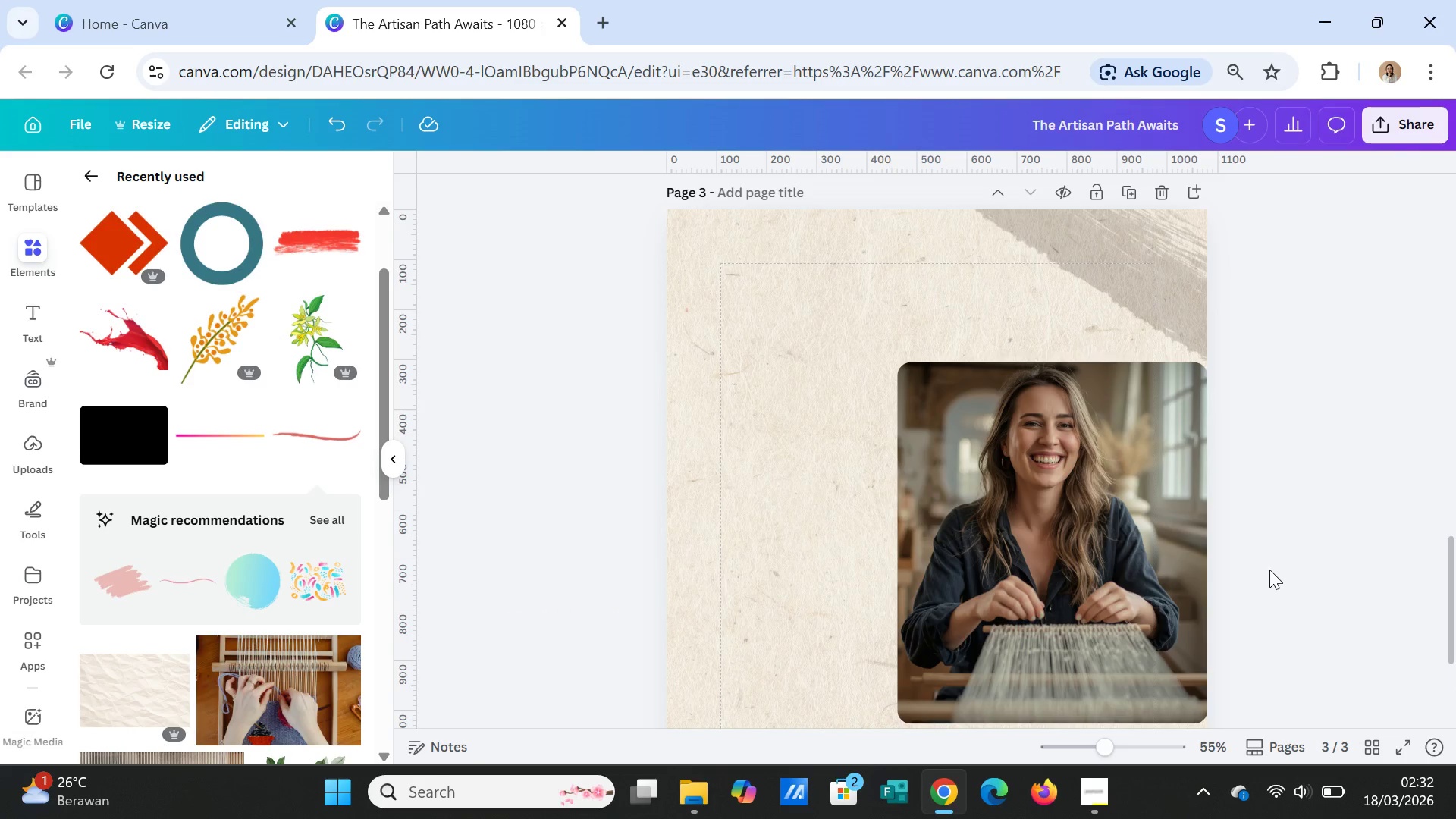 
left_click([1109, 535])
 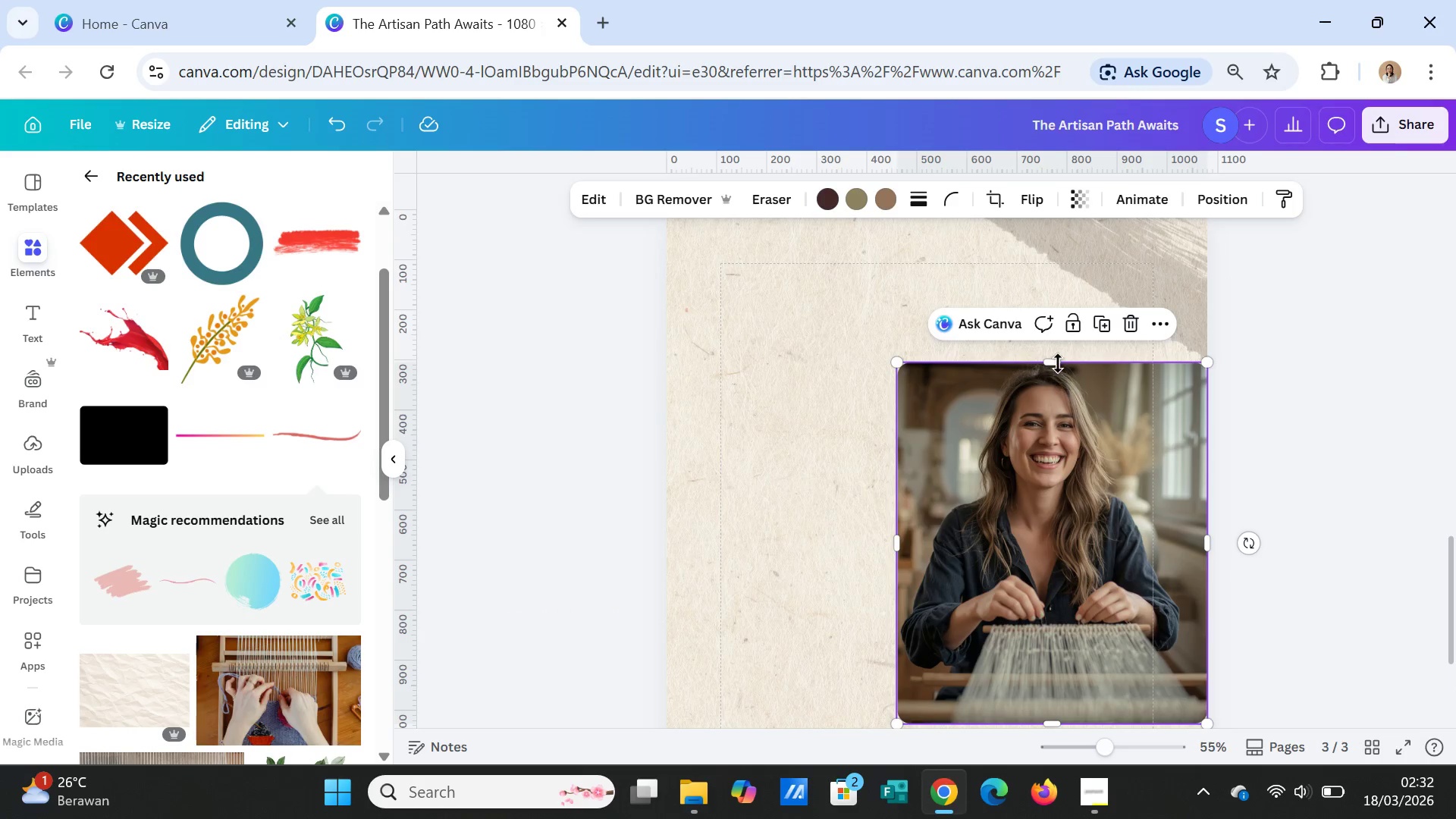 
left_click_drag(start_coordinate=[1056, 358], to_coordinate=[1053, 259])
 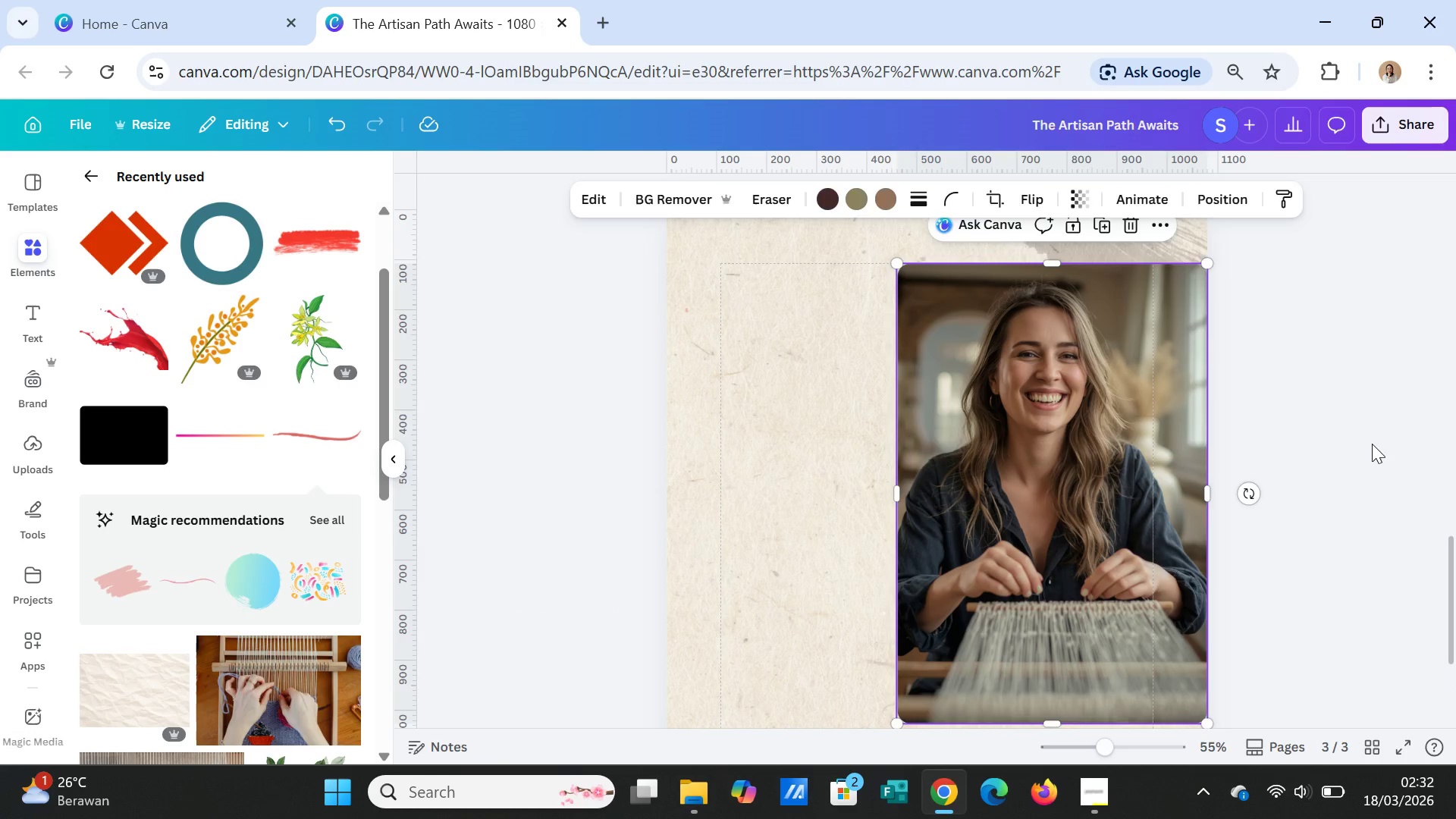 
left_click([1373, 444])
 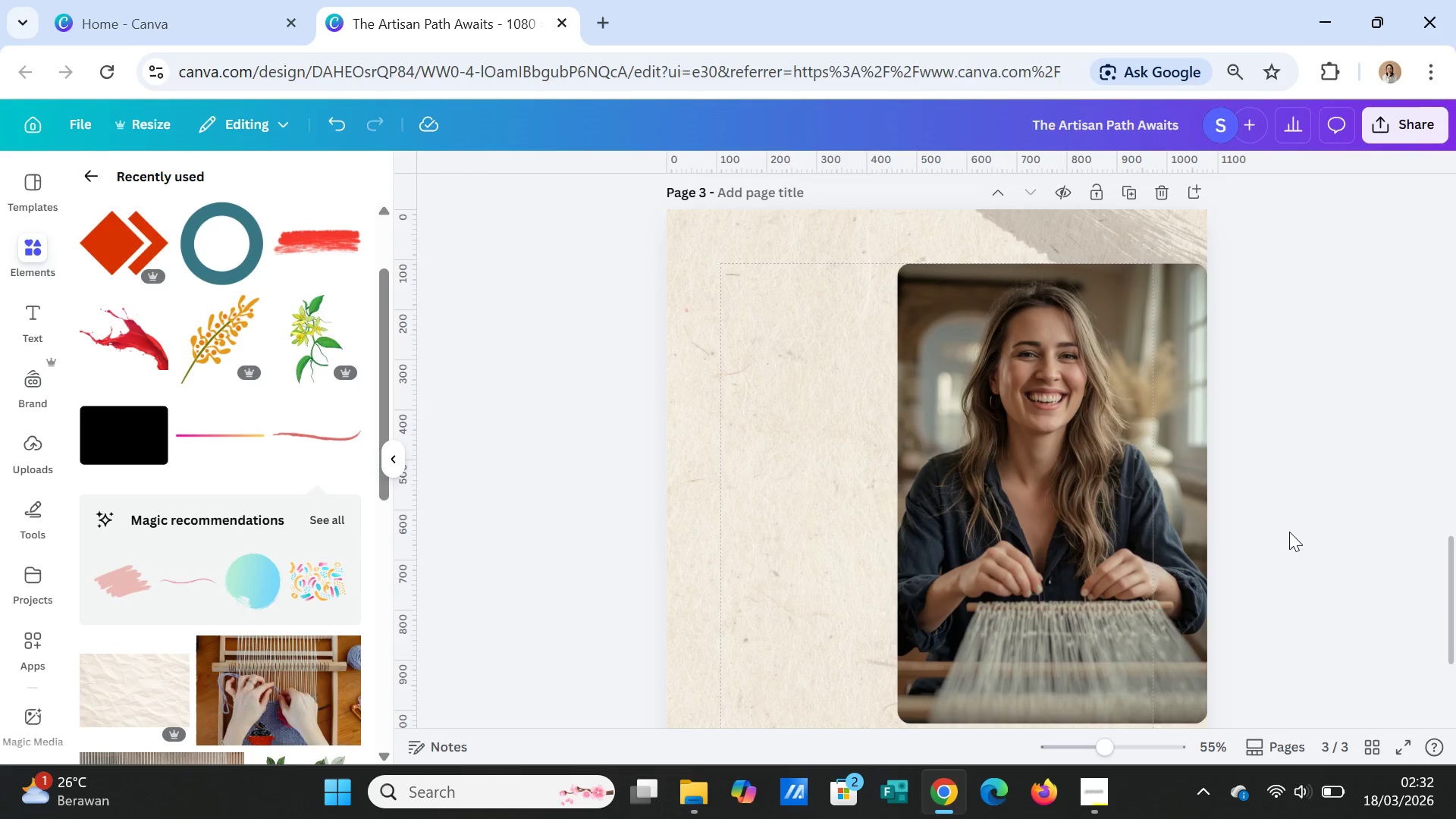 
scroll: coordinate [1289, 533], scroll_direction: down, amount: 2.0
 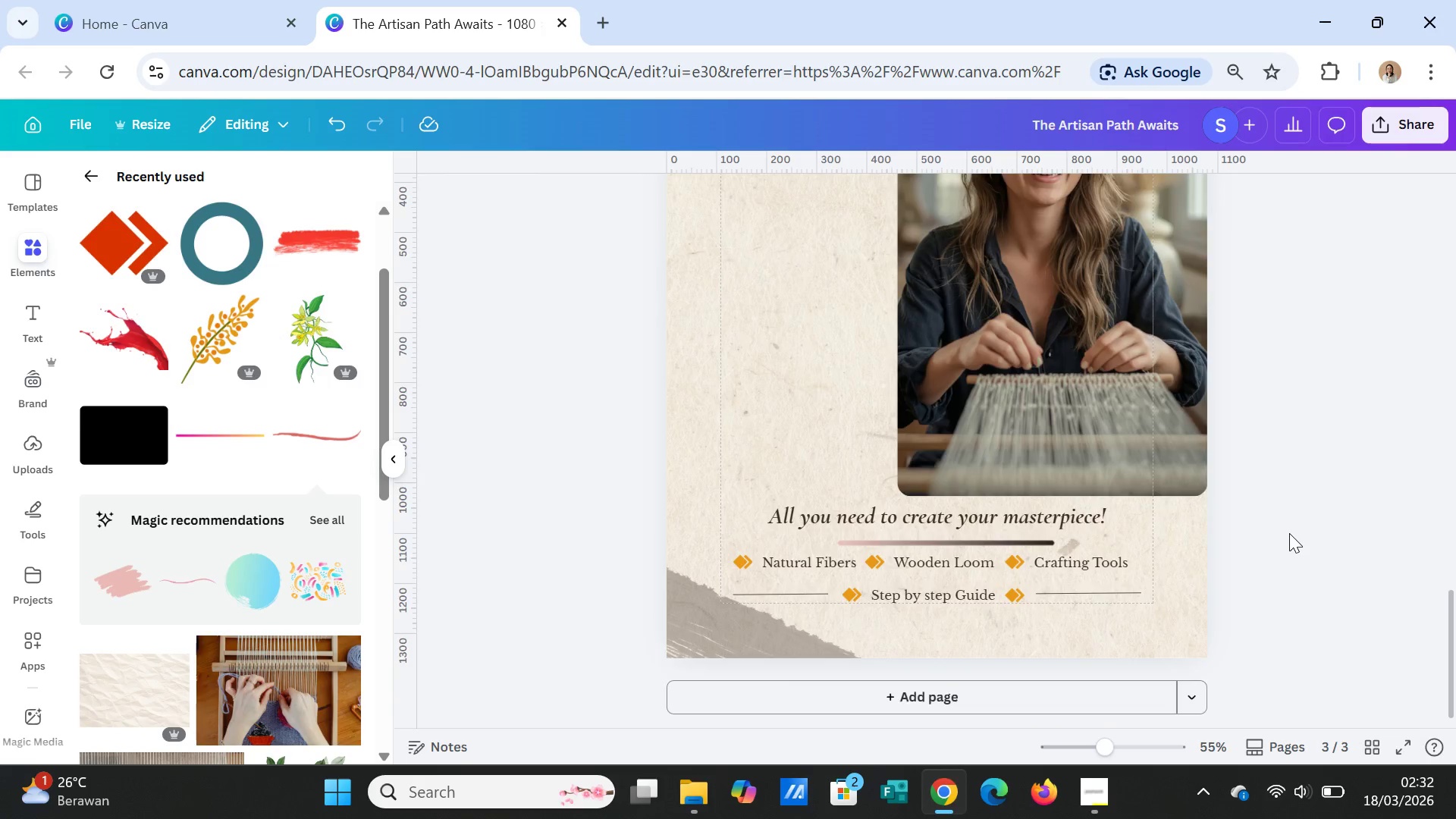 
scroll: coordinate [1289, 533], scroll_direction: up, amount: 2.0
 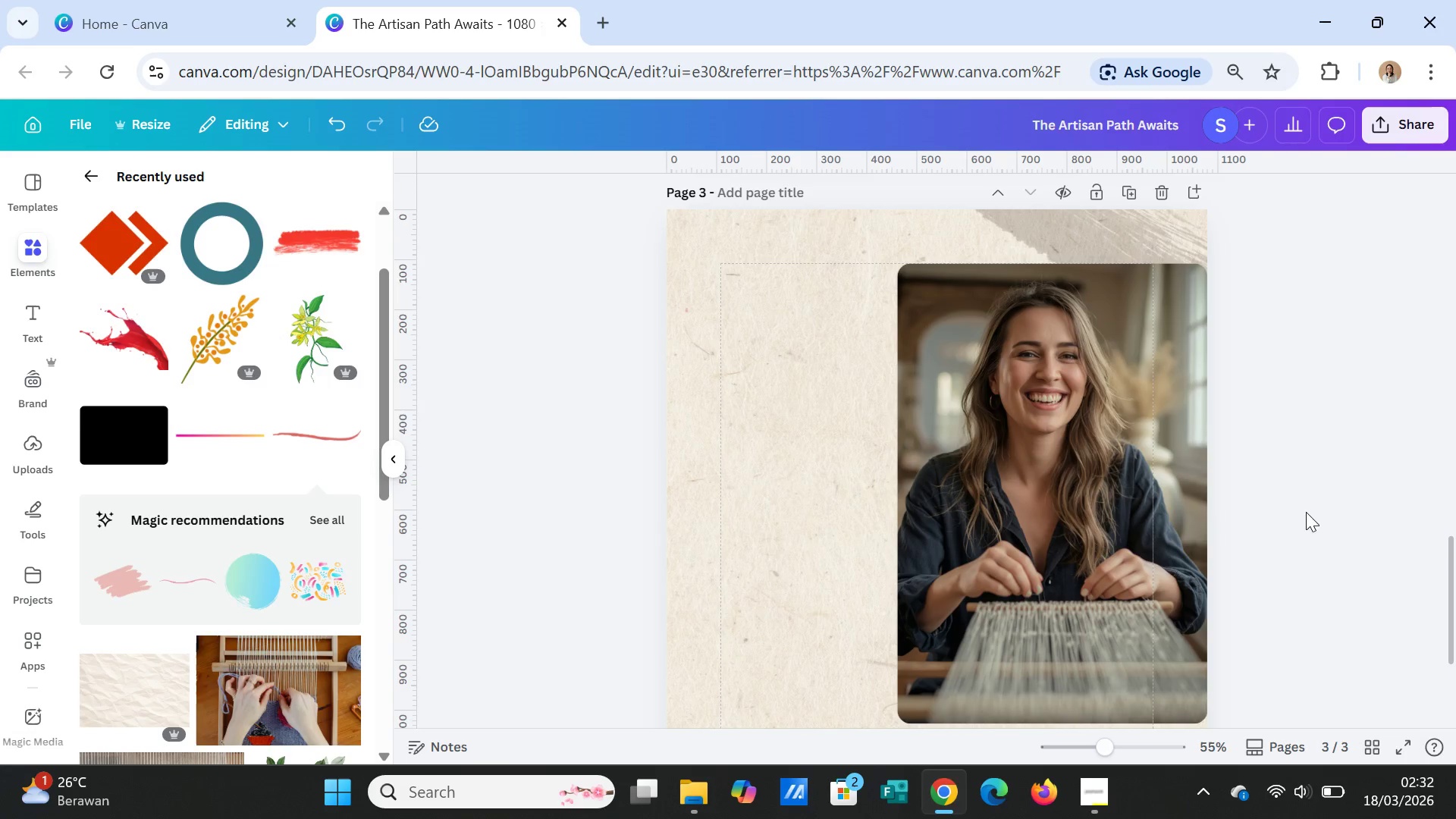 
left_click([1307, 510])
 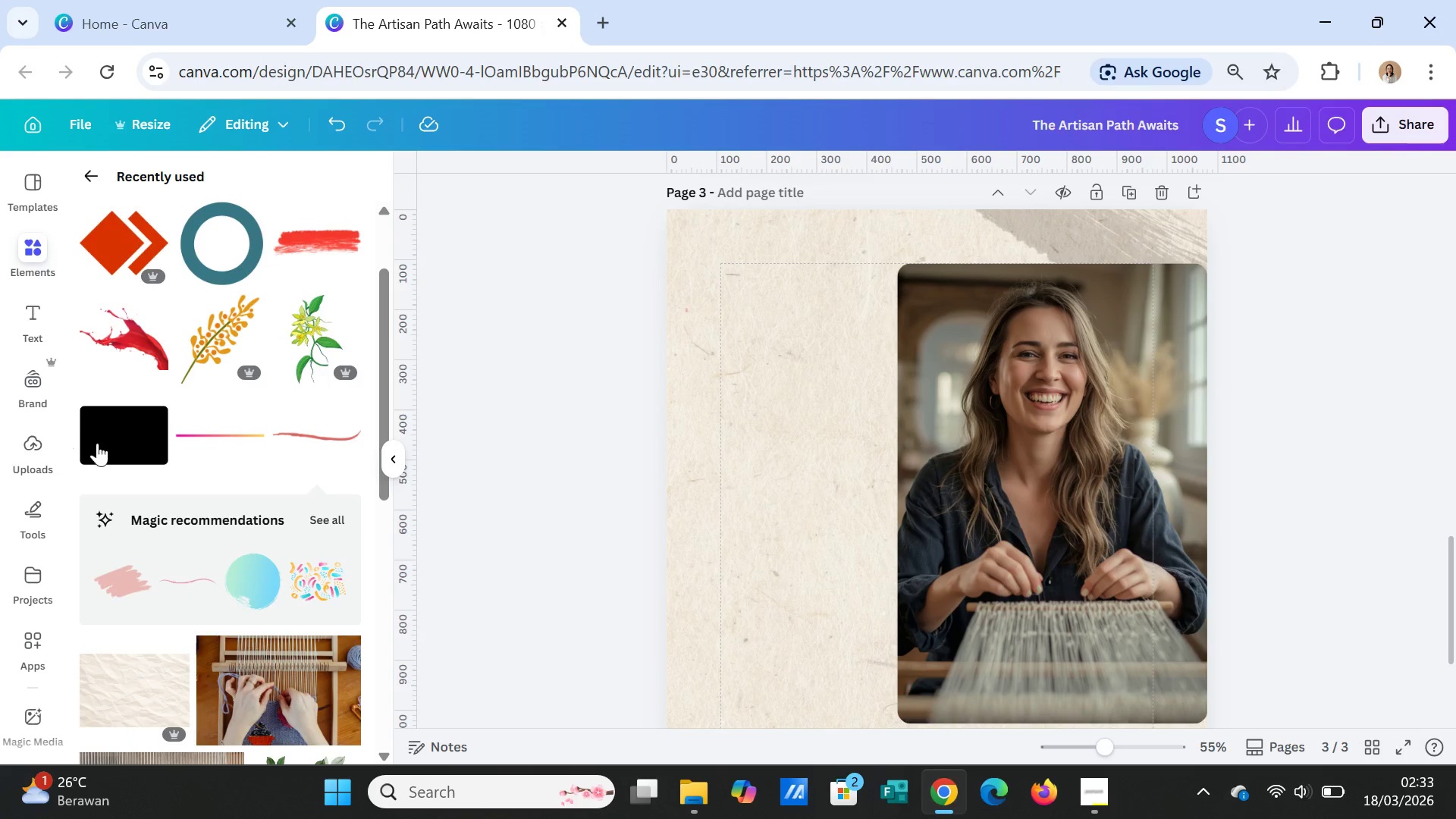 
wait(5.84)
 